 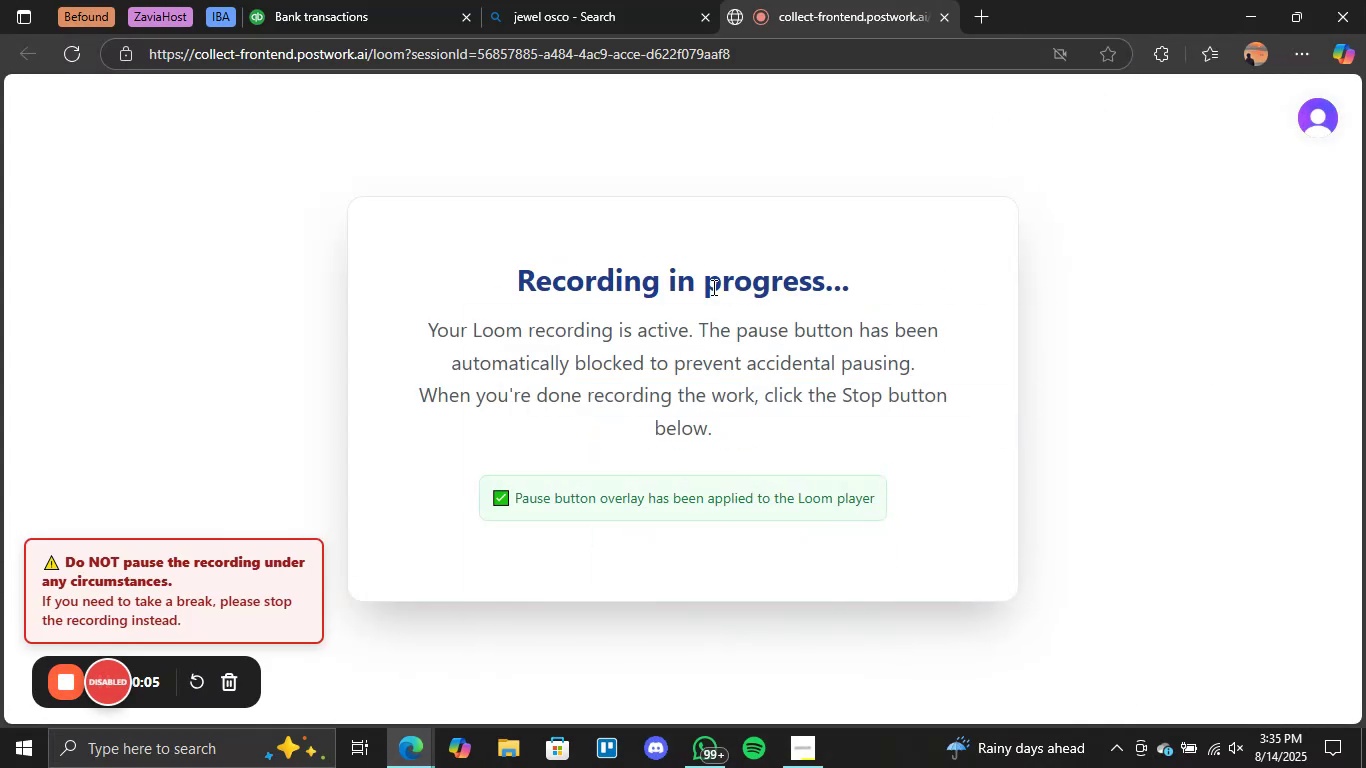 
double_click([330, 0])
 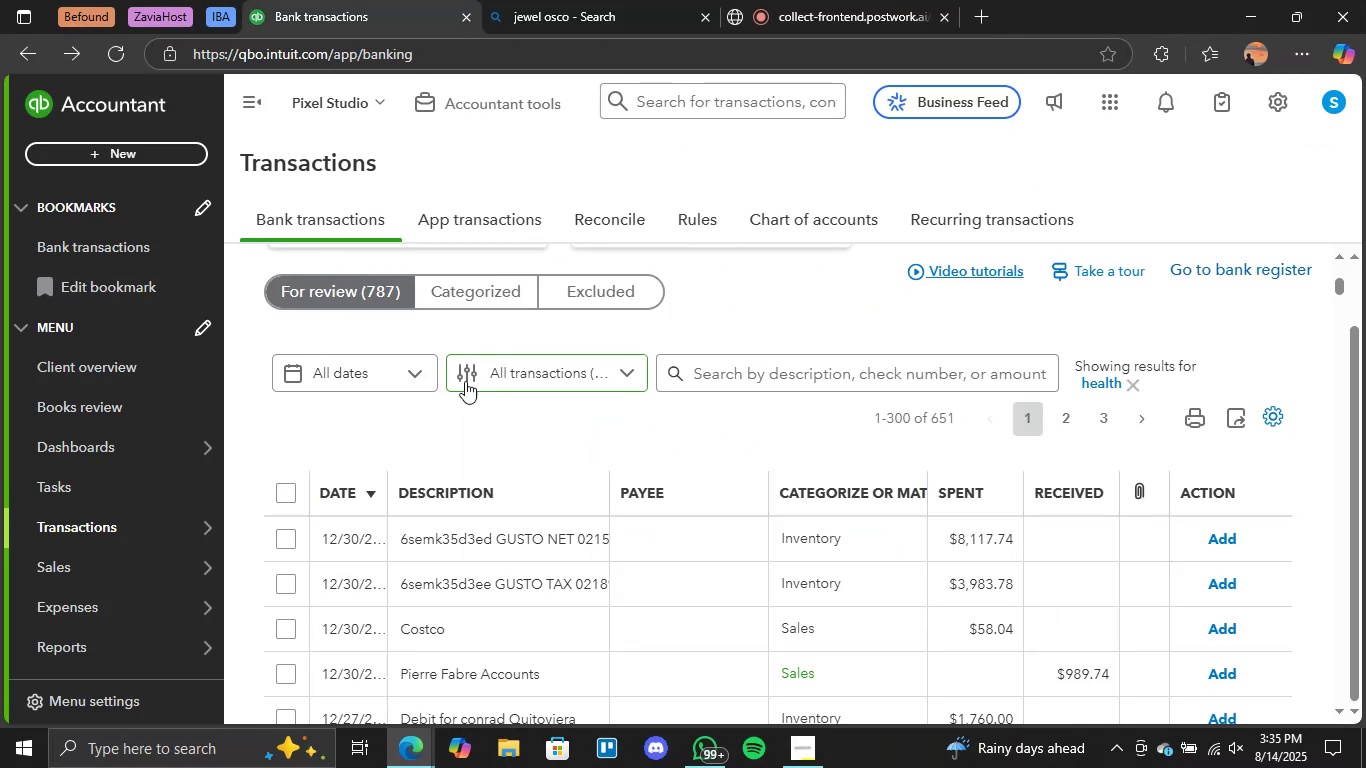 
scroll: coordinate [503, 583], scroll_direction: down, amount: 86.0
 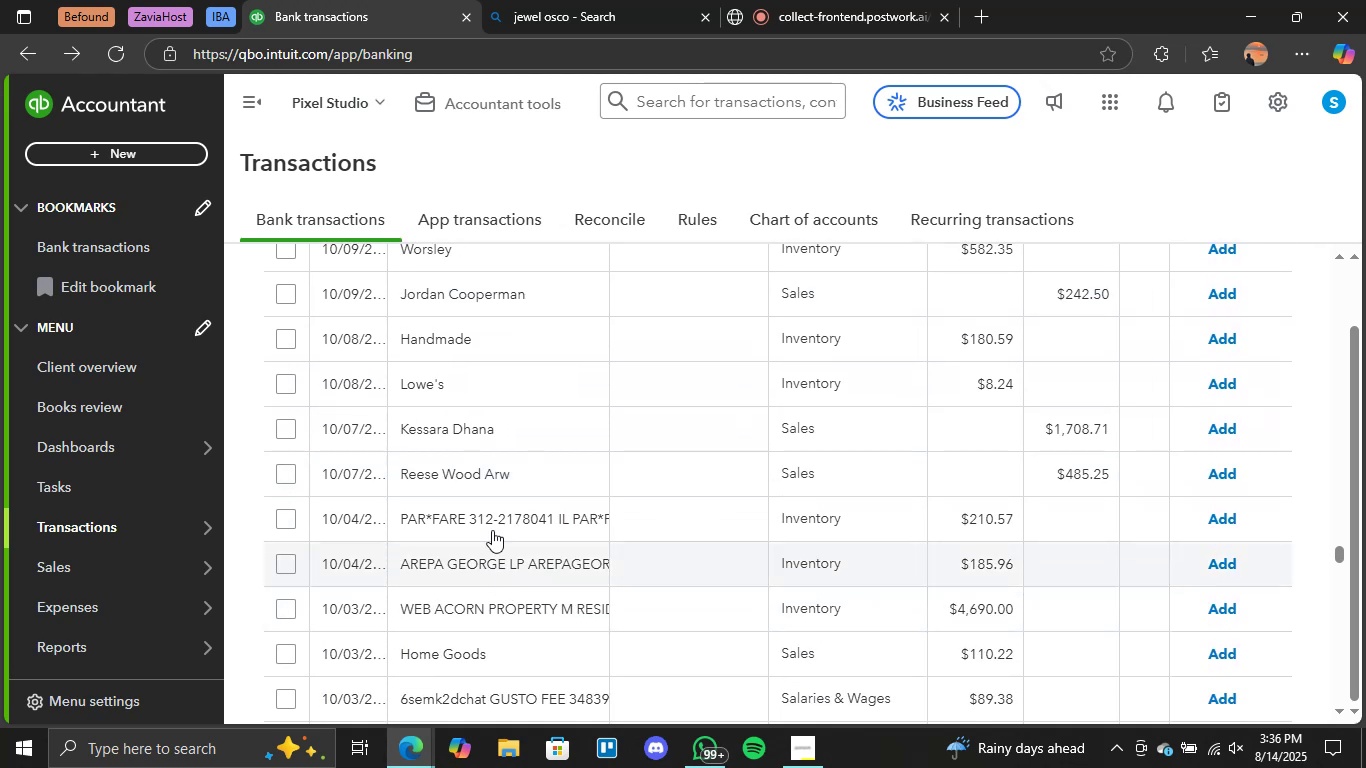 
wait(6.19)
 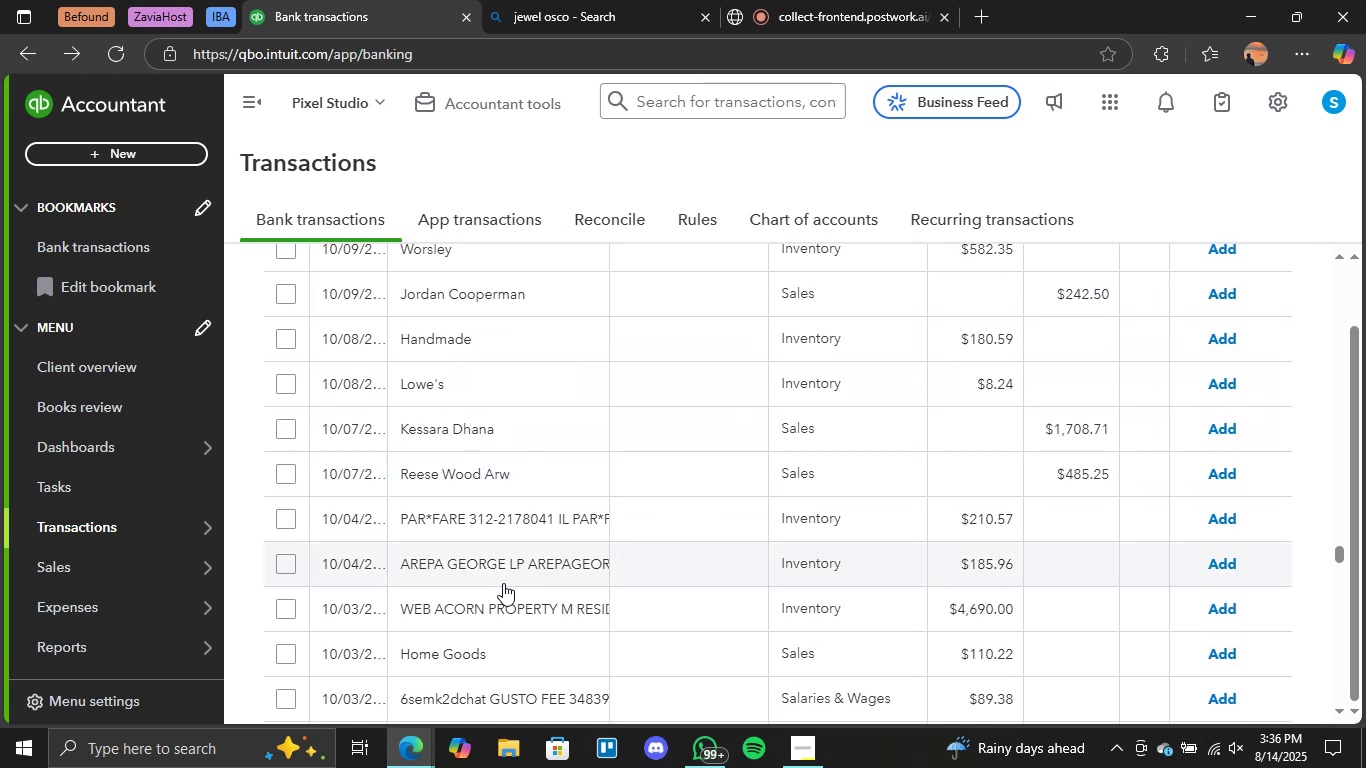 
scroll: coordinate [372, 504], scroll_direction: down, amount: 3.0
 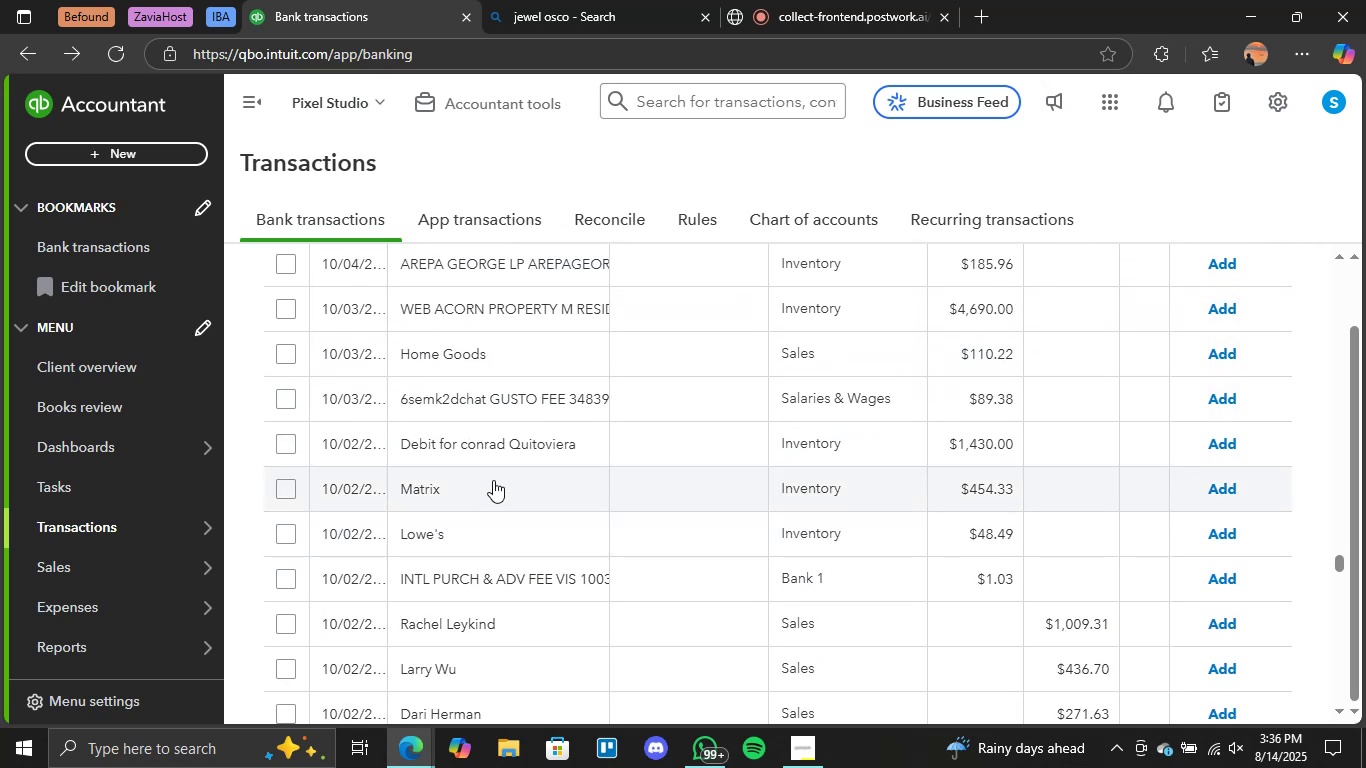 
scroll: coordinate [499, 427], scroll_direction: up, amount: 5.0
 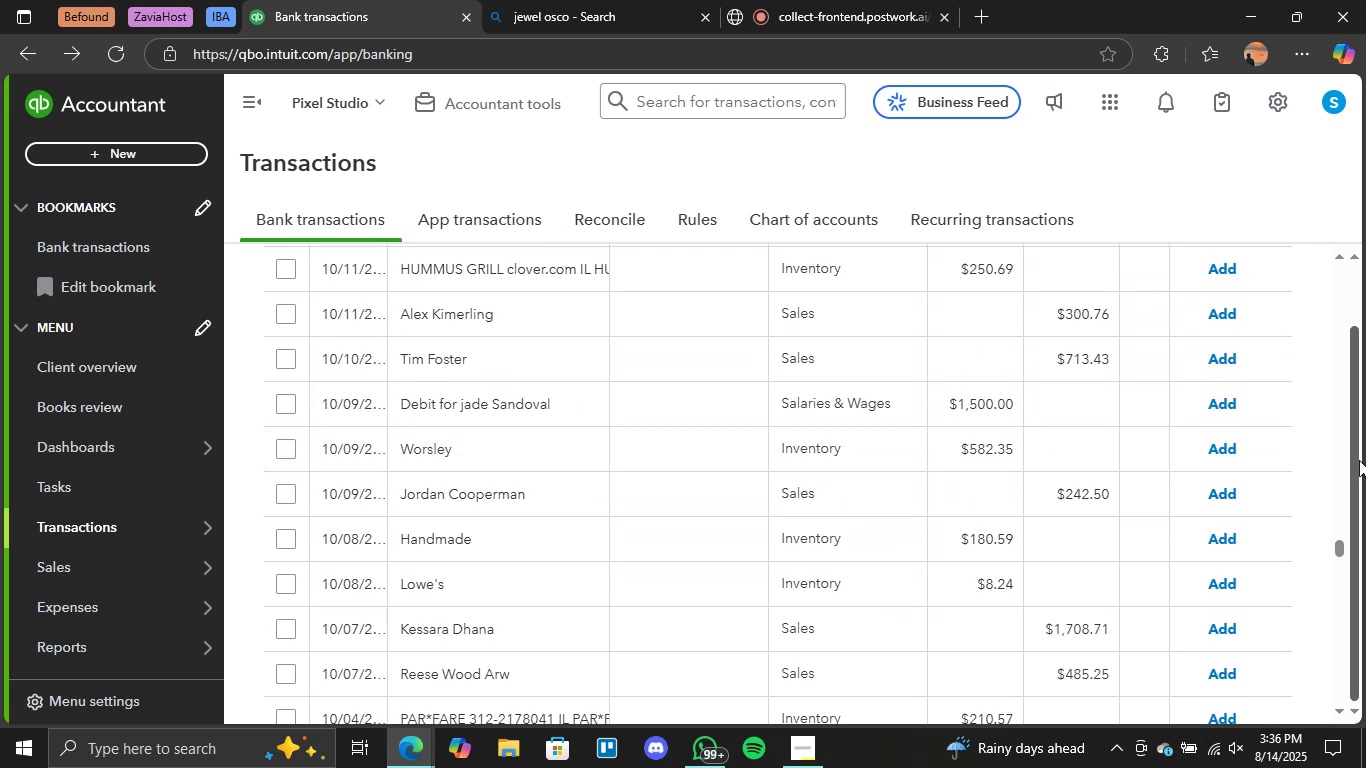 
left_click_drag(start_coordinate=[1356, 465], to_coordinate=[1352, 396])
 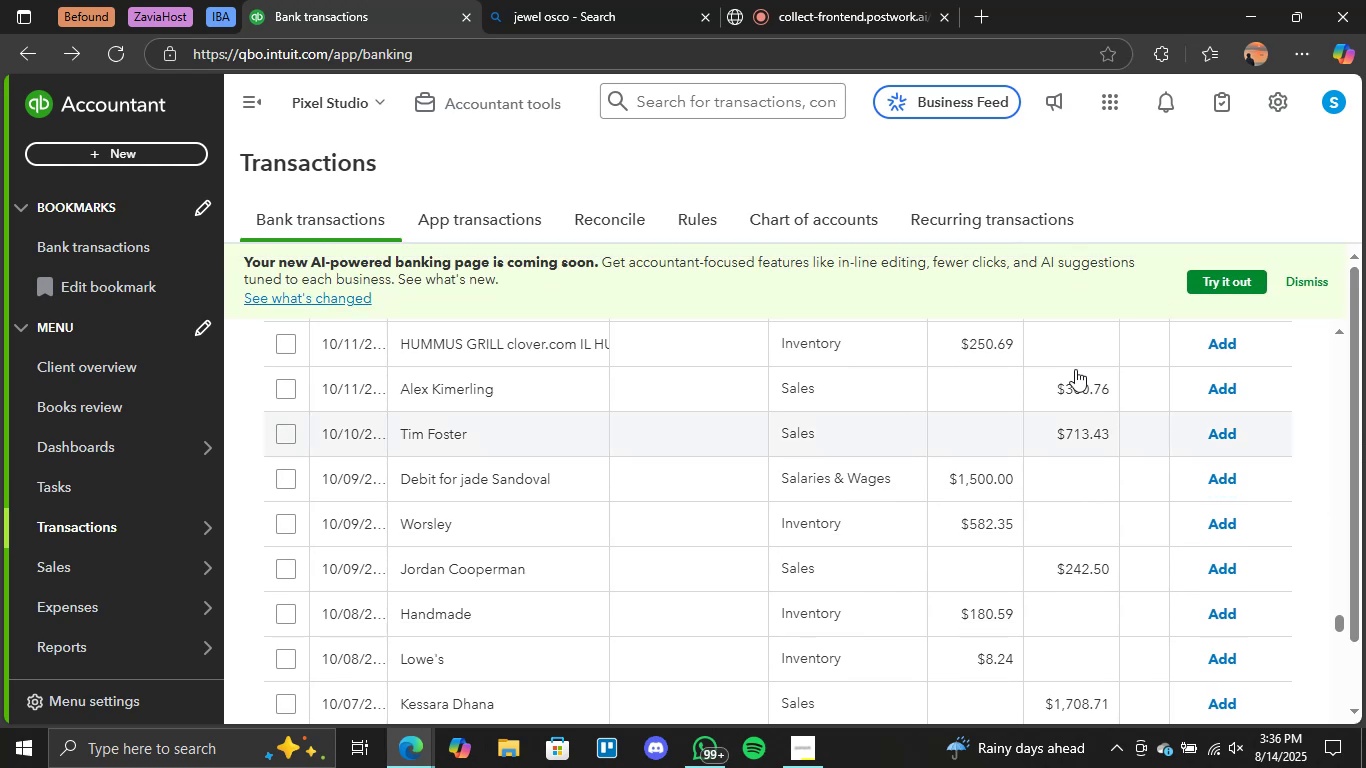 
scroll: coordinate [1161, 420], scroll_direction: up, amount: 3.0
 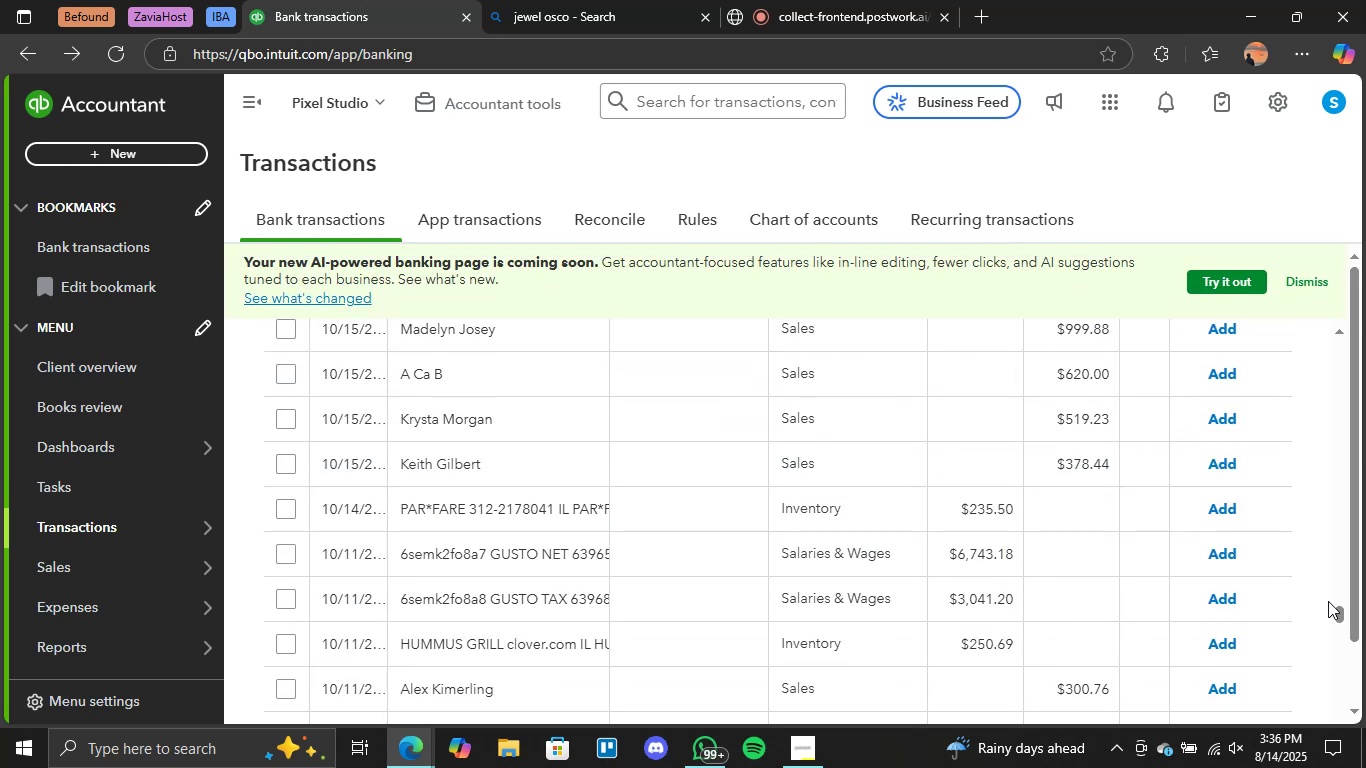 
left_click_drag(start_coordinate=[1335, 614], to_coordinate=[1330, 506])
 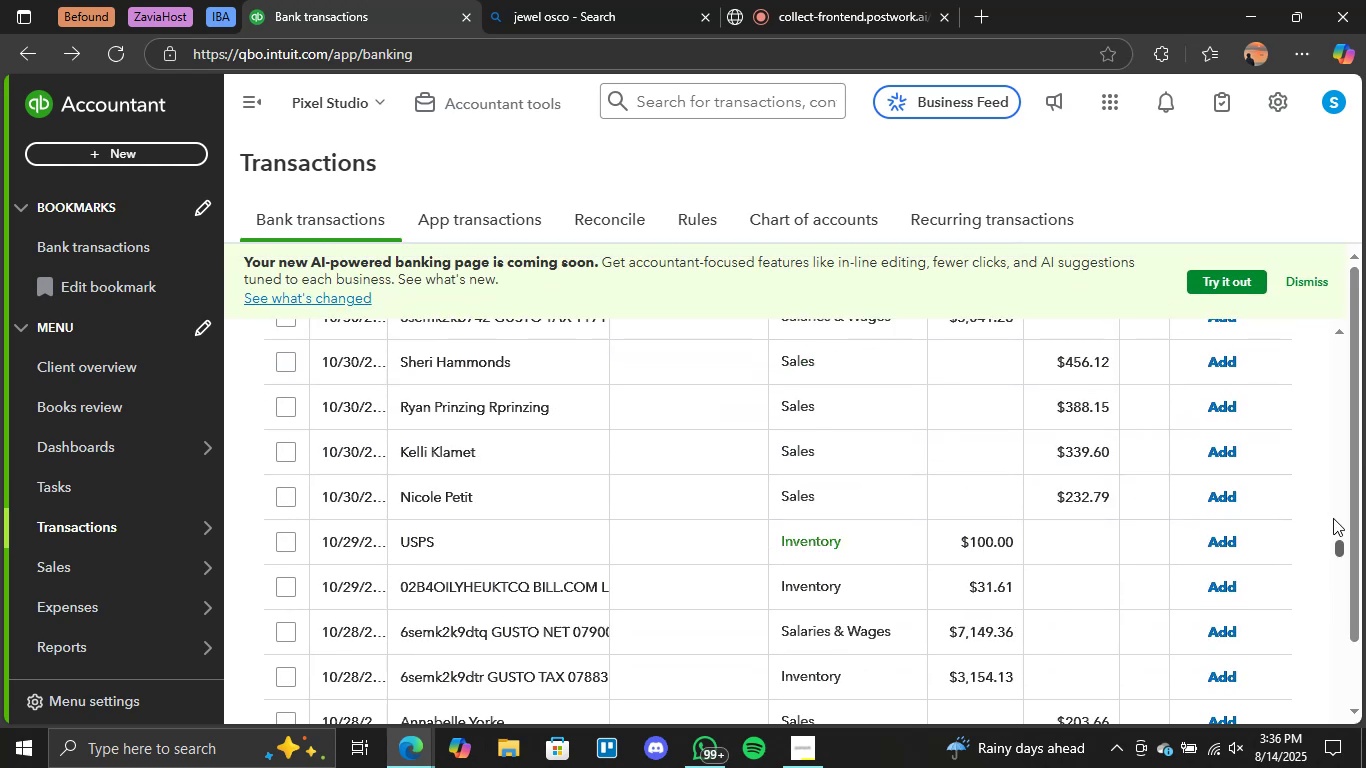 
left_click_drag(start_coordinate=[1327, 496], to_coordinate=[1312, 326])
 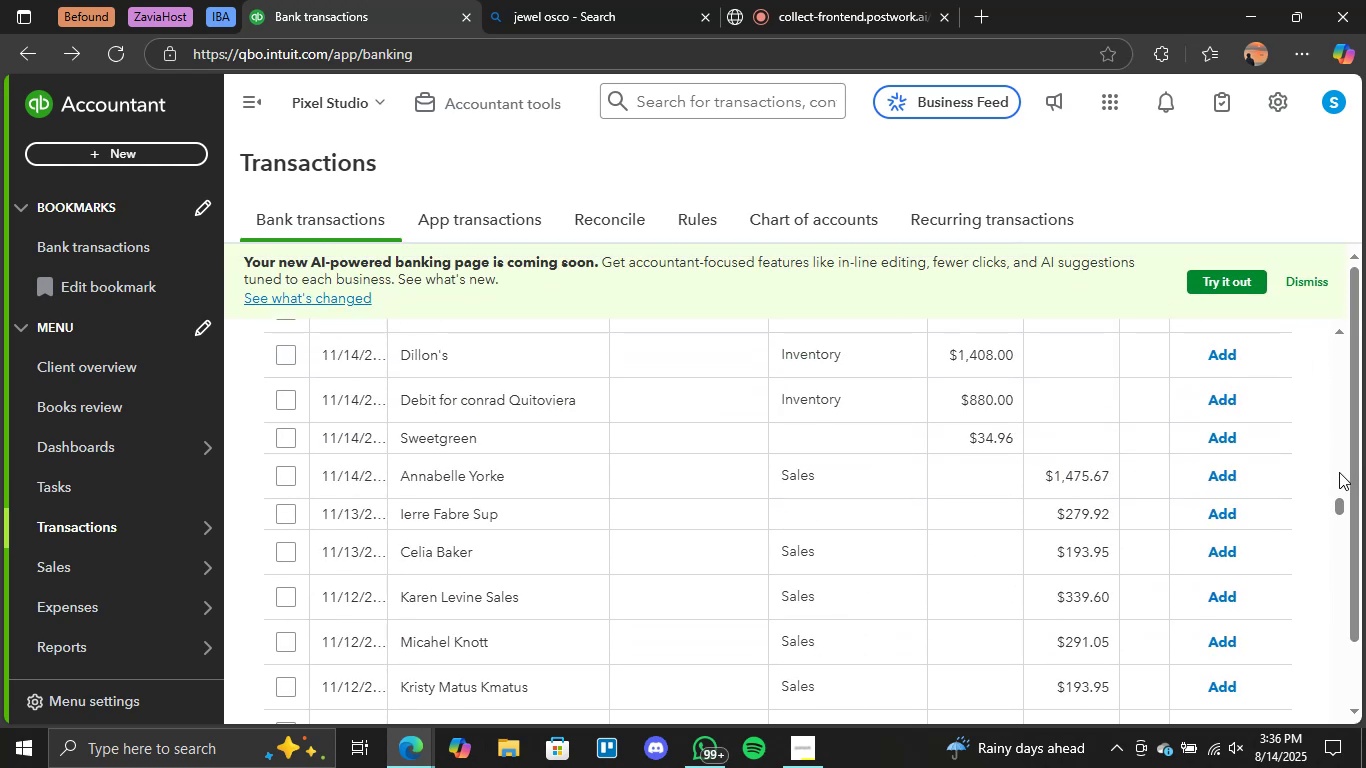 
left_click_drag(start_coordinate=[1342, 509], to_coordinate=[1345, 319])
 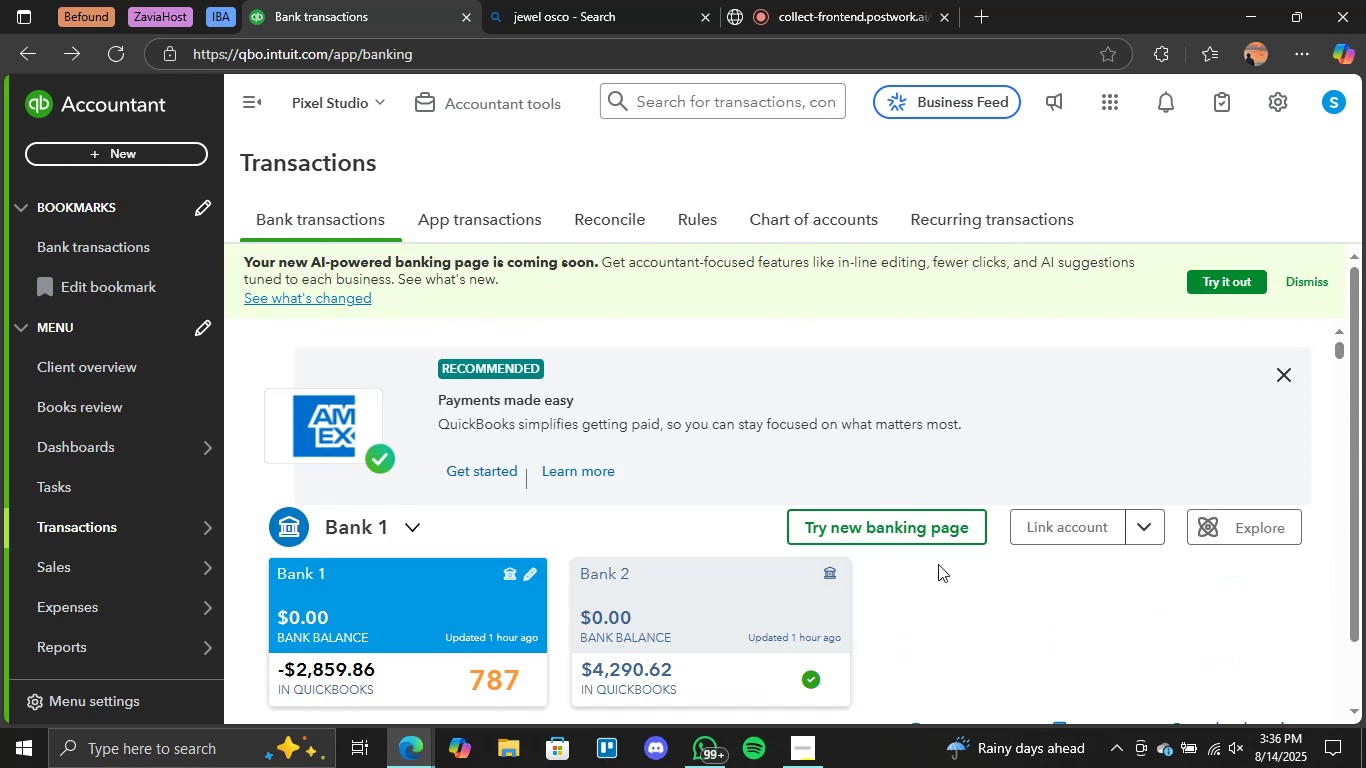 
scroll: coordinate [830, 572], scroll_direction: down, amount: 3.0
 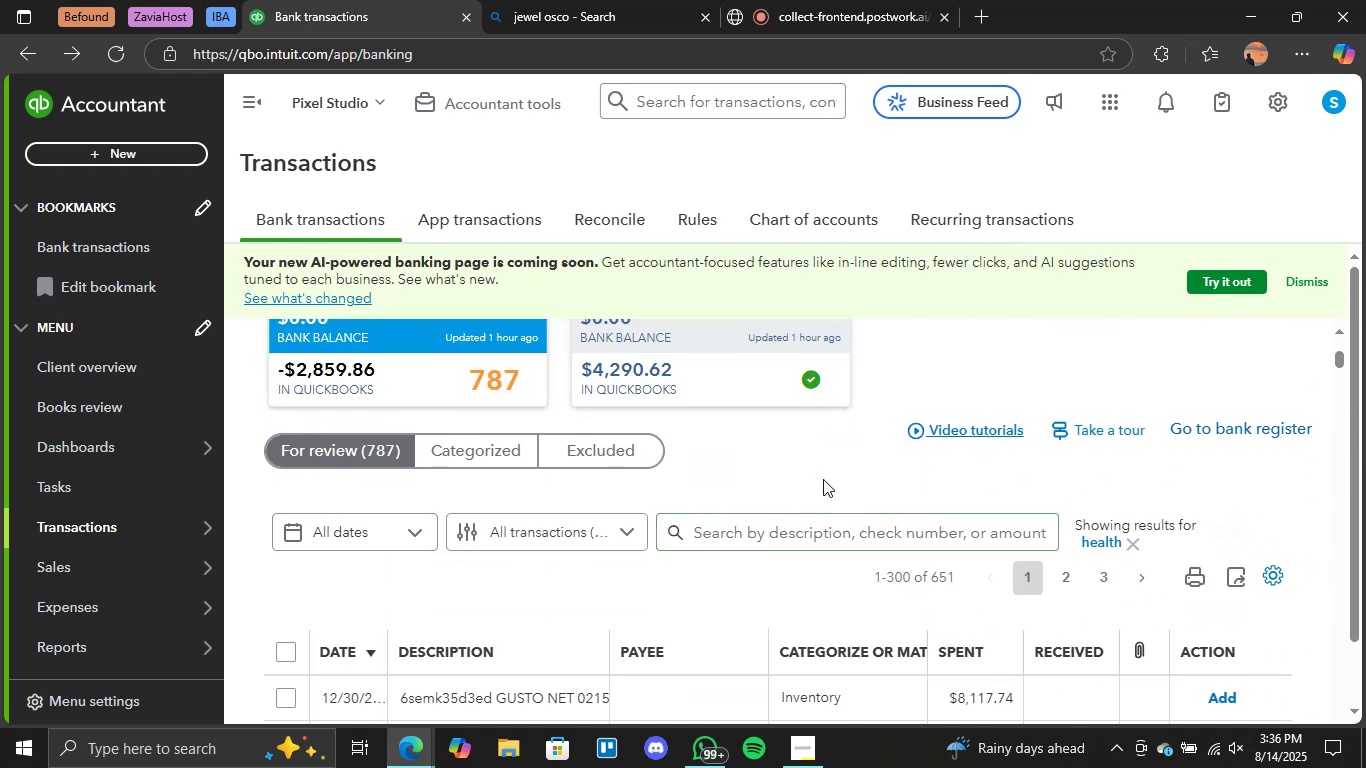 
left_click([786, 526])
 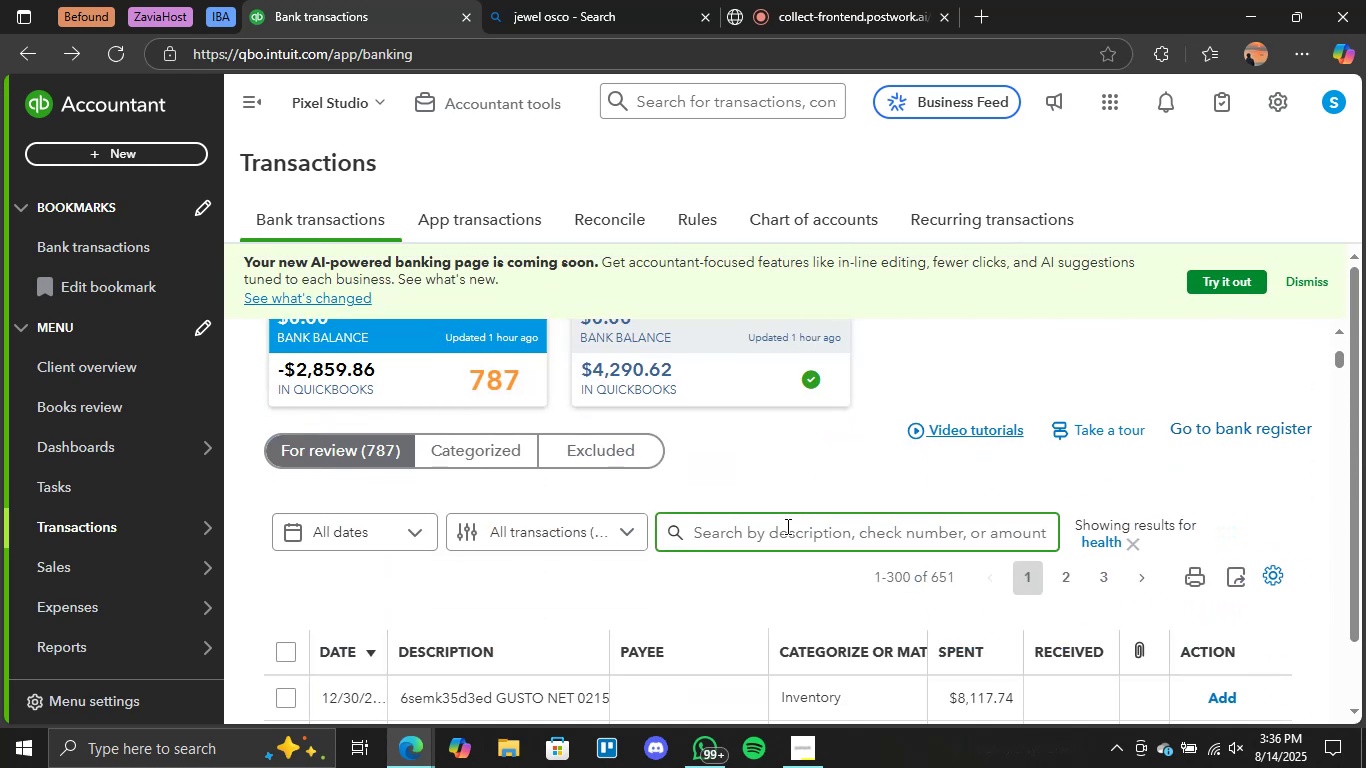 
type(home )
 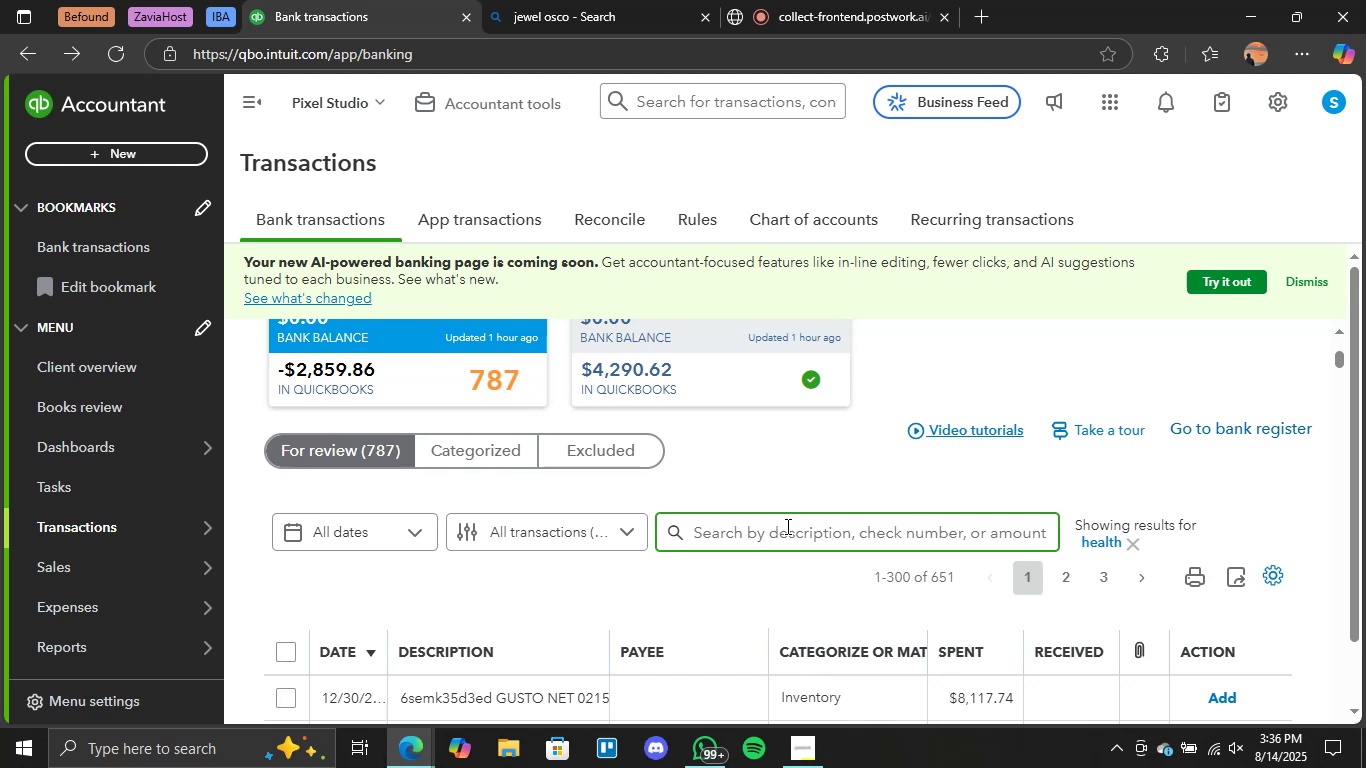 
key(Enter)
 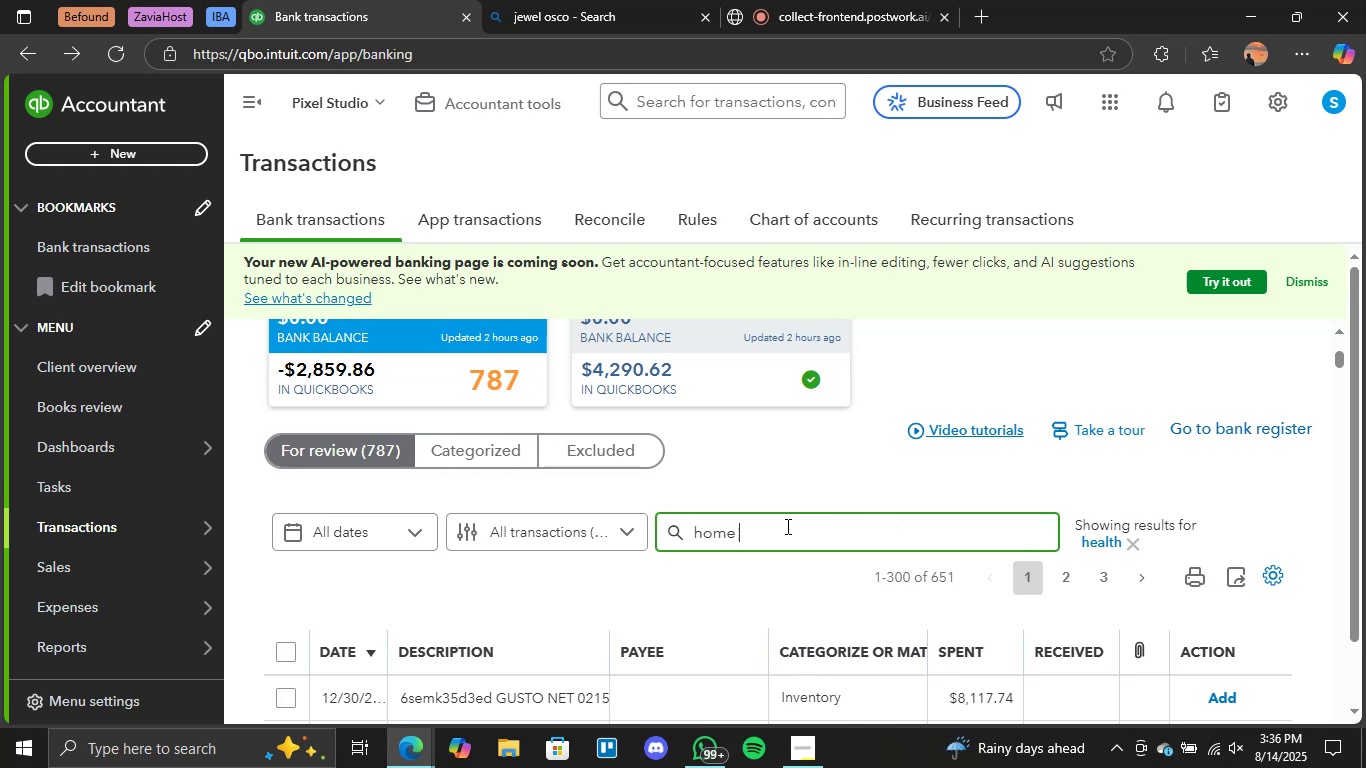 
key(Enter)
 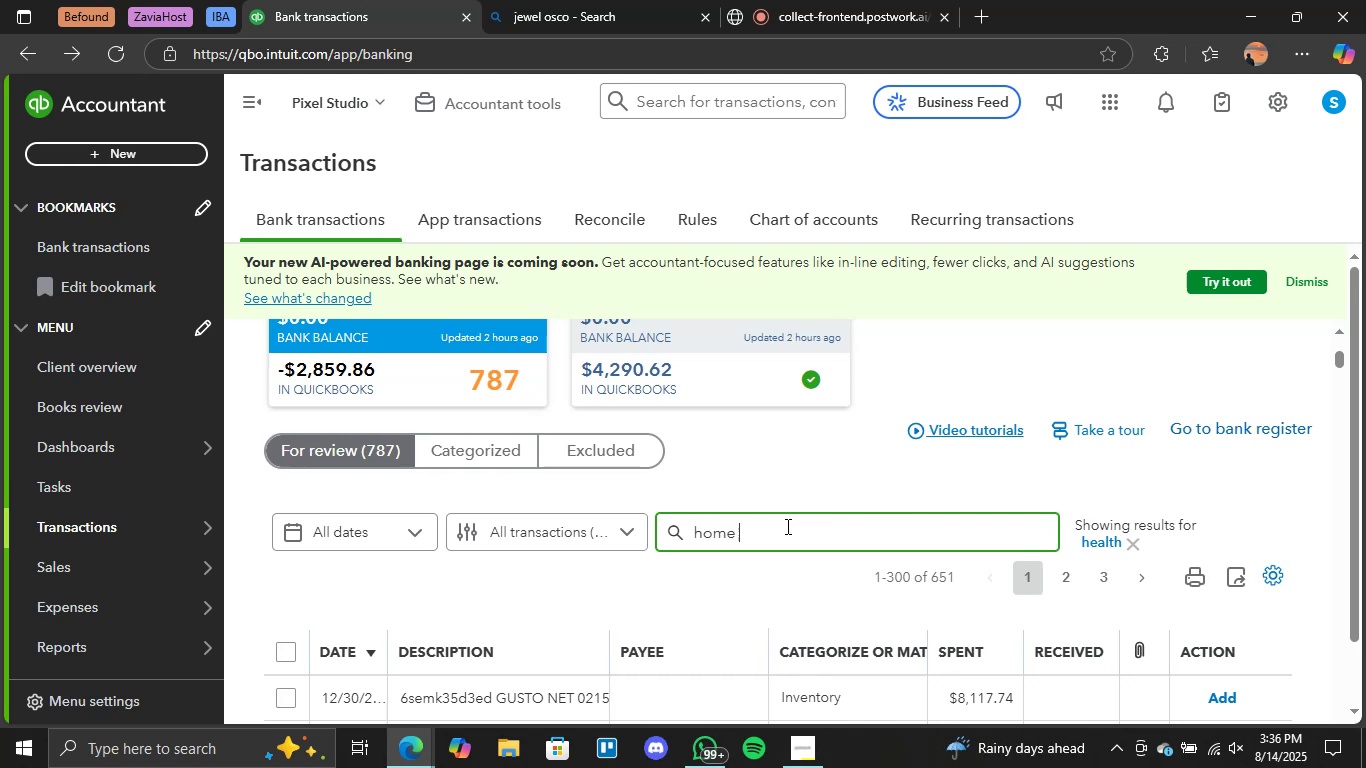 
scroll: coordinate [586, 397], scroll_direction: down, amount: 12.0
 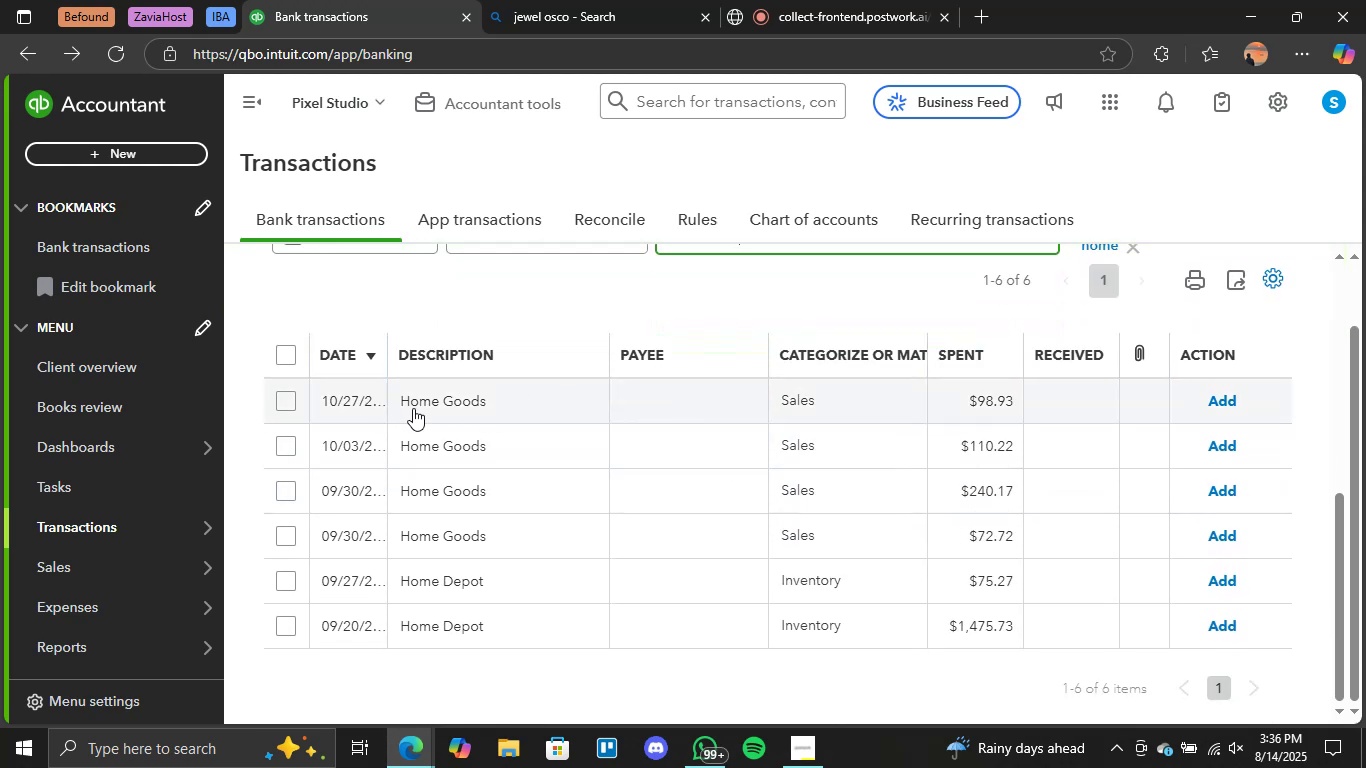 
left_click([447, 409])
 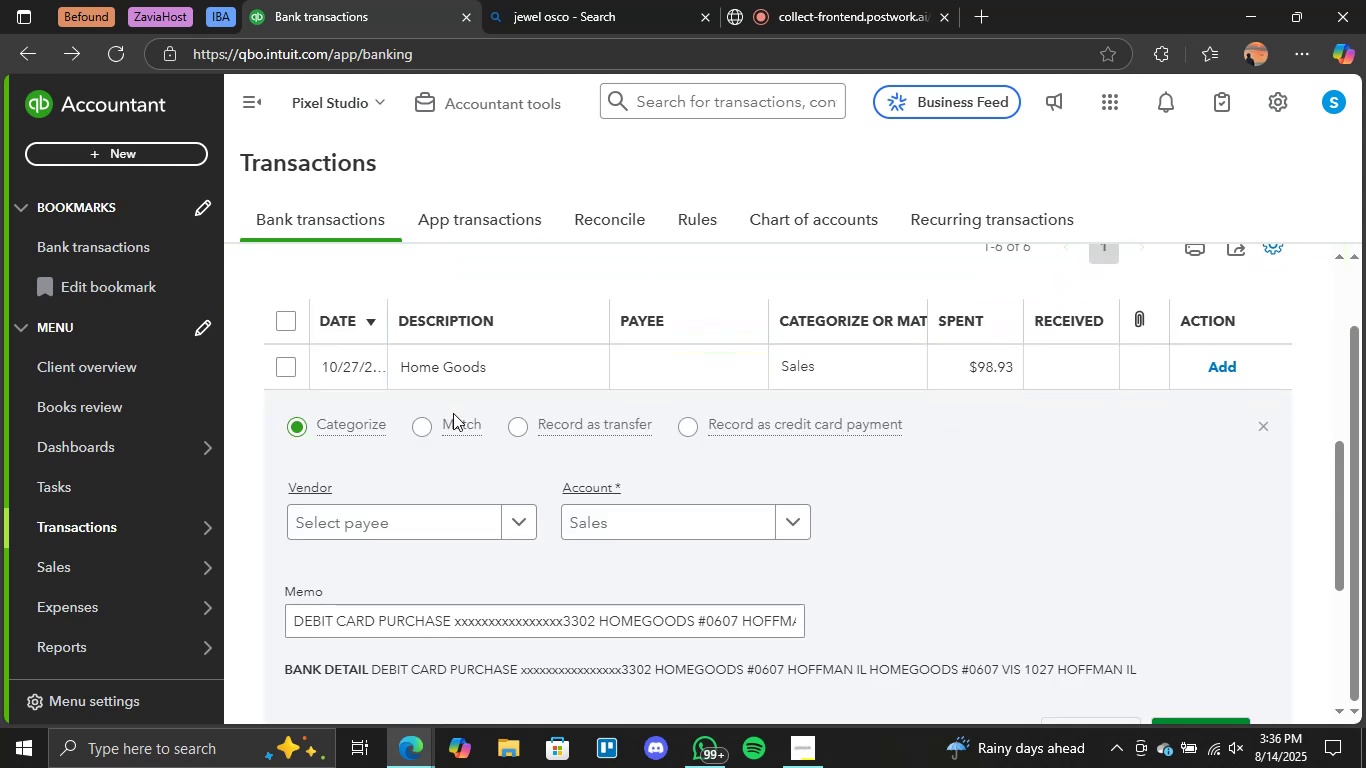 
scroll: coordinate [499, 561], scroll_direction: down, amount: 1.0
 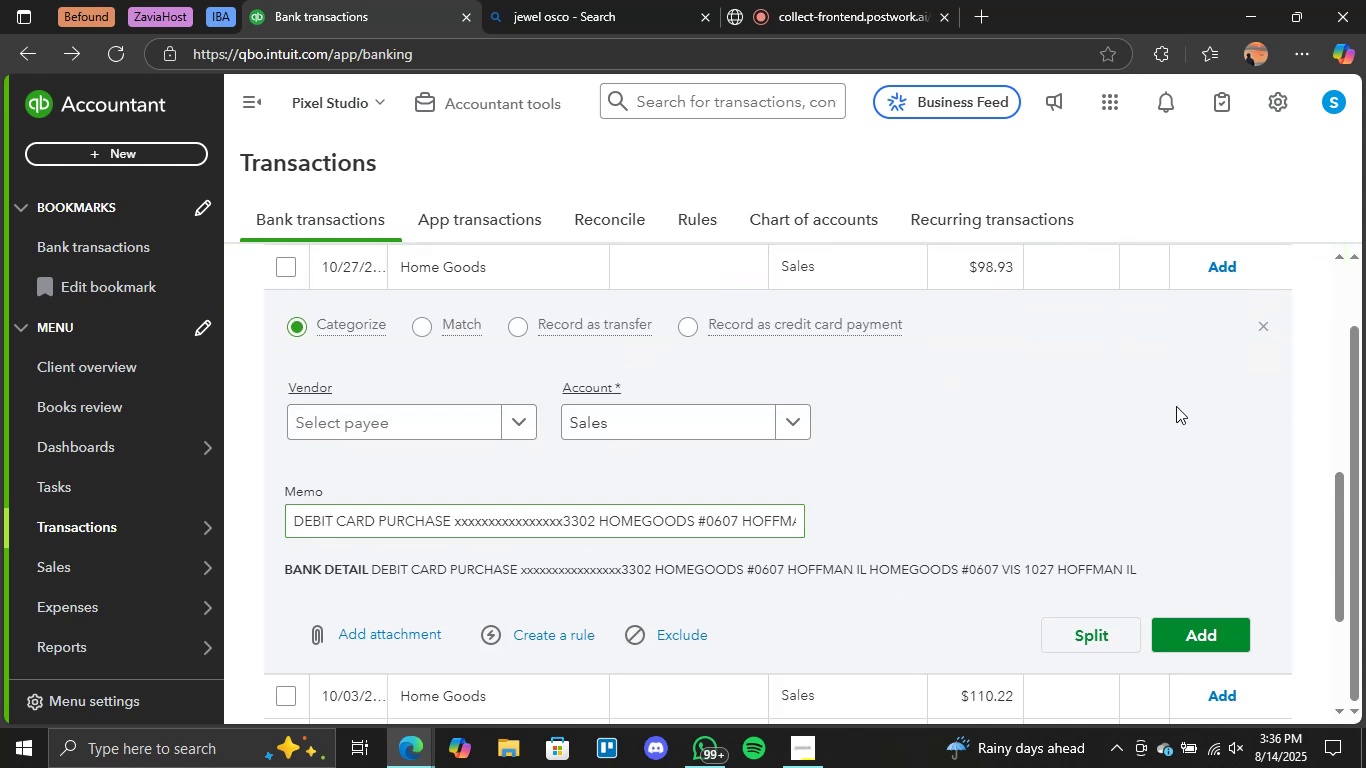 
scroll: coordinate [914, 396], scroll_direction: up, amount: 1.0
 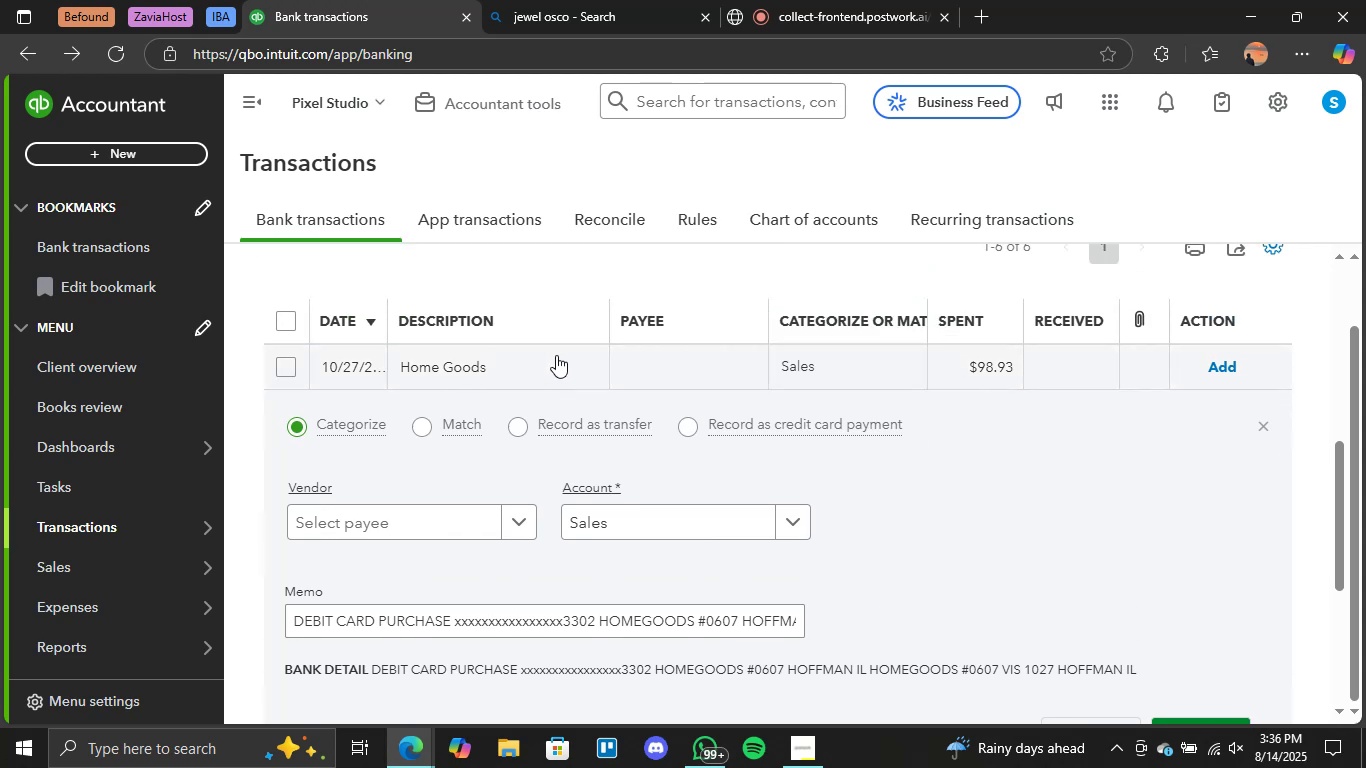 
left_click([797, 367])
 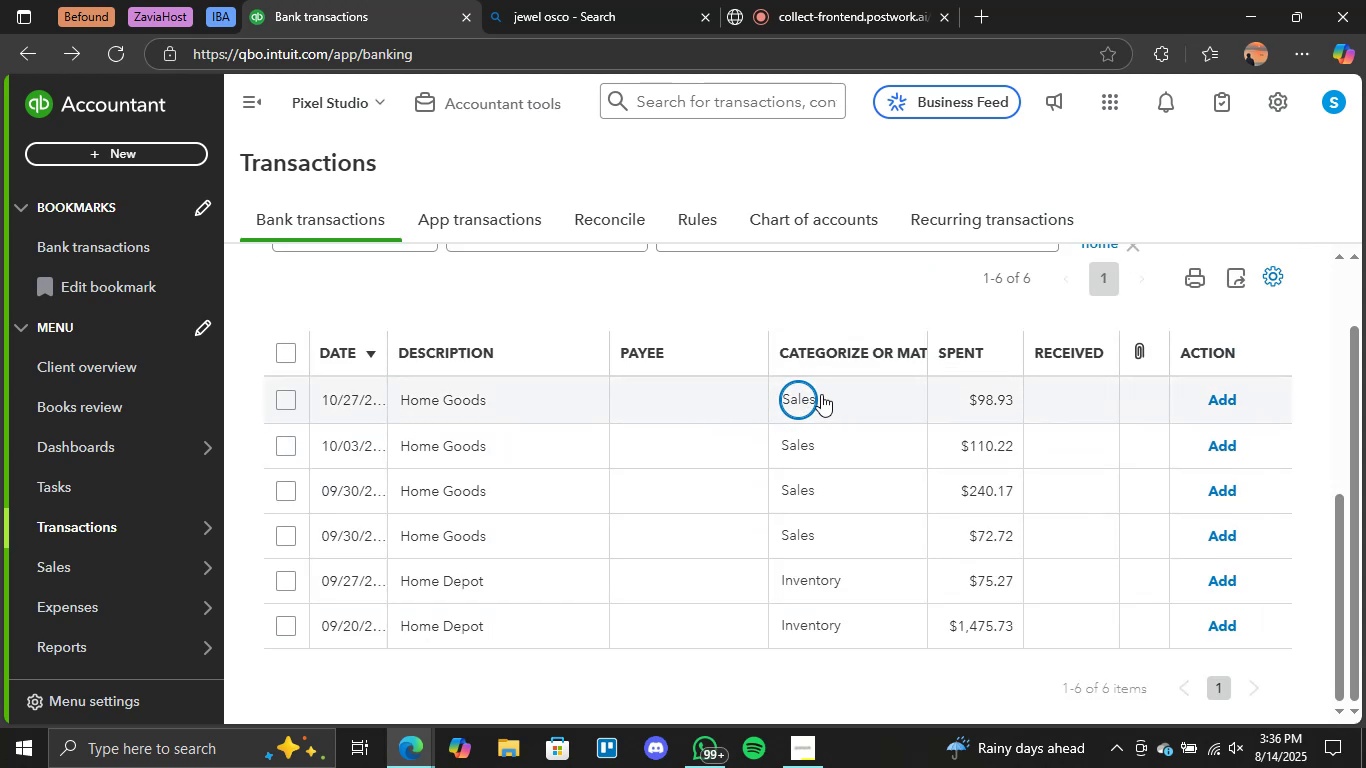 
left_click([810, 394])
 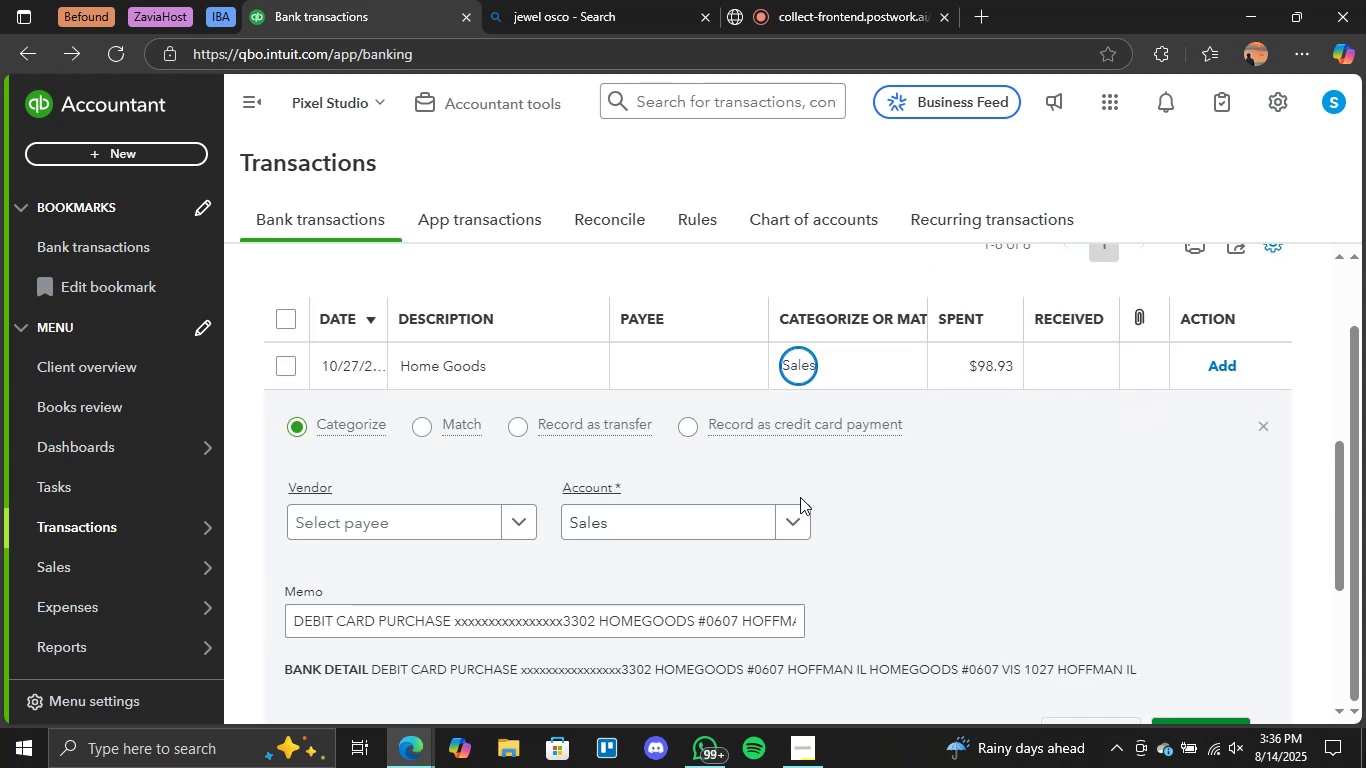 
left_click([793, 516])
 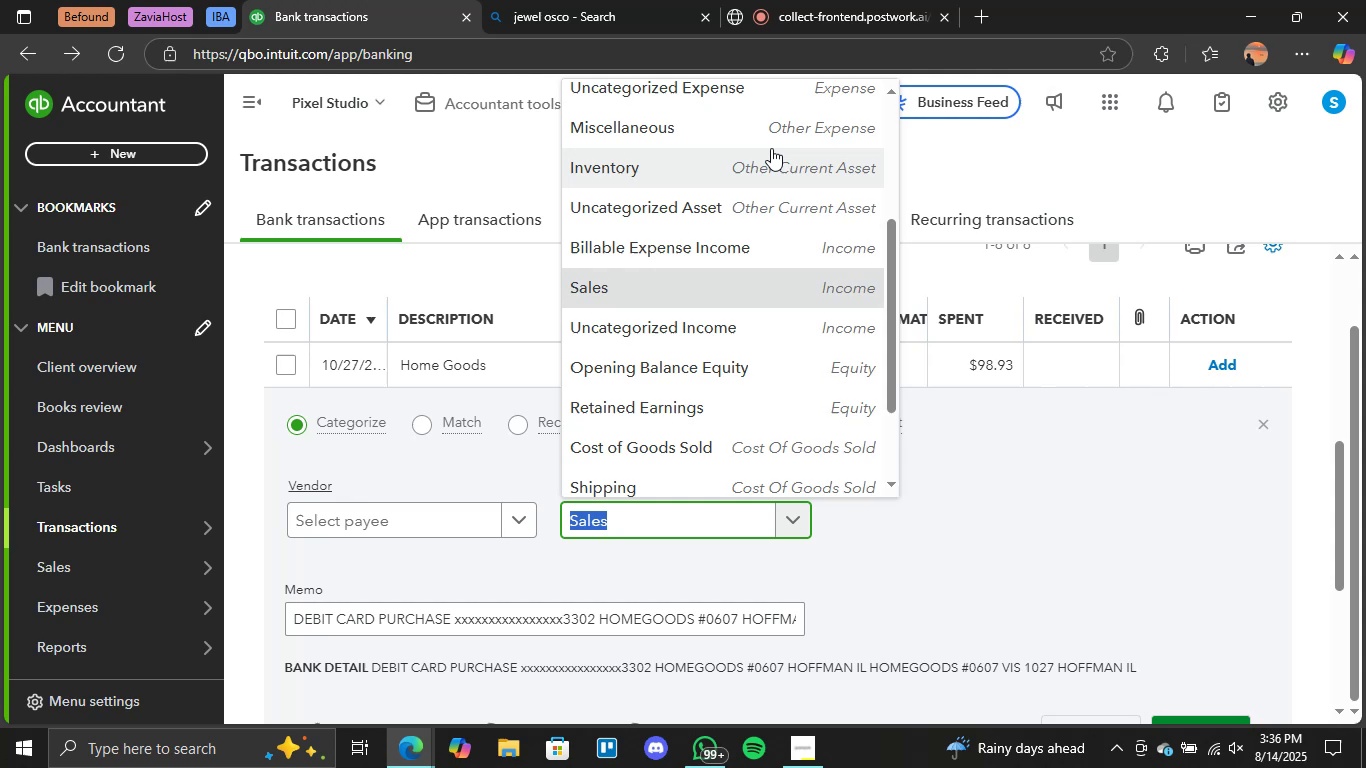 
scroll: coordinate [789, 127], scroll_direction: none, amount: 0.0
 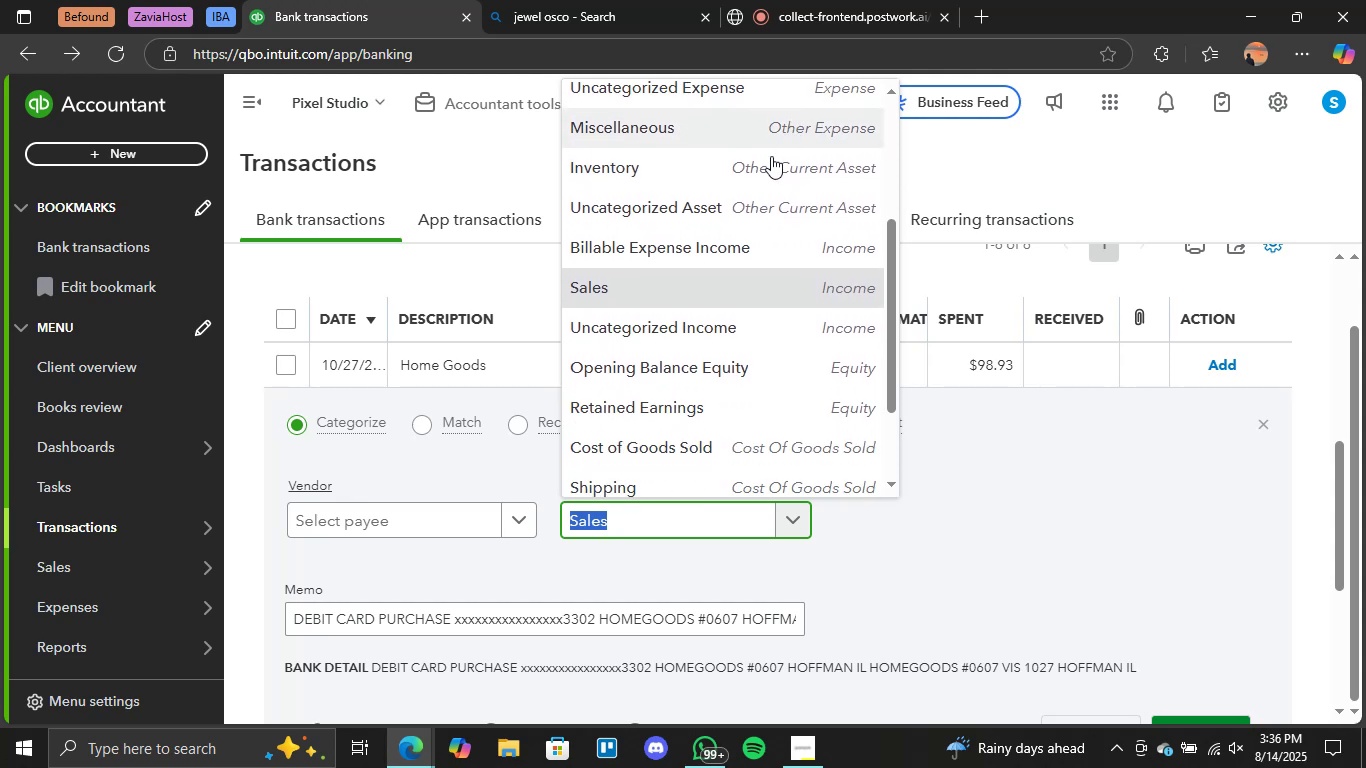 
left_click([768, 162])
 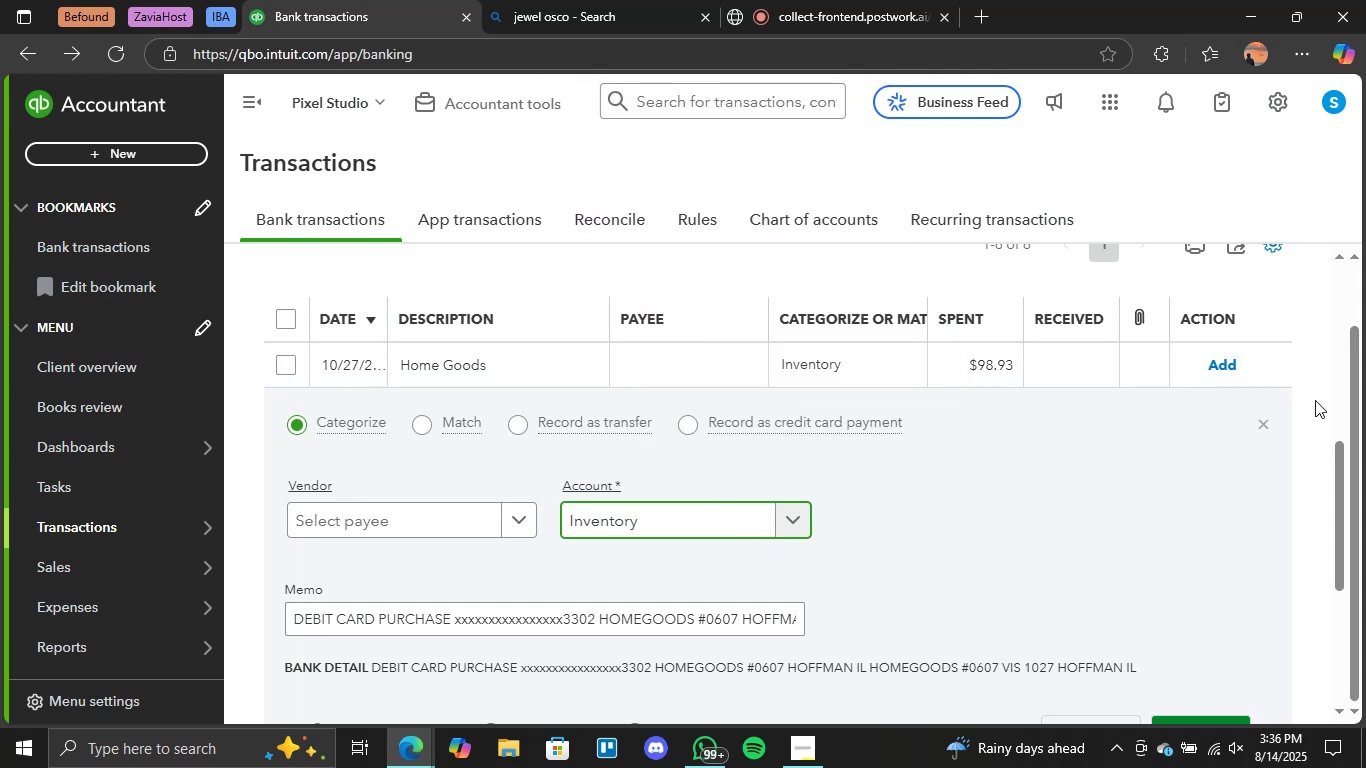 
scroll: coordinate [1004, 451], scroll_direction: down, amount: 5.0
 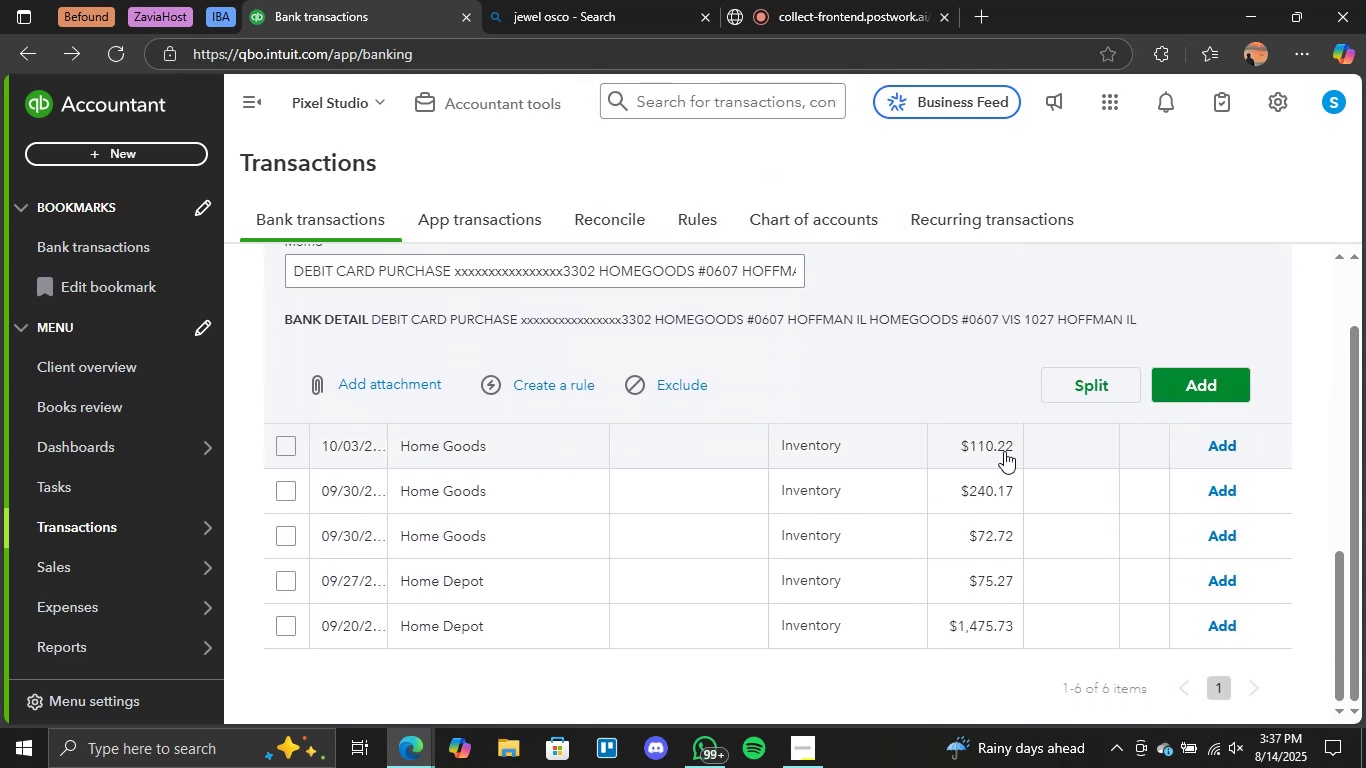 
scroll: coordinate [1290, 369], scroll_direction: up, amount: 3.0
 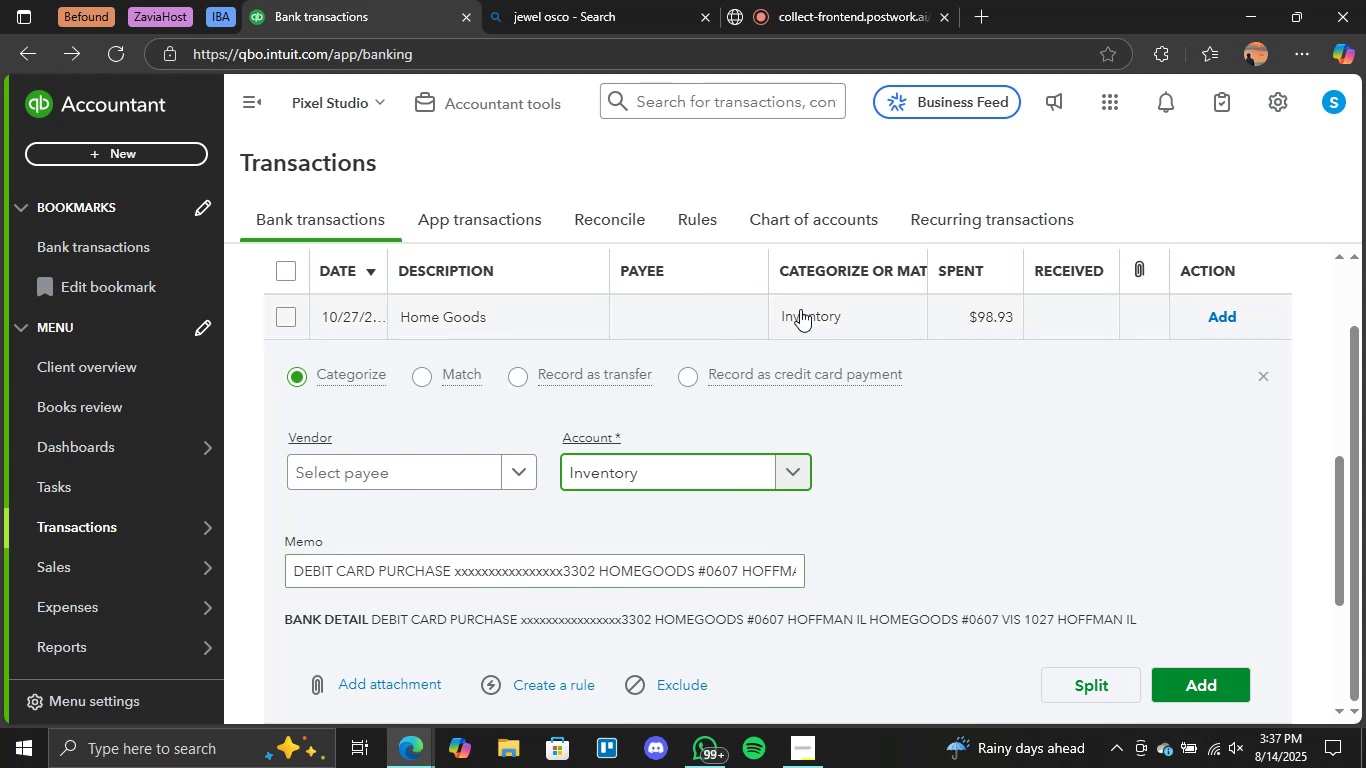 
wait(18.22)
 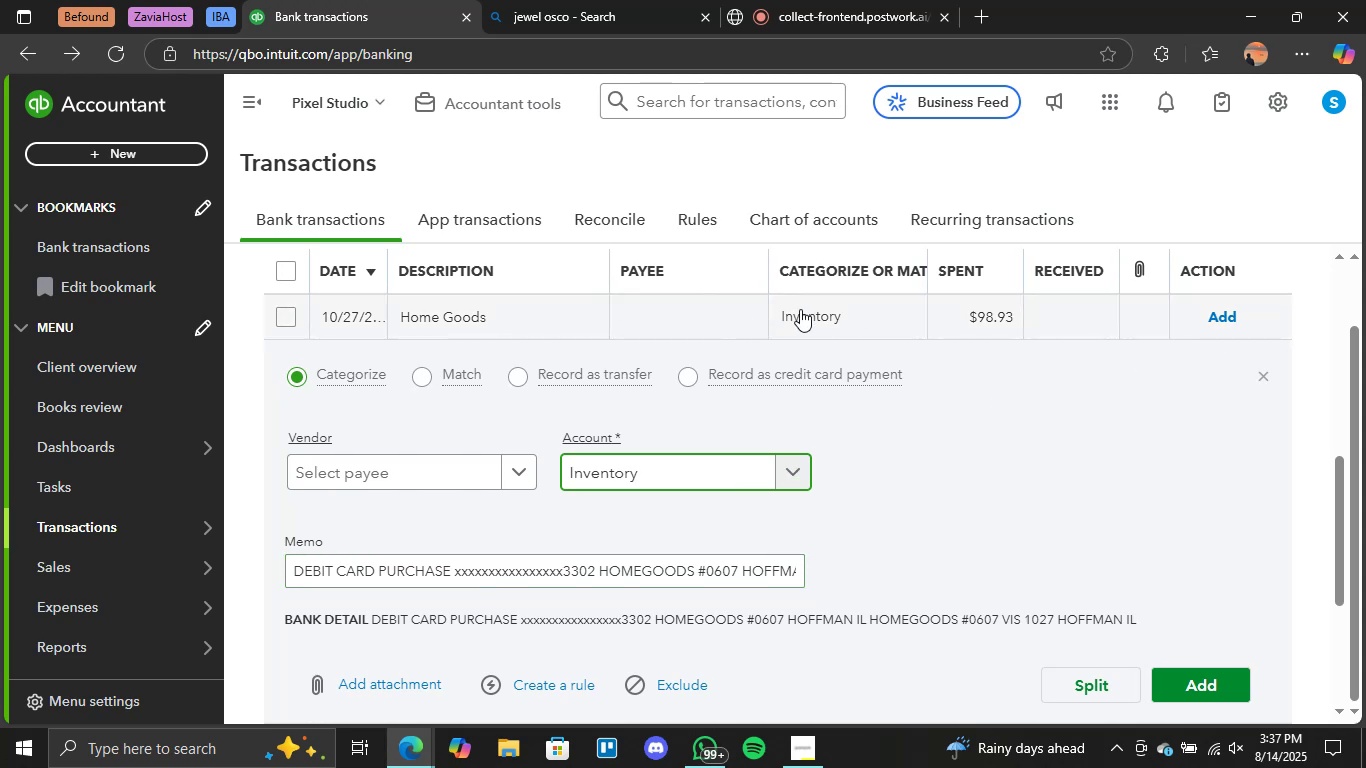 
scroll: coordinate [1002, 327], scroll_direction: down, amount: 4.0
 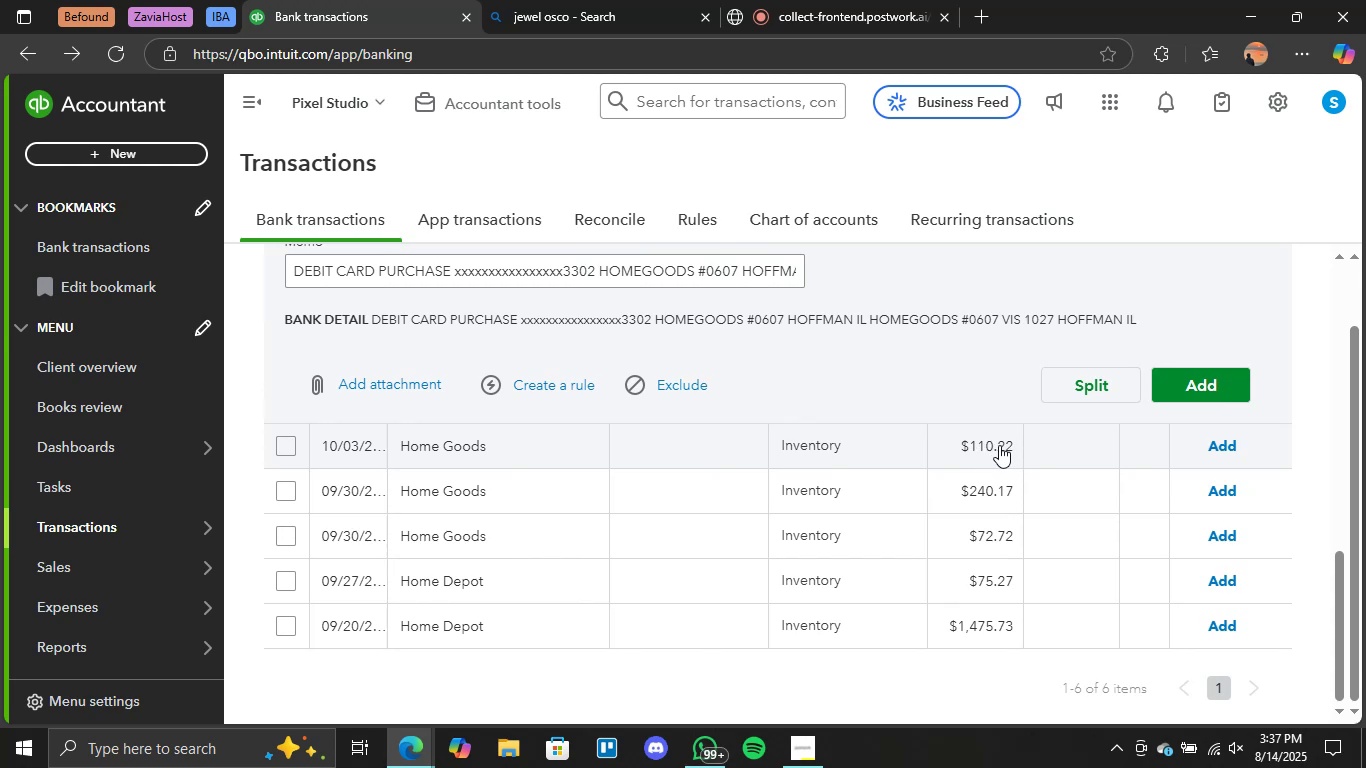 
scroll: coordinate [999, 445], scroll_direction: up, amount: 4.0
 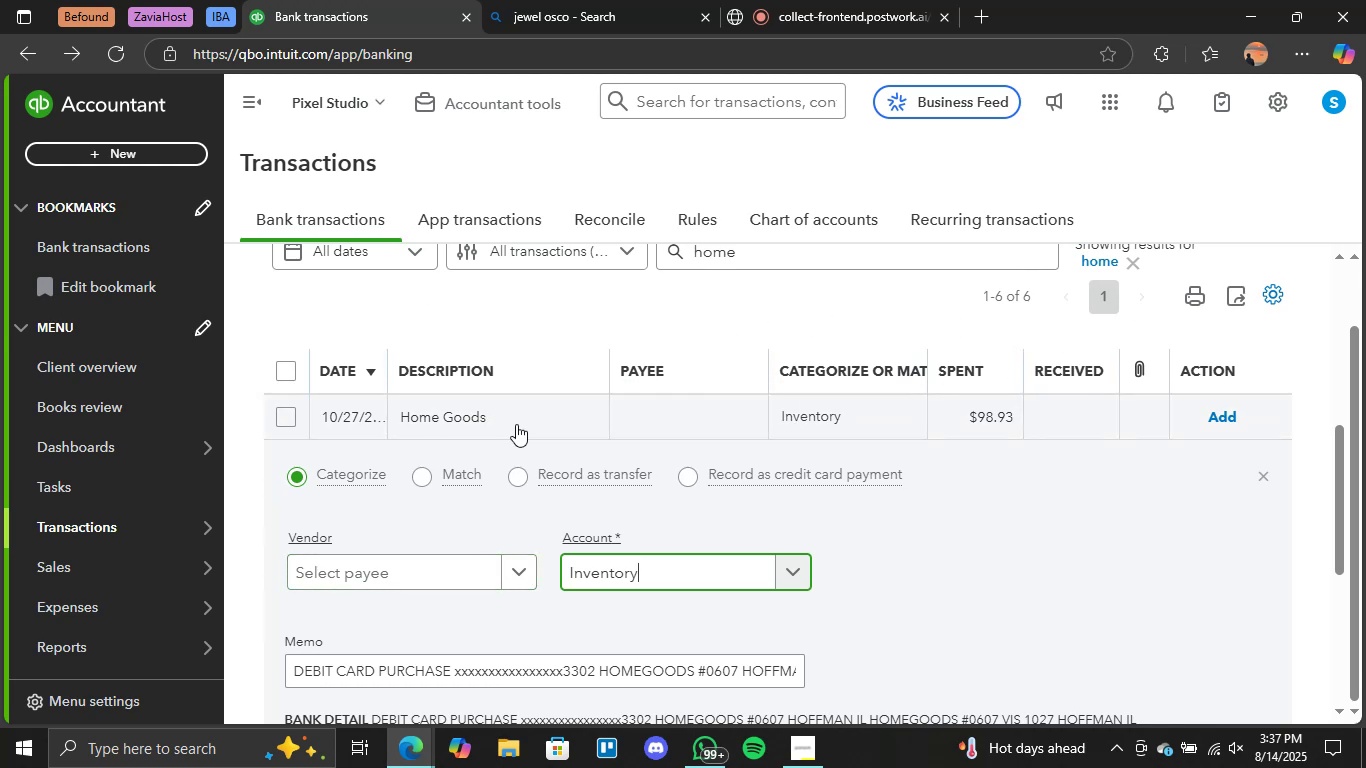 
wait(17.25)
 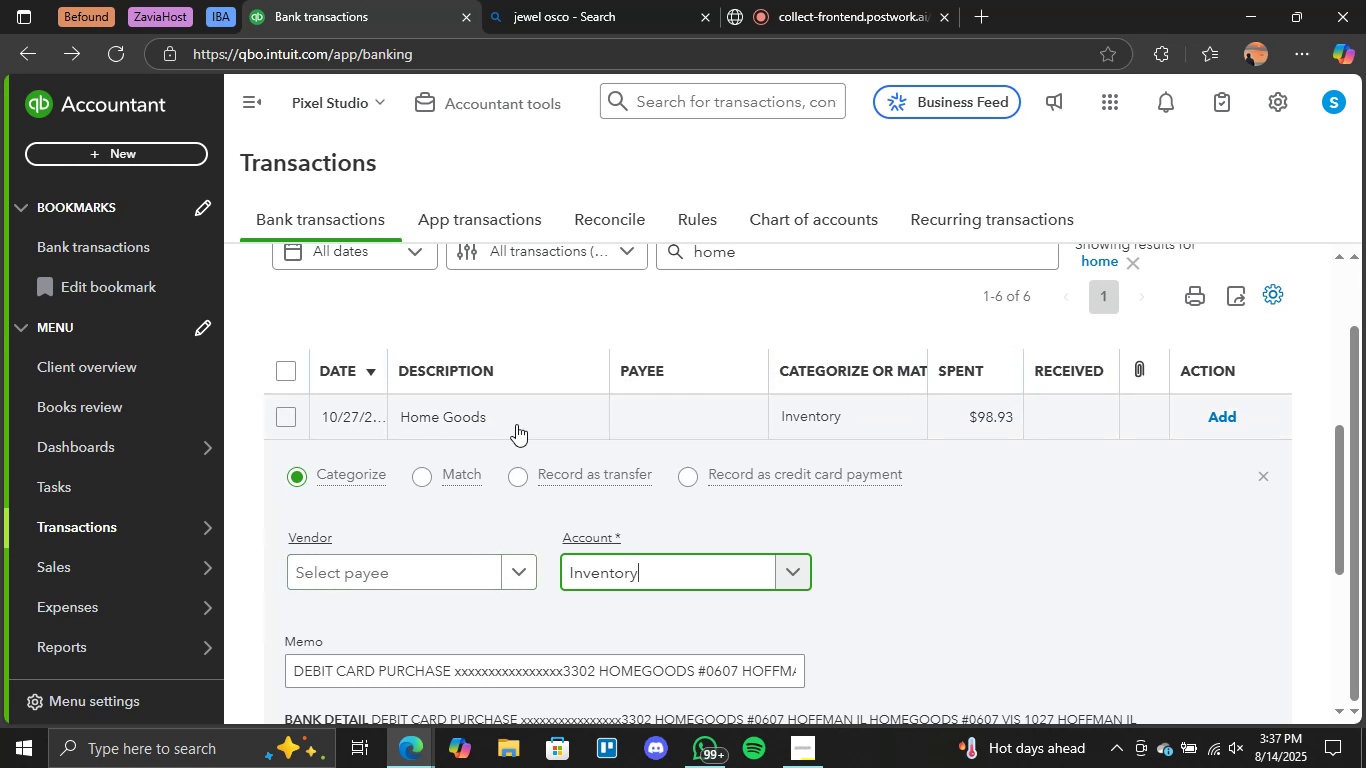 
scroll: coordinate [992, 481], scroll_direction: down, amount: 6.0
 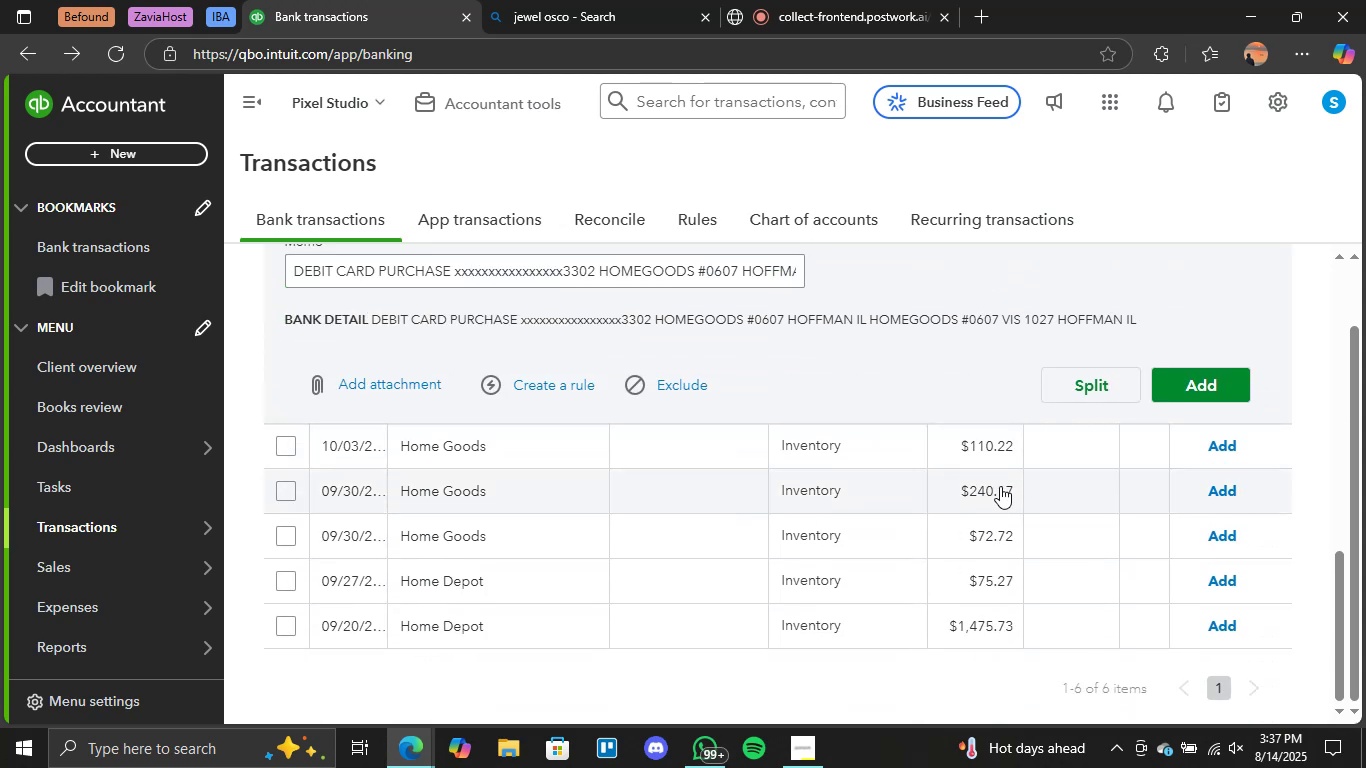 
wait(7.17)
 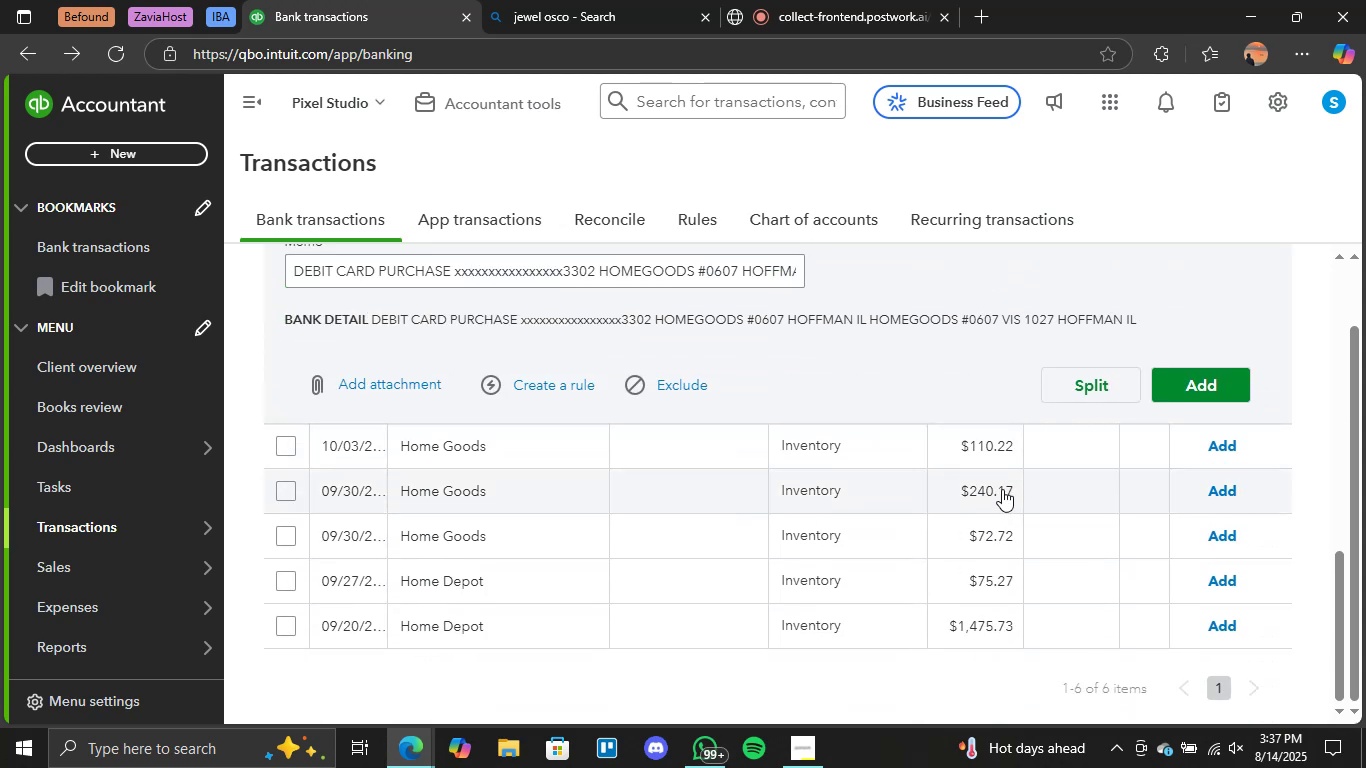 
scroll: coordinate [1000, 486], scroll_direction: up, amount: 4.0
 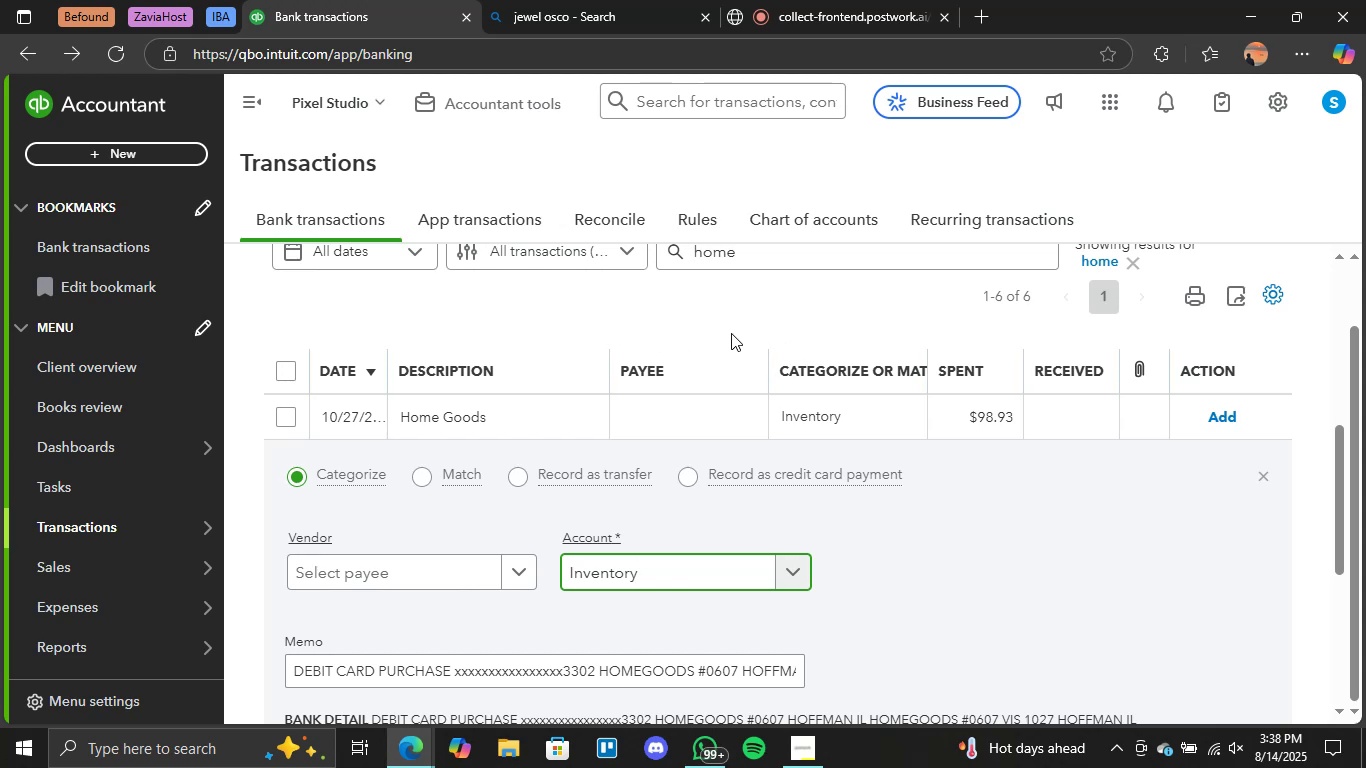 
wait(30.11)
 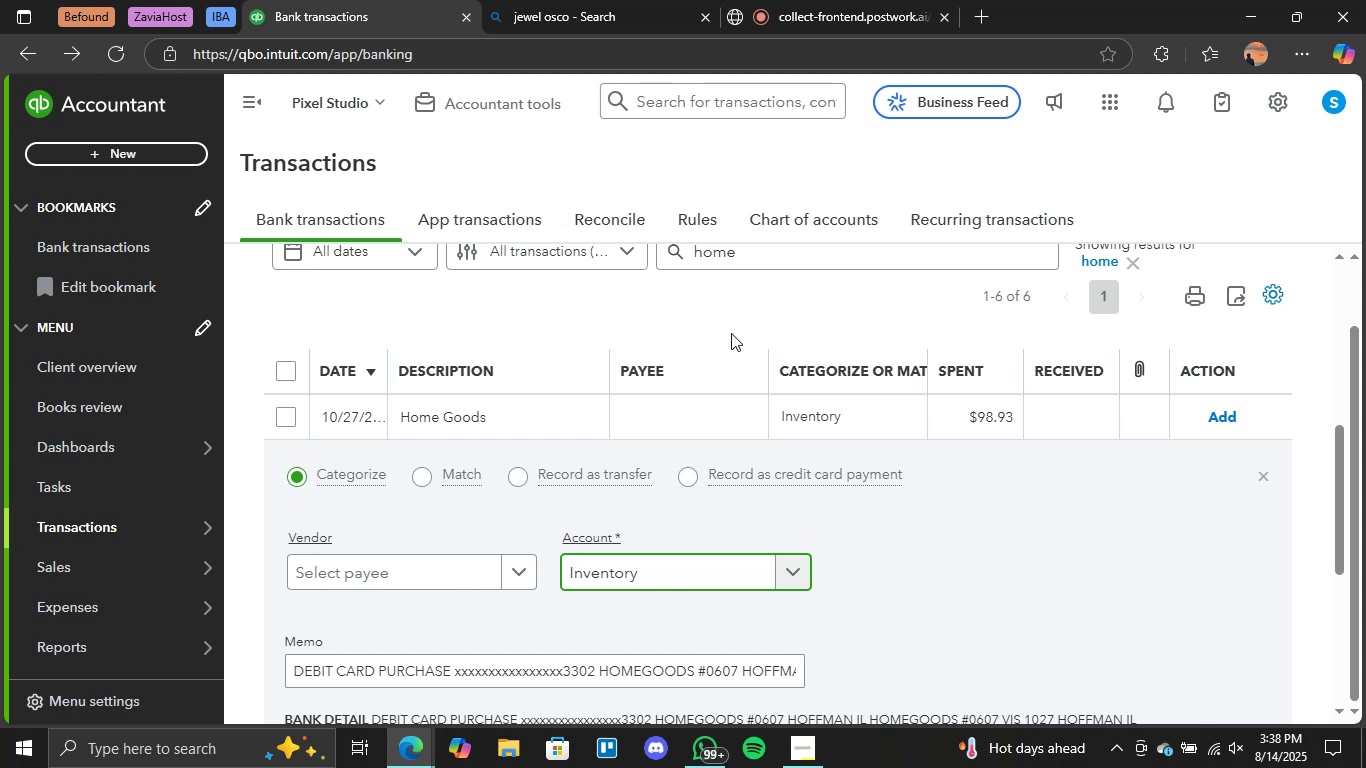 
left_click([798, 582])
 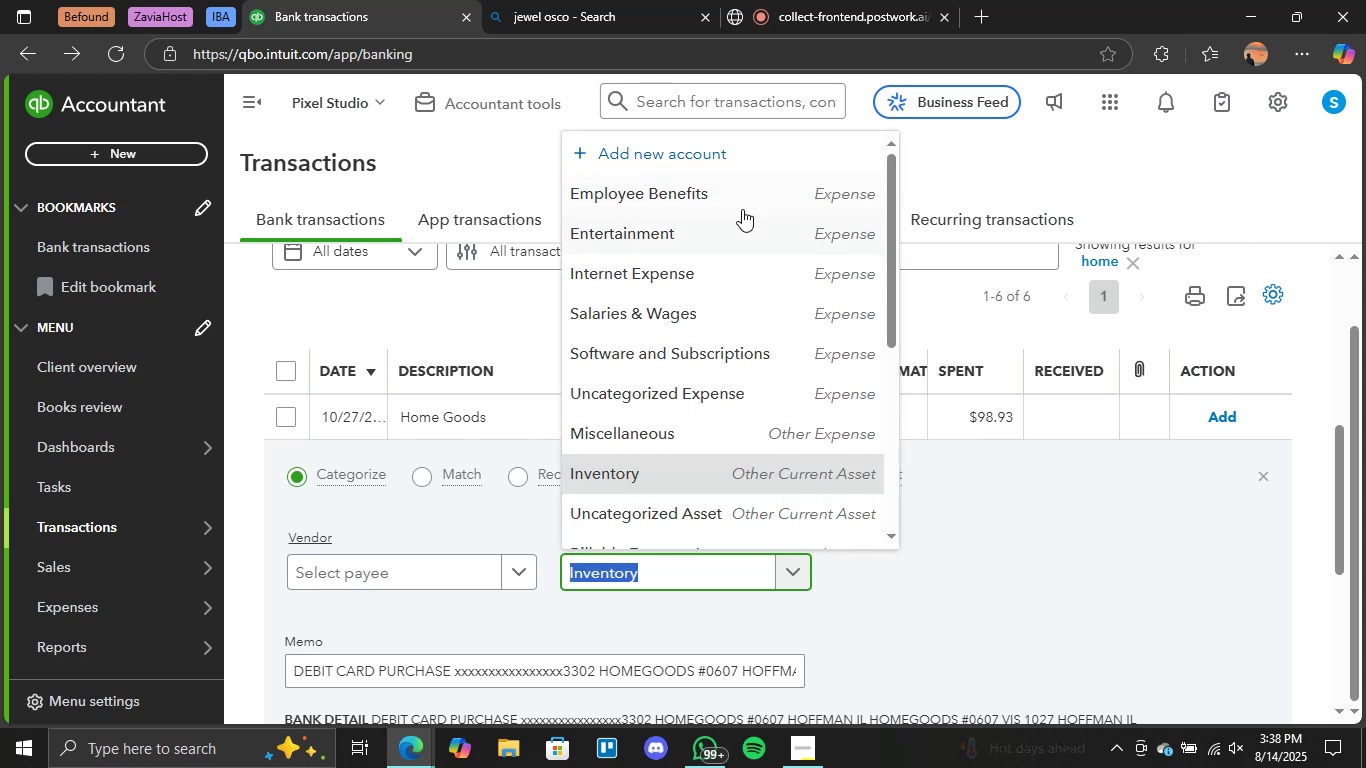 
left_click([668, 151])
 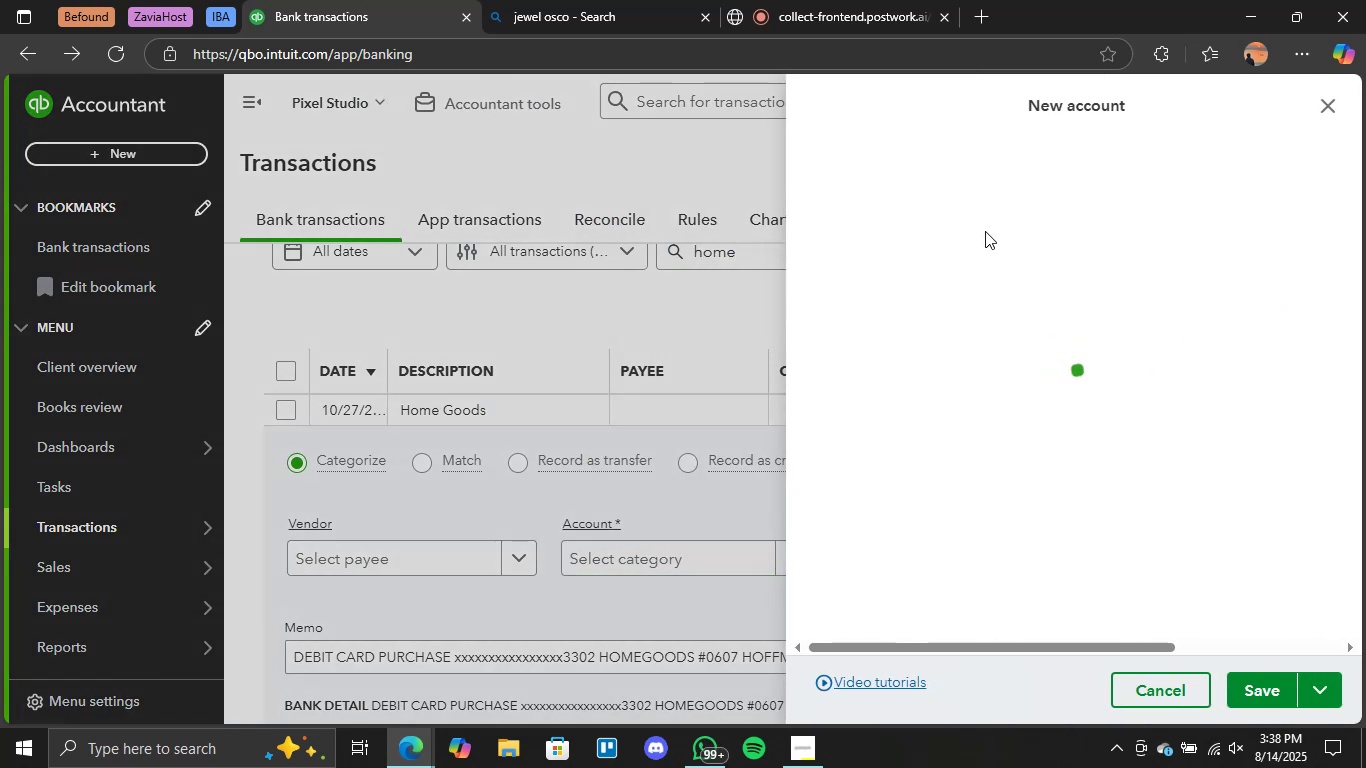 
key(CapsLock)
 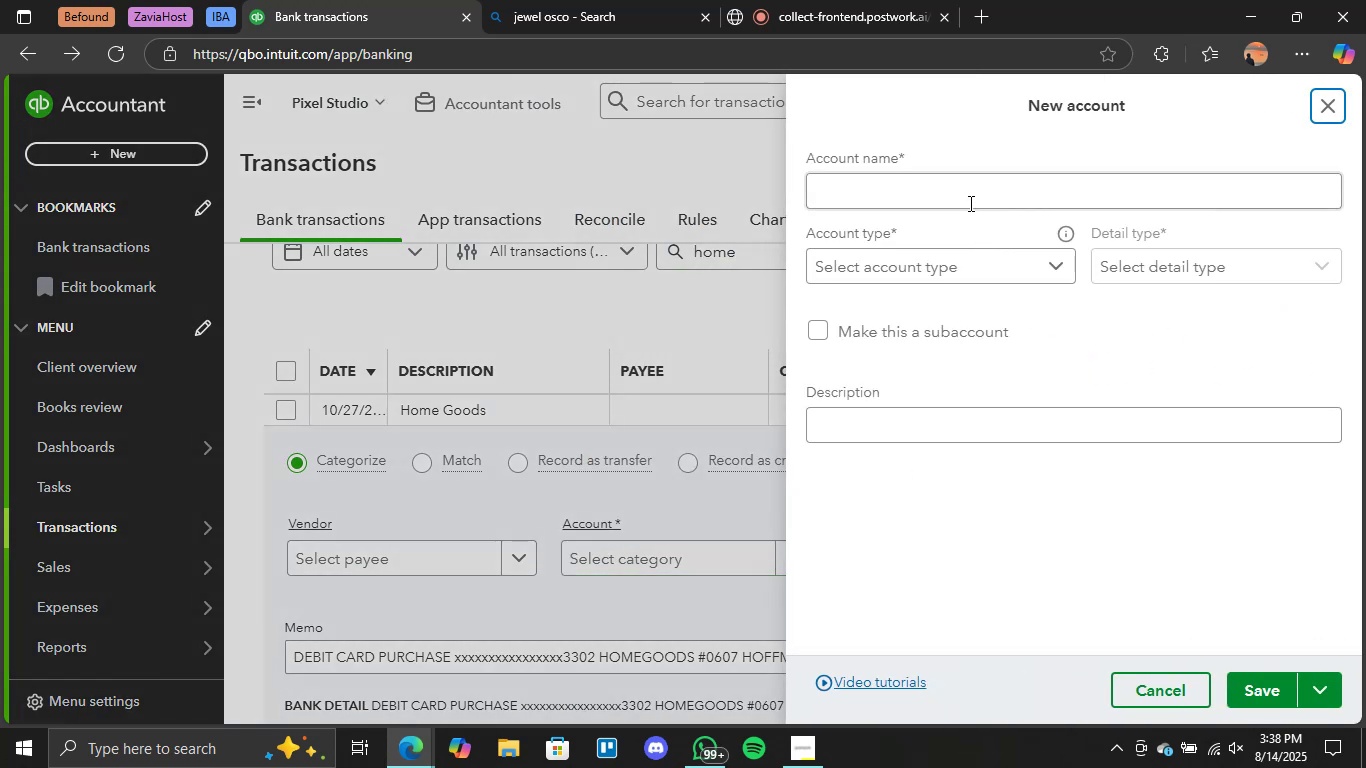 
left_click([968, 203])
 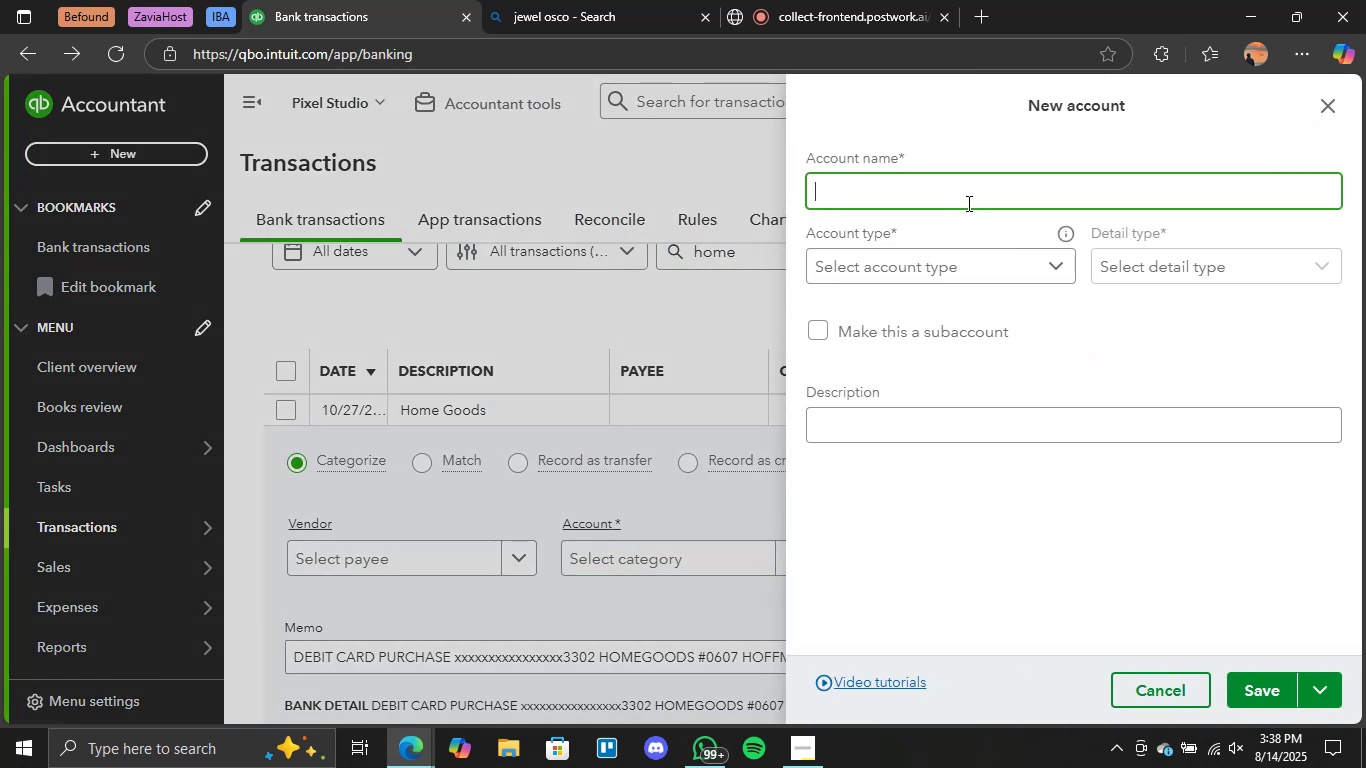 
type(Furniture and Fixtures)
 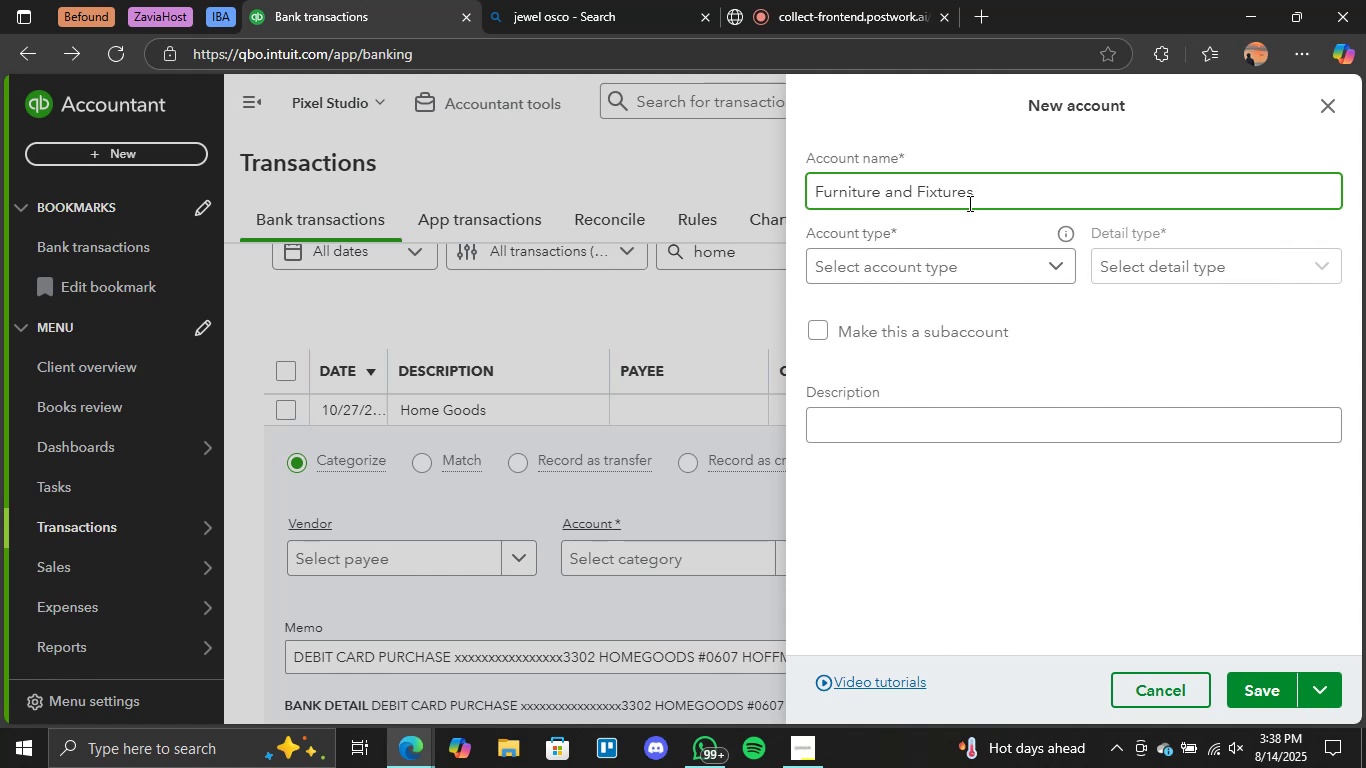 
wait(19.54)
 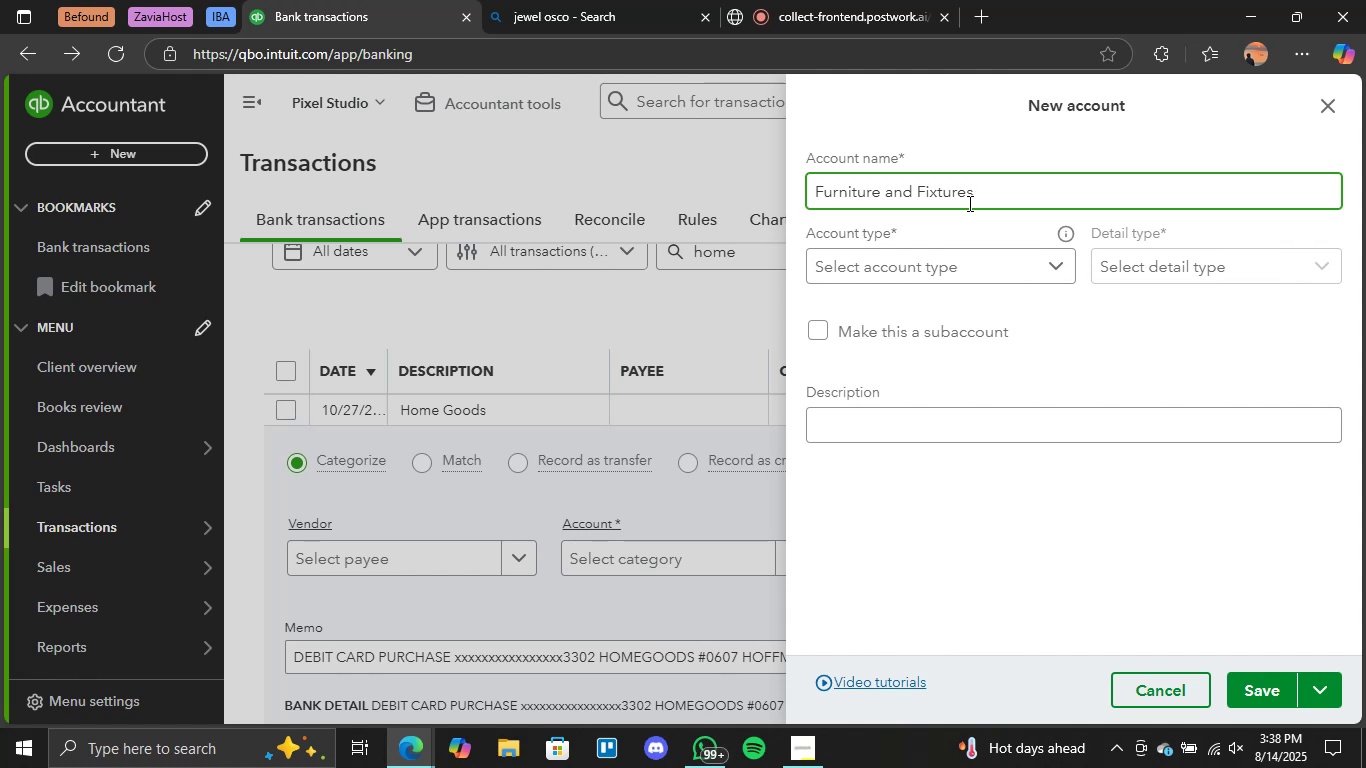 
left_click([1025, 280])
 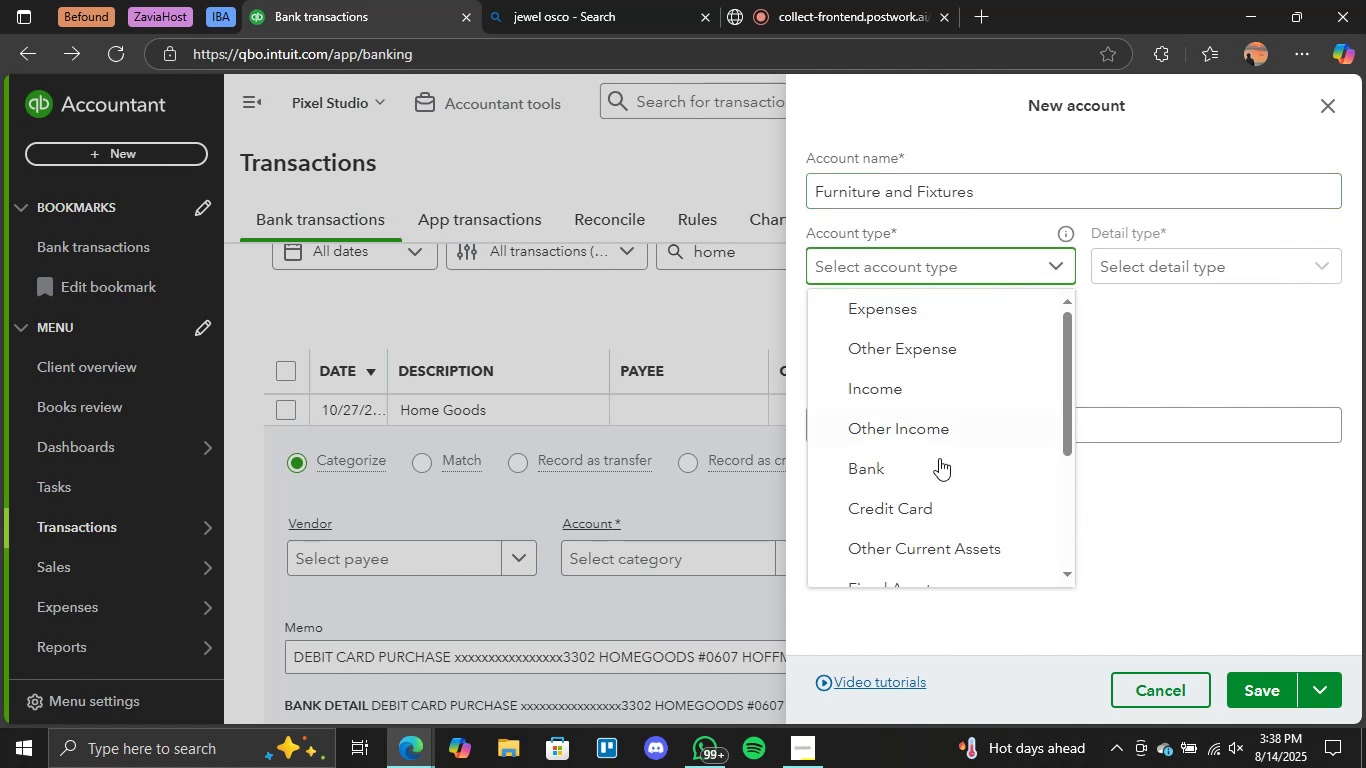 
scroll: coordinate [927, 470], scroll_direction: down, amount: 4.0
 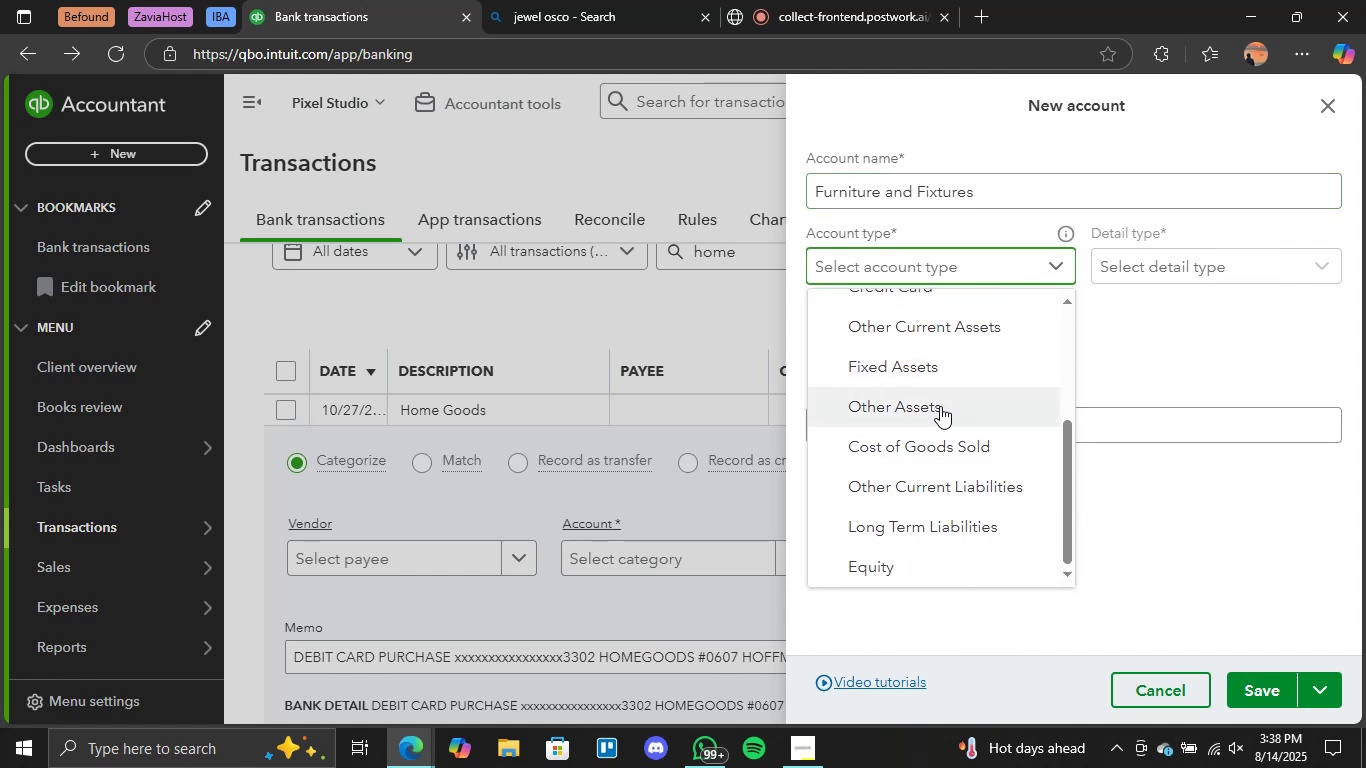 
left_click([940, 406])
 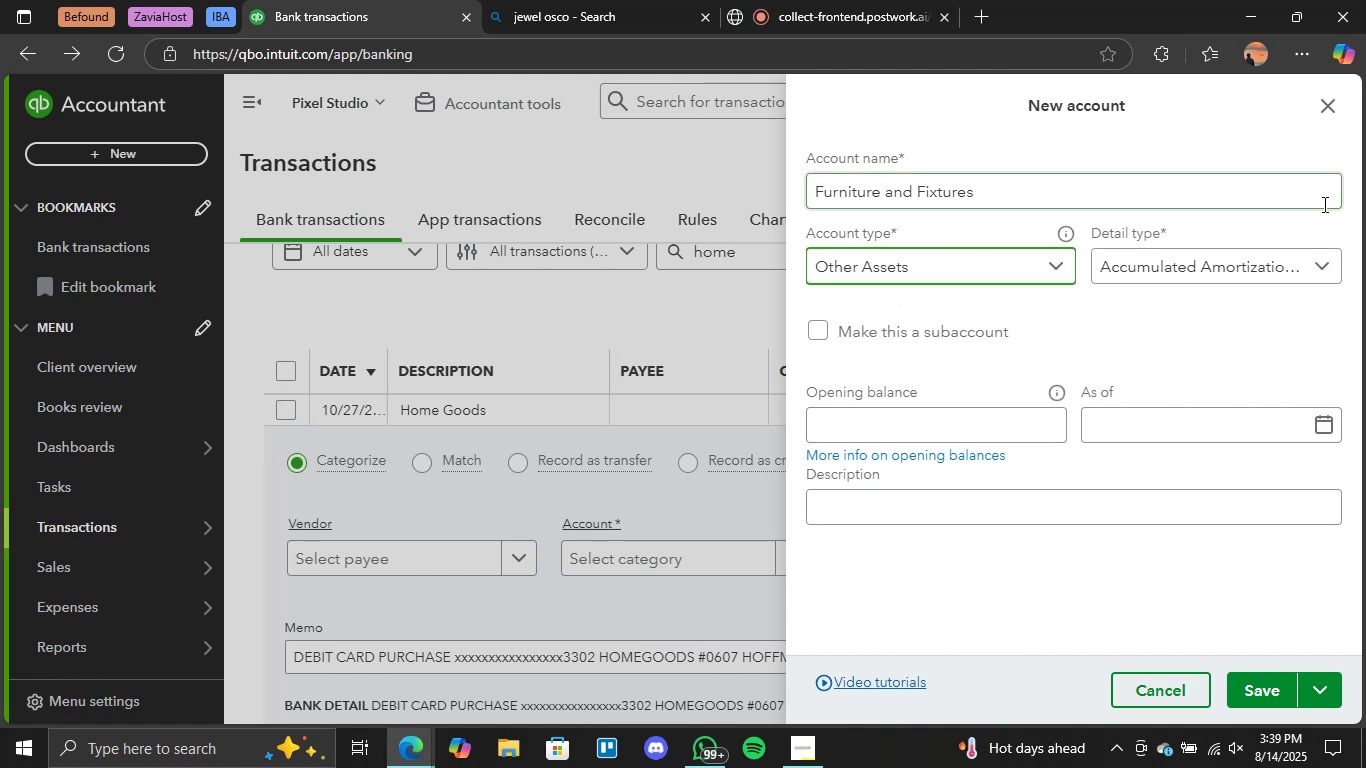 
left_click([1279, 261])
 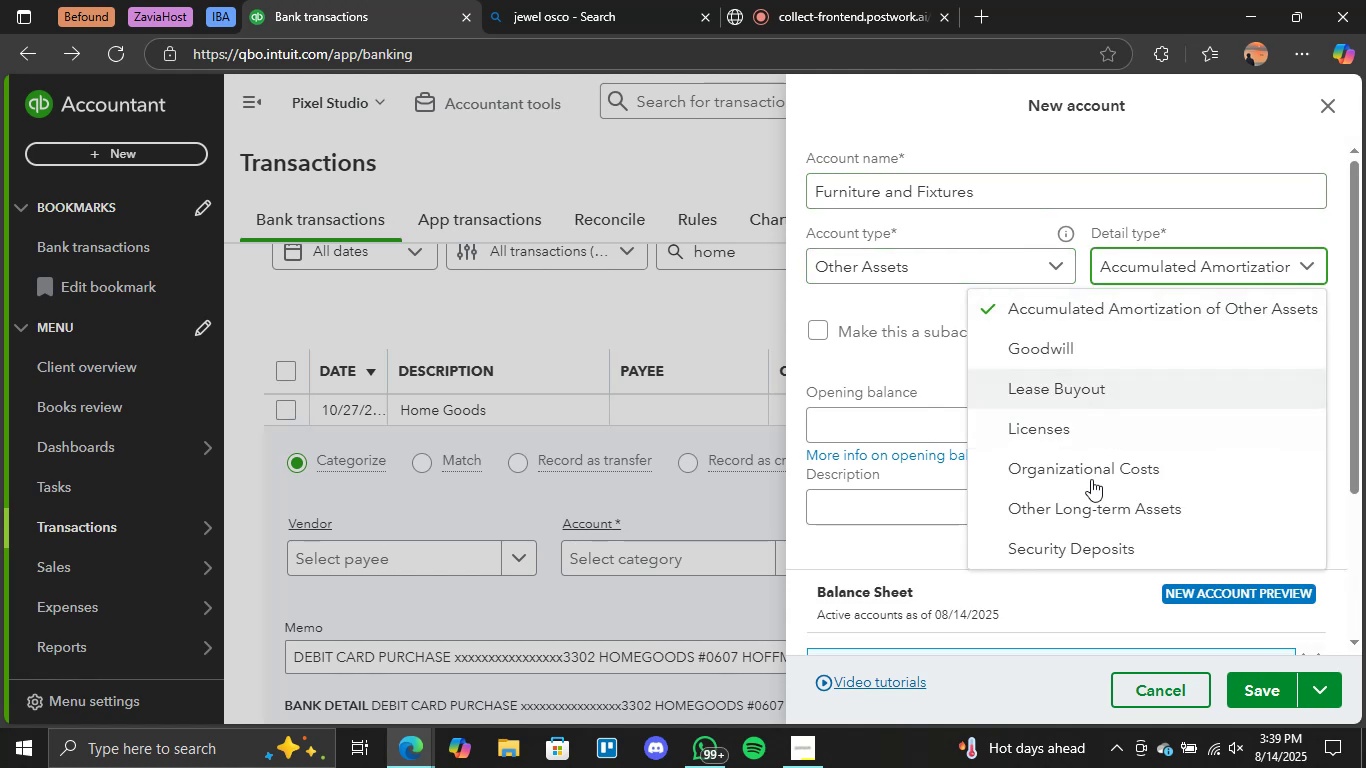 
scroll: coordinate [1116, 503], scroll_direction: down, amount: 3.0
 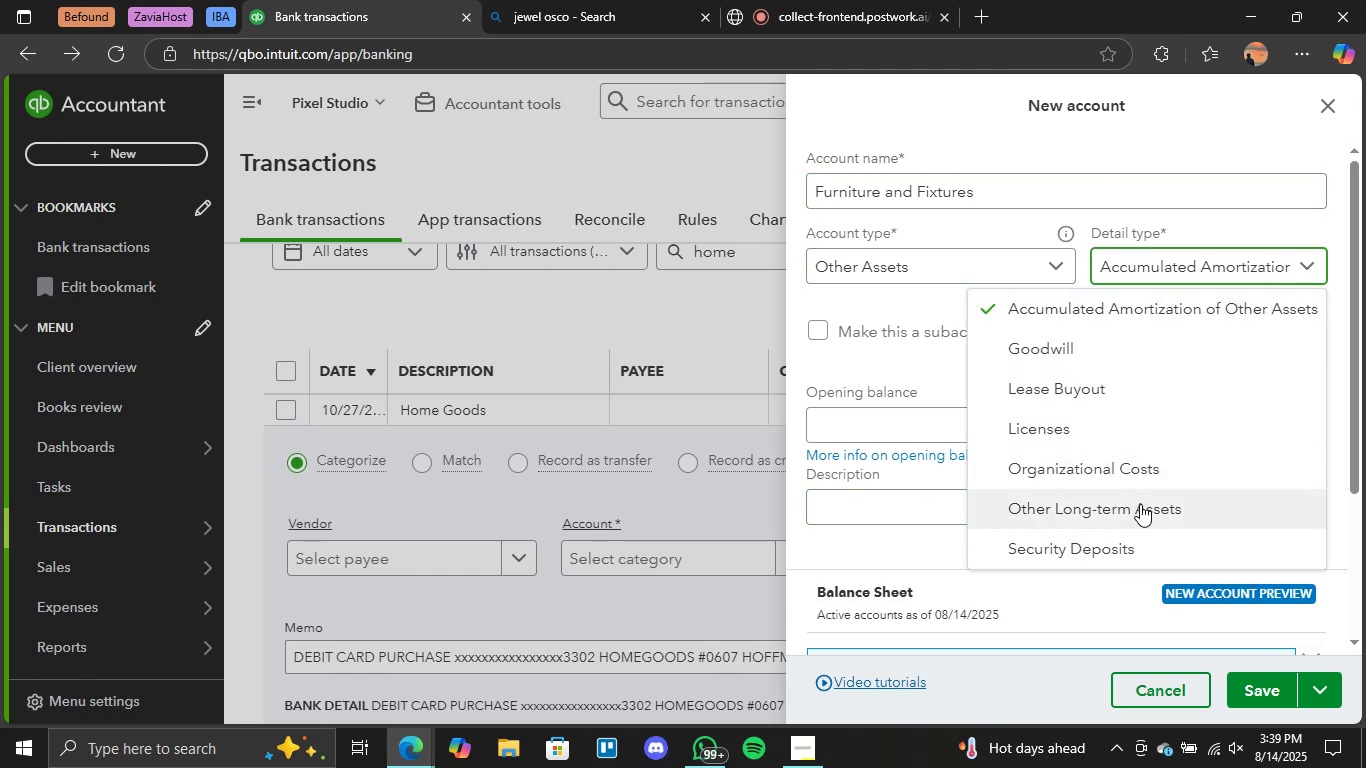 
left_click([1140, 504])
 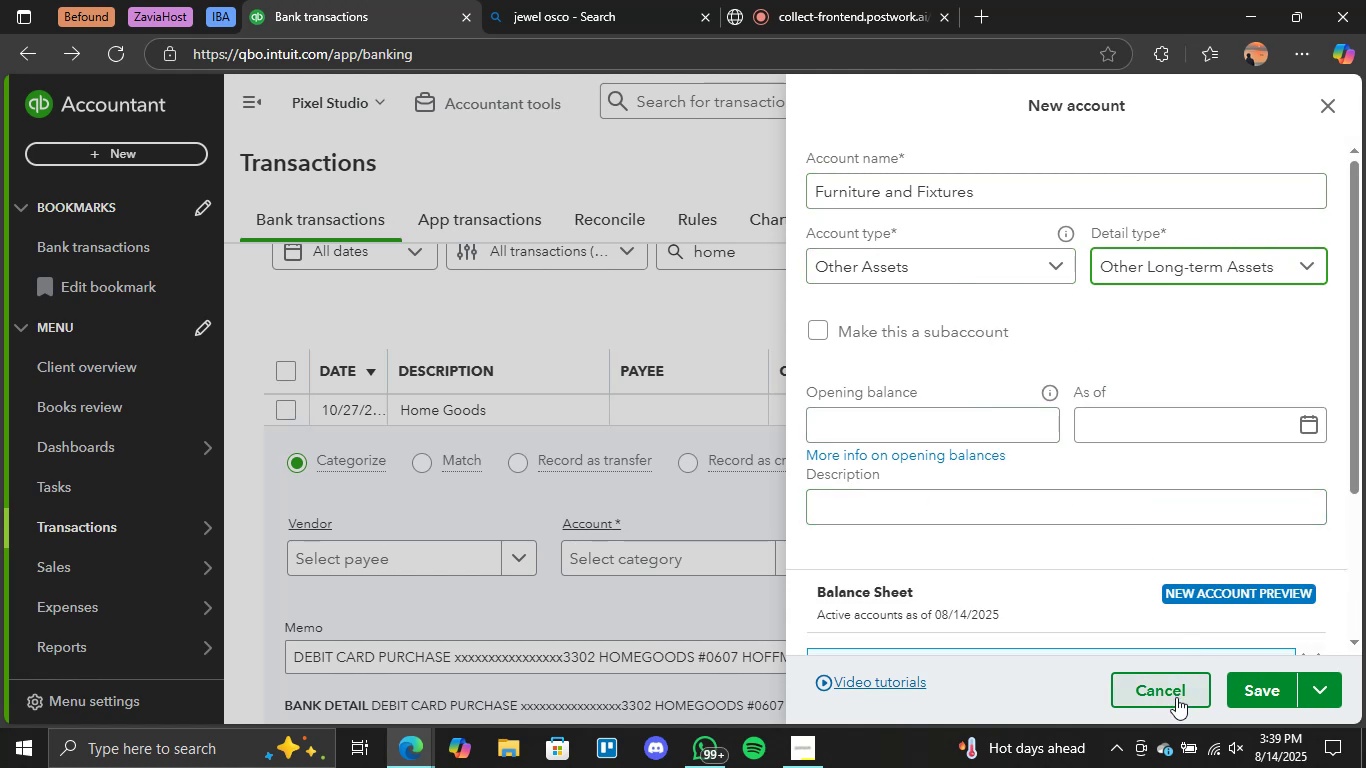 
left_click([1258, 688])
 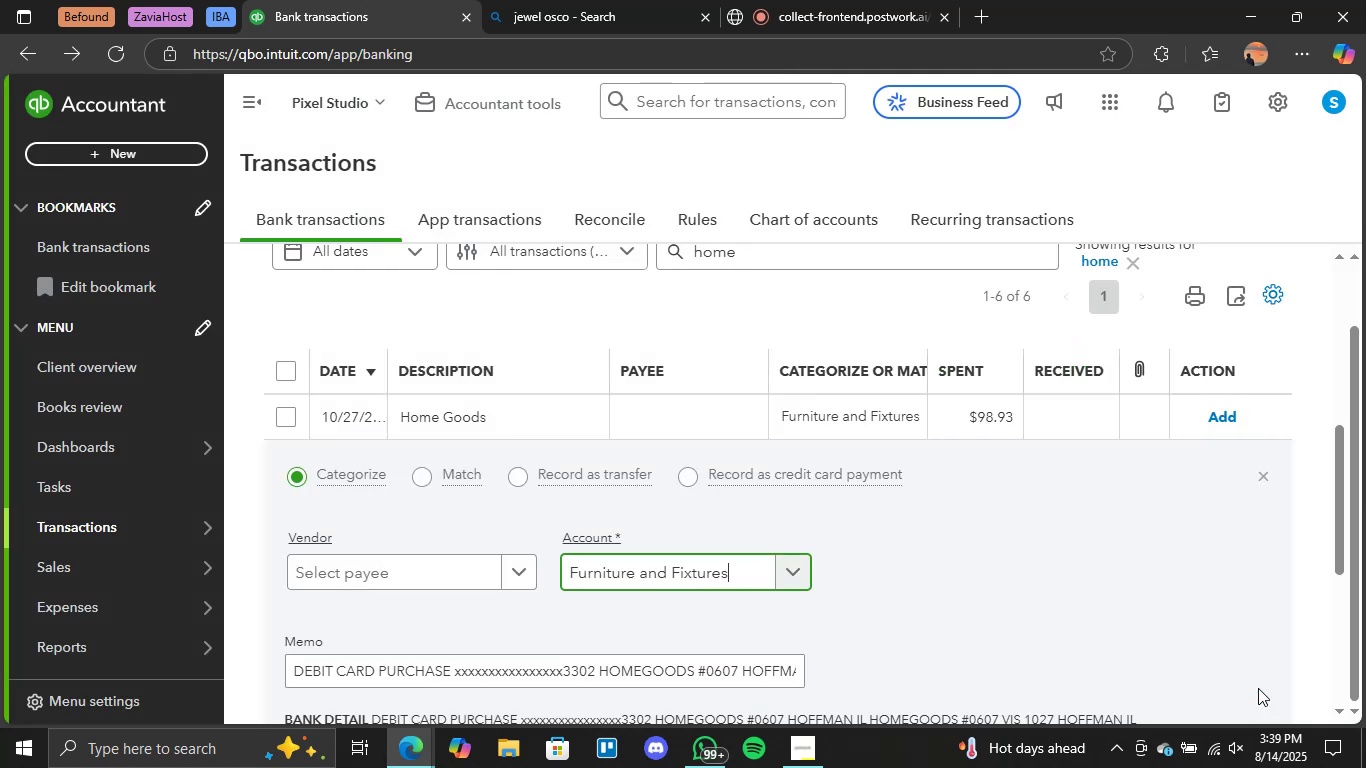 
scroll: coordinate [1098, 571], scroll_direction: down, amount: 4.0
 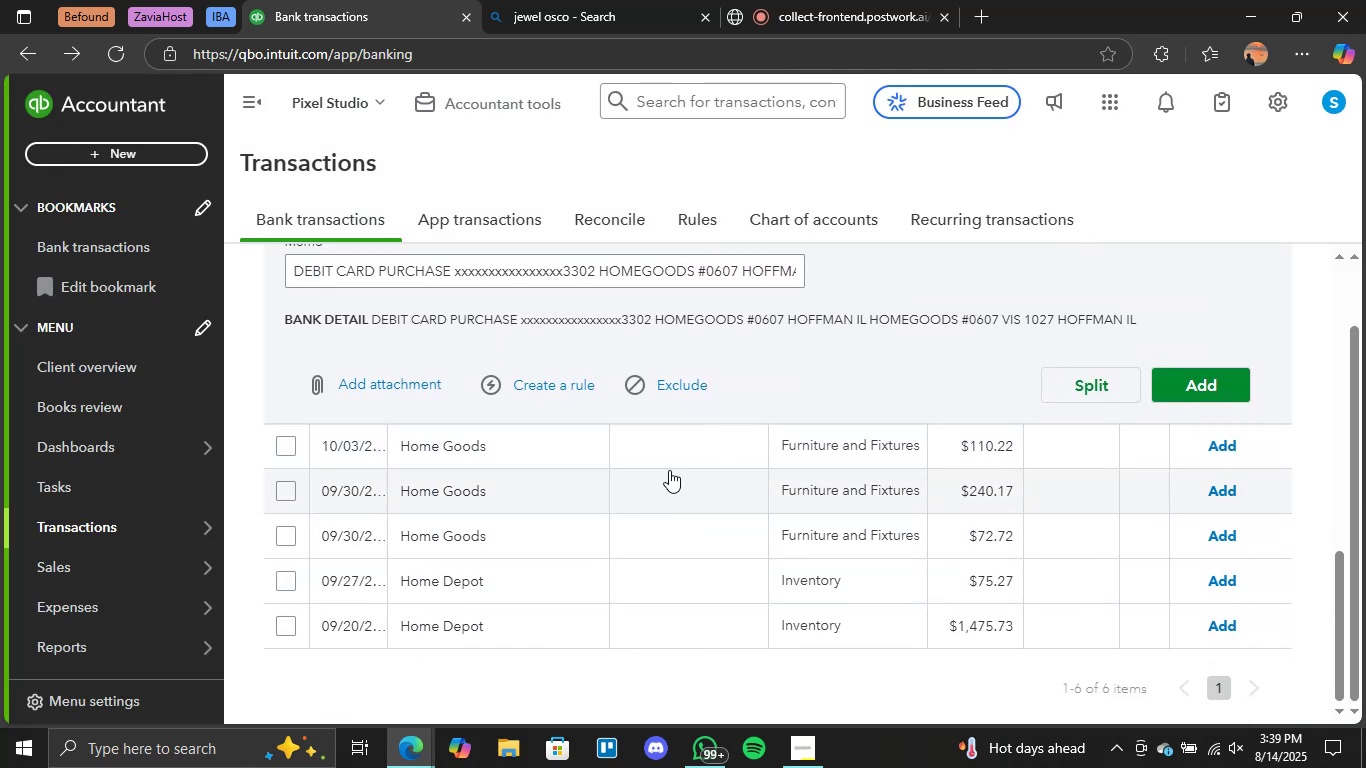 
scroll: coordinate [387, 322], scroll_direction: up, amount: 3.0
 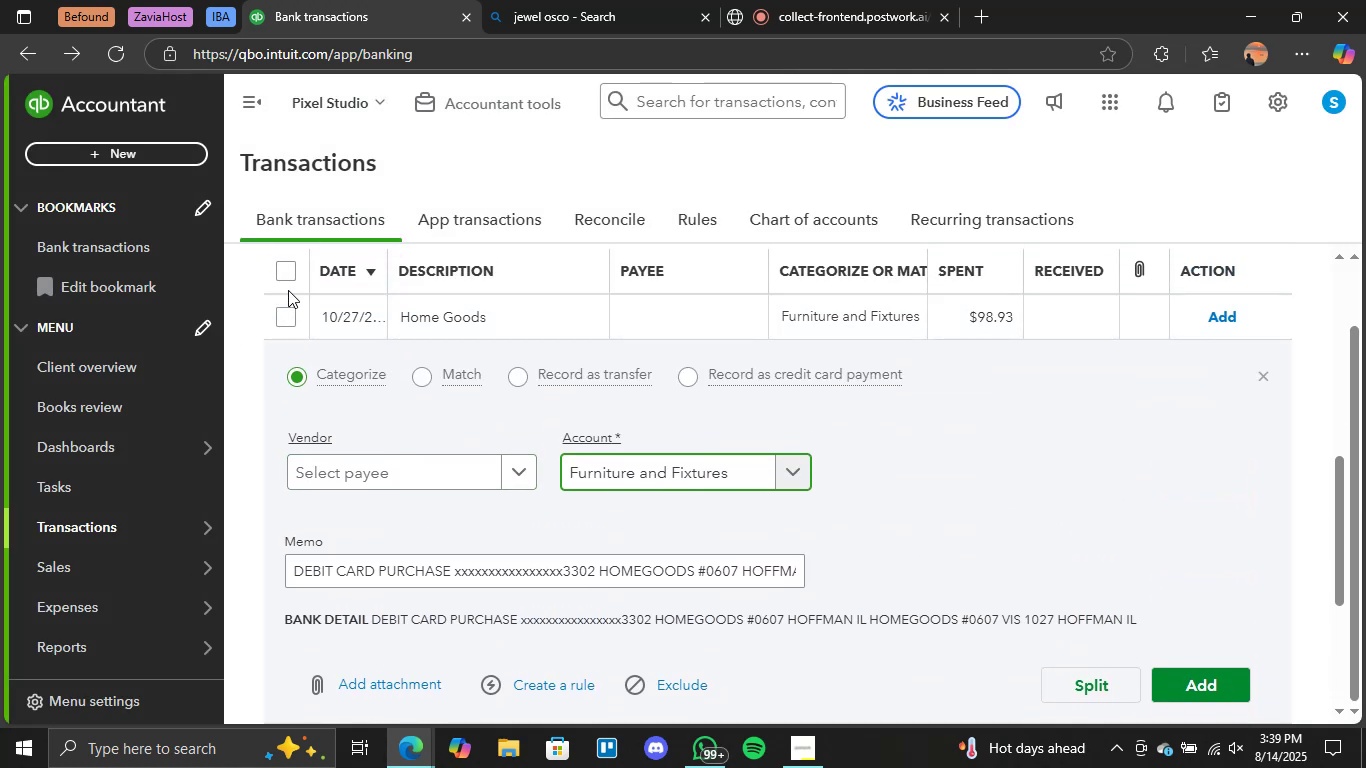 
left_click([288, 311])
 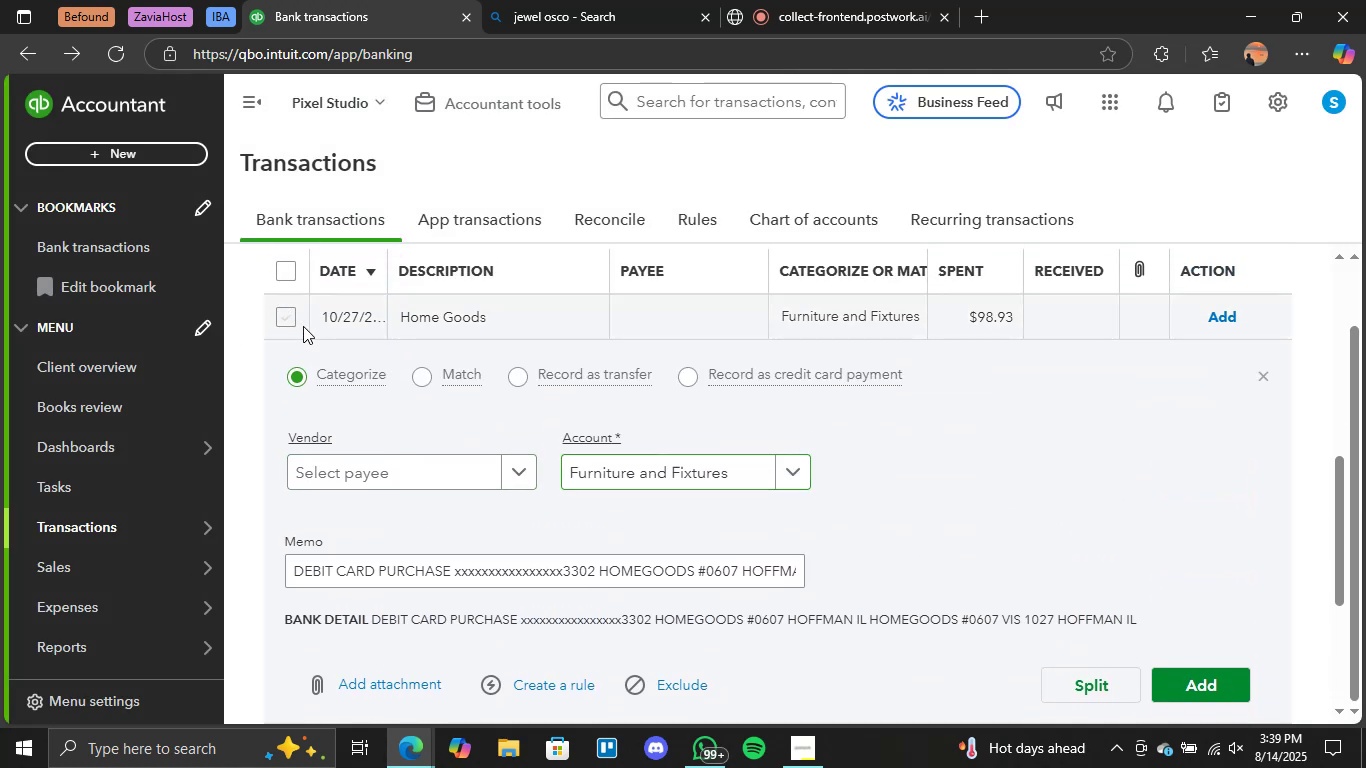 
scroll: coordinate [361, 364], scroll_direction: down, amount: 2.0
 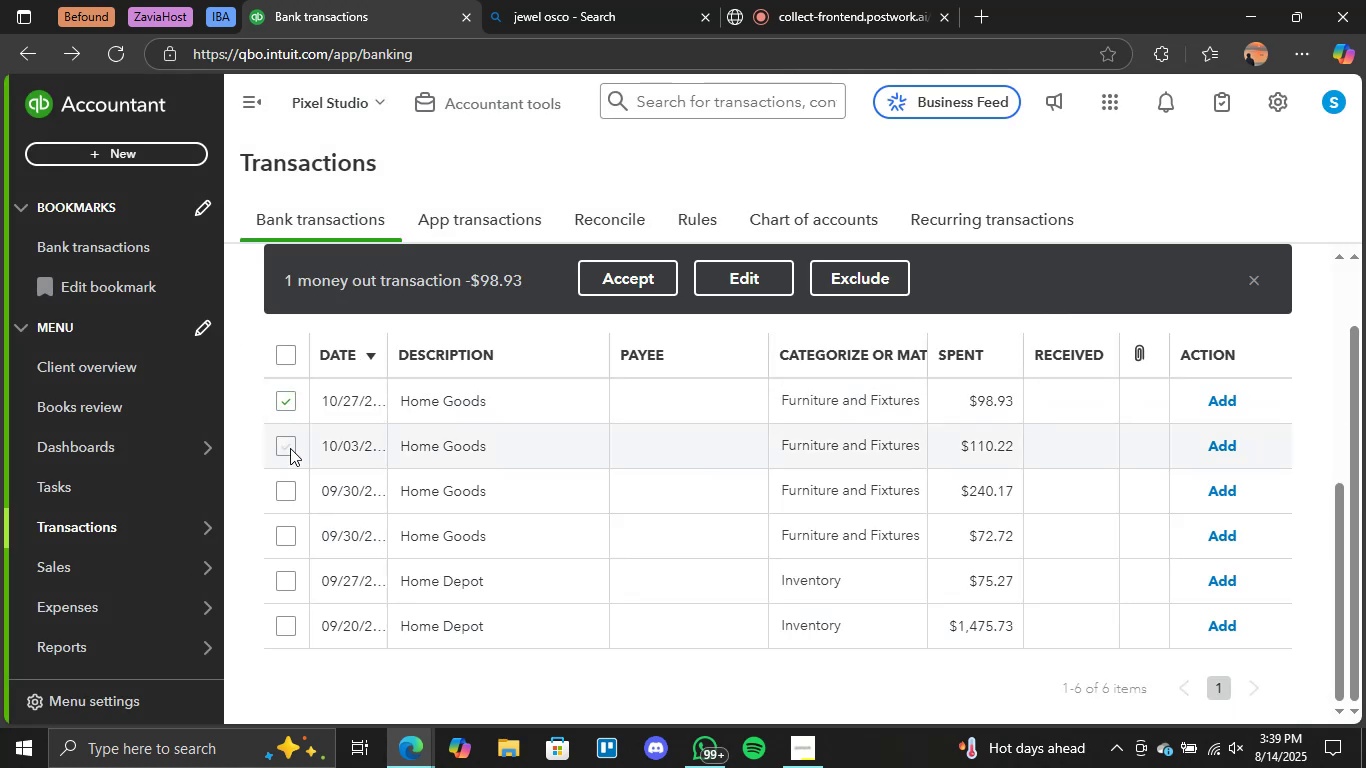 
double_click([283, 493])
 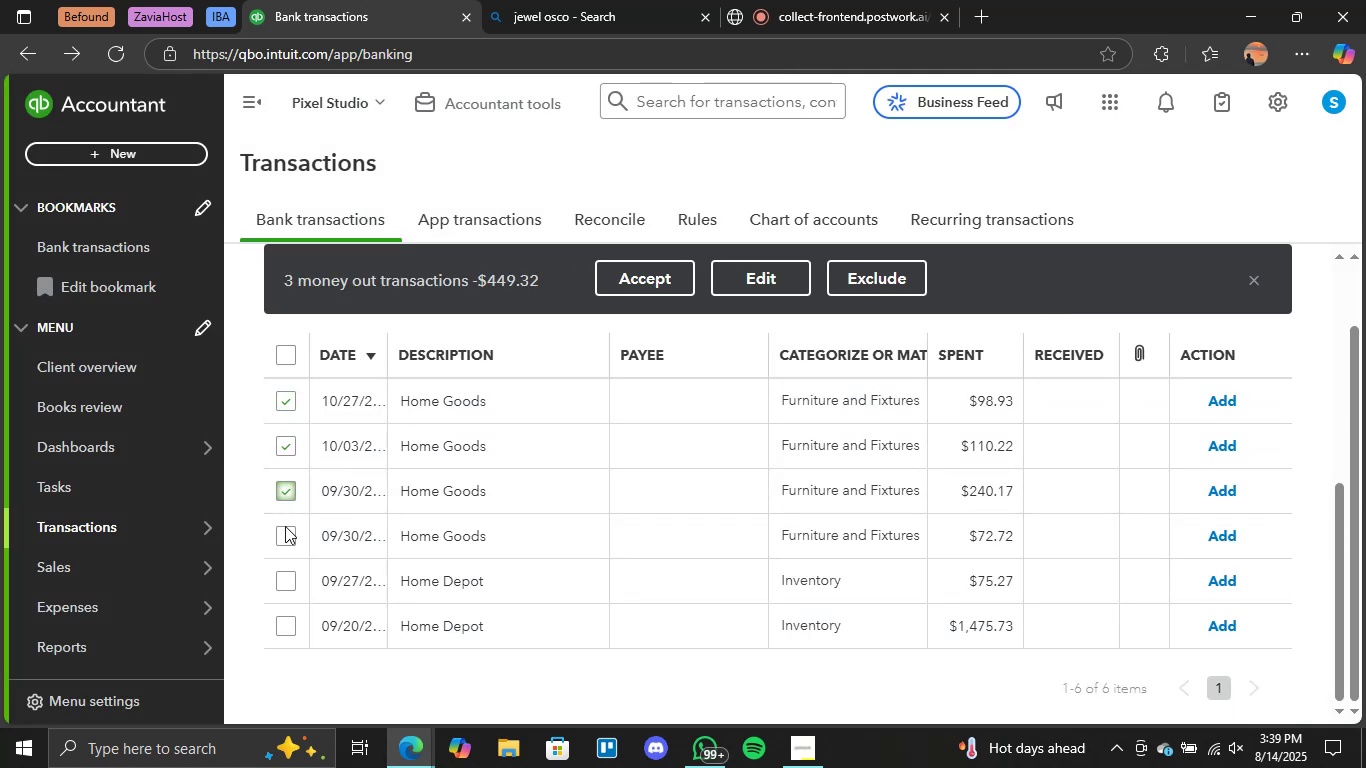 
triple_click([285, 527])
 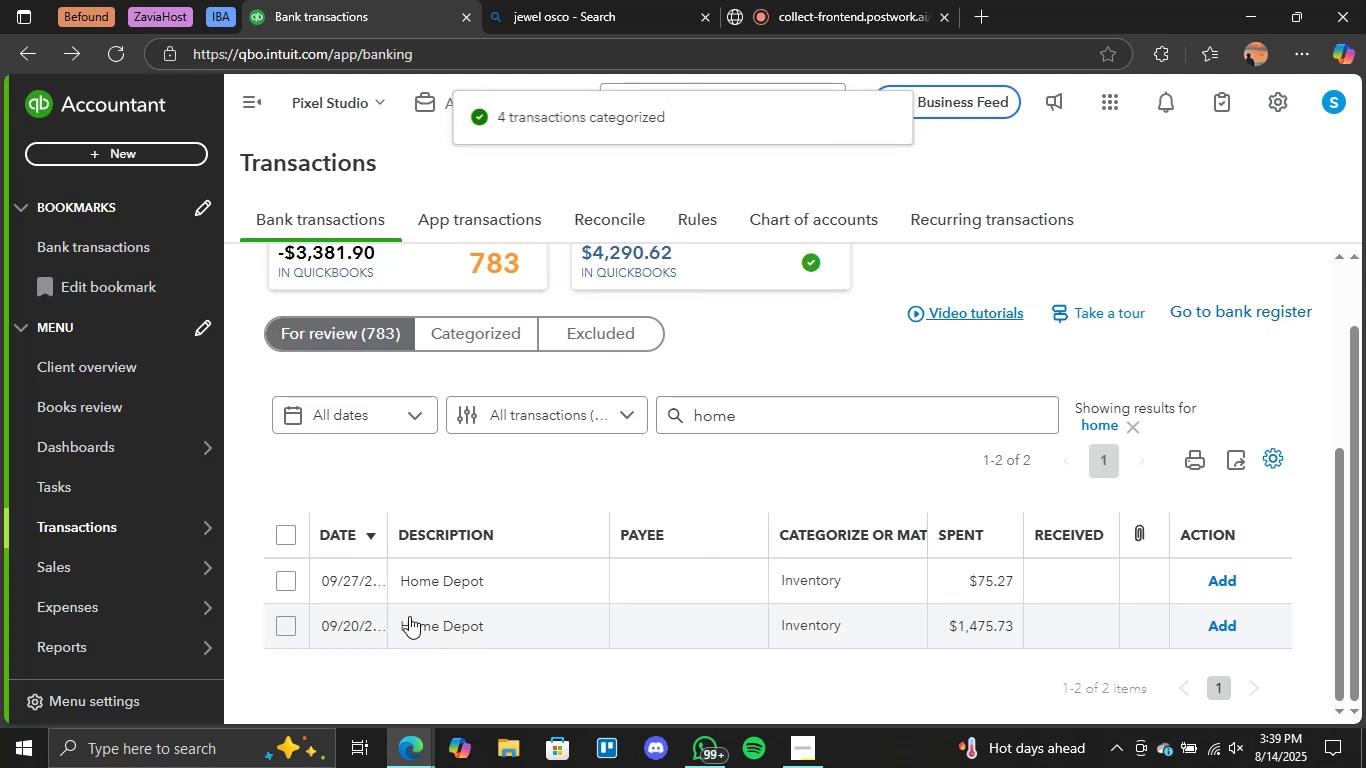 
left_click([440, 583])
 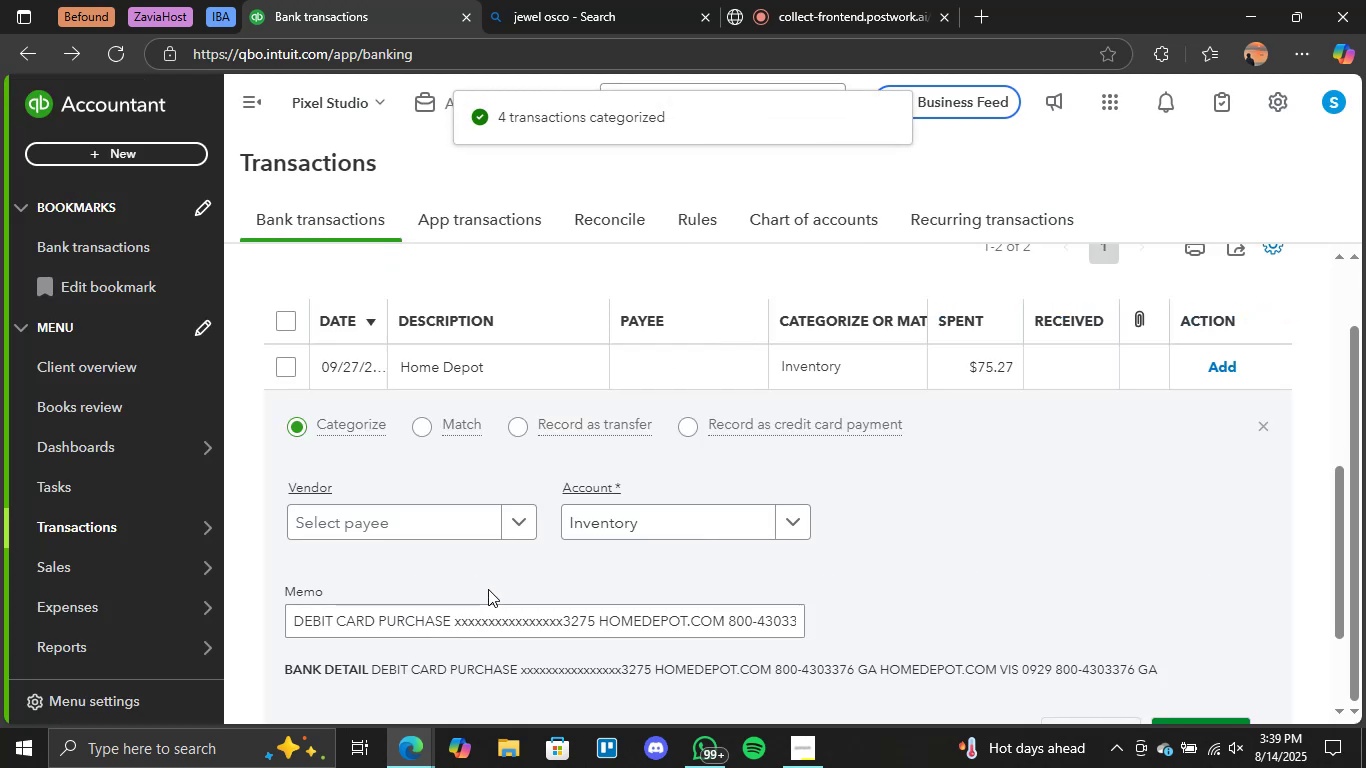 
scroll: coordinate [545, 578], scroll_direction: down, amount: 1.0
 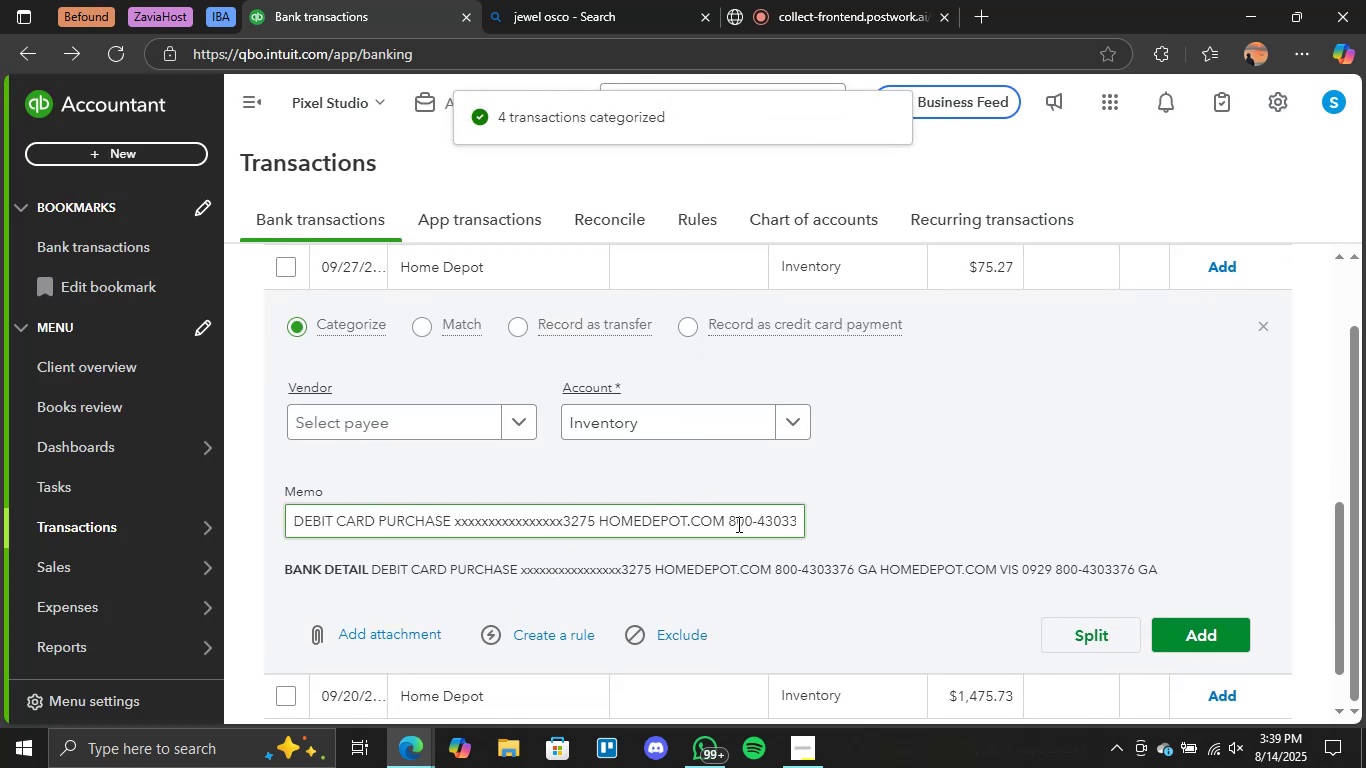 
left_click_drag(start_coordinate=[724, 517], to_coordinate=[602, 518])
 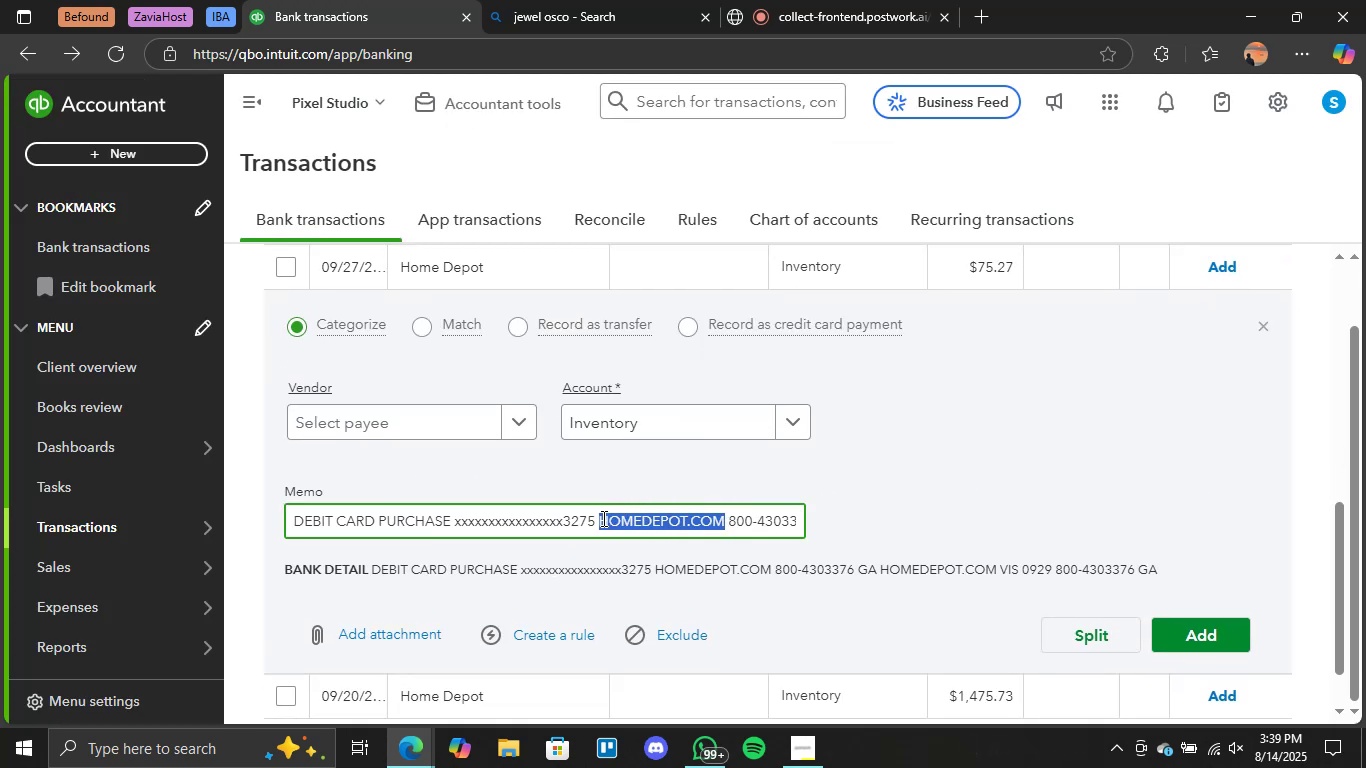 
key(Control+C)
 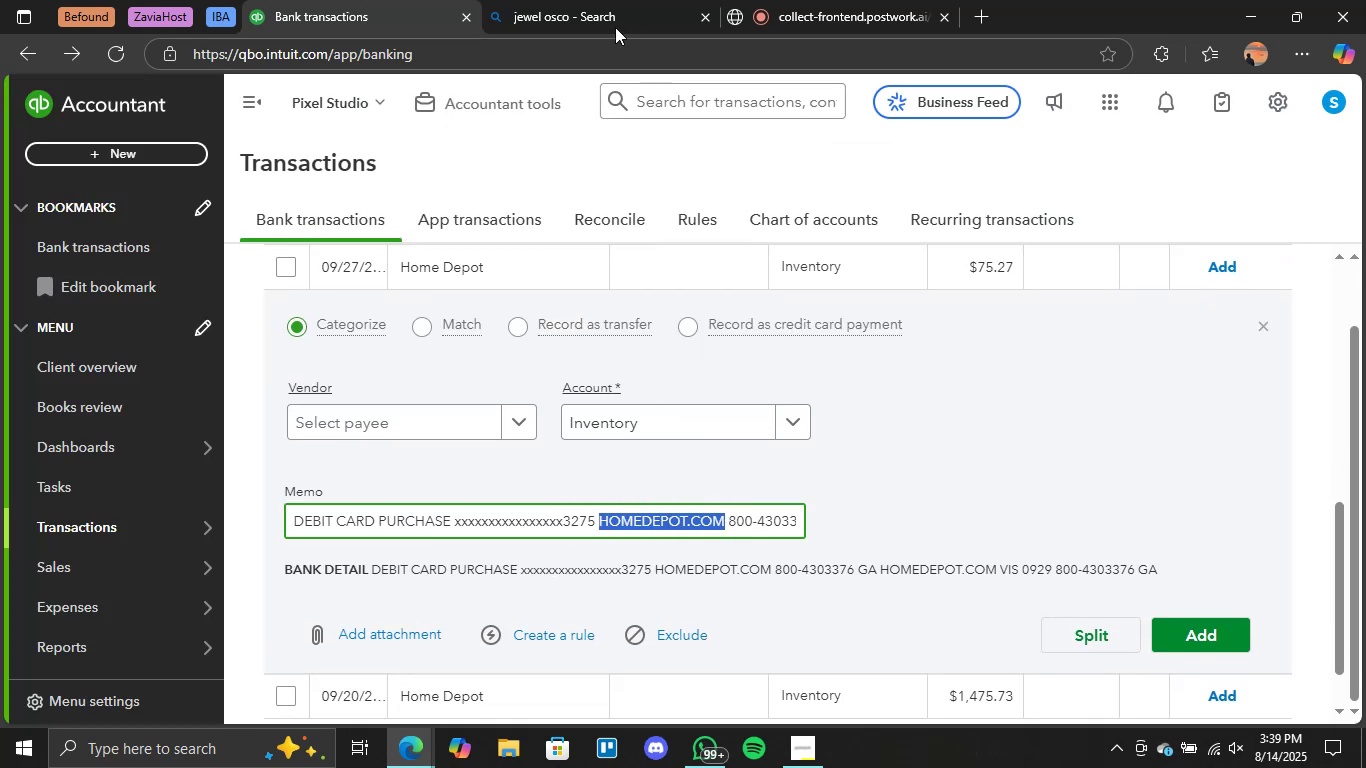 
left_click([621, 14])
 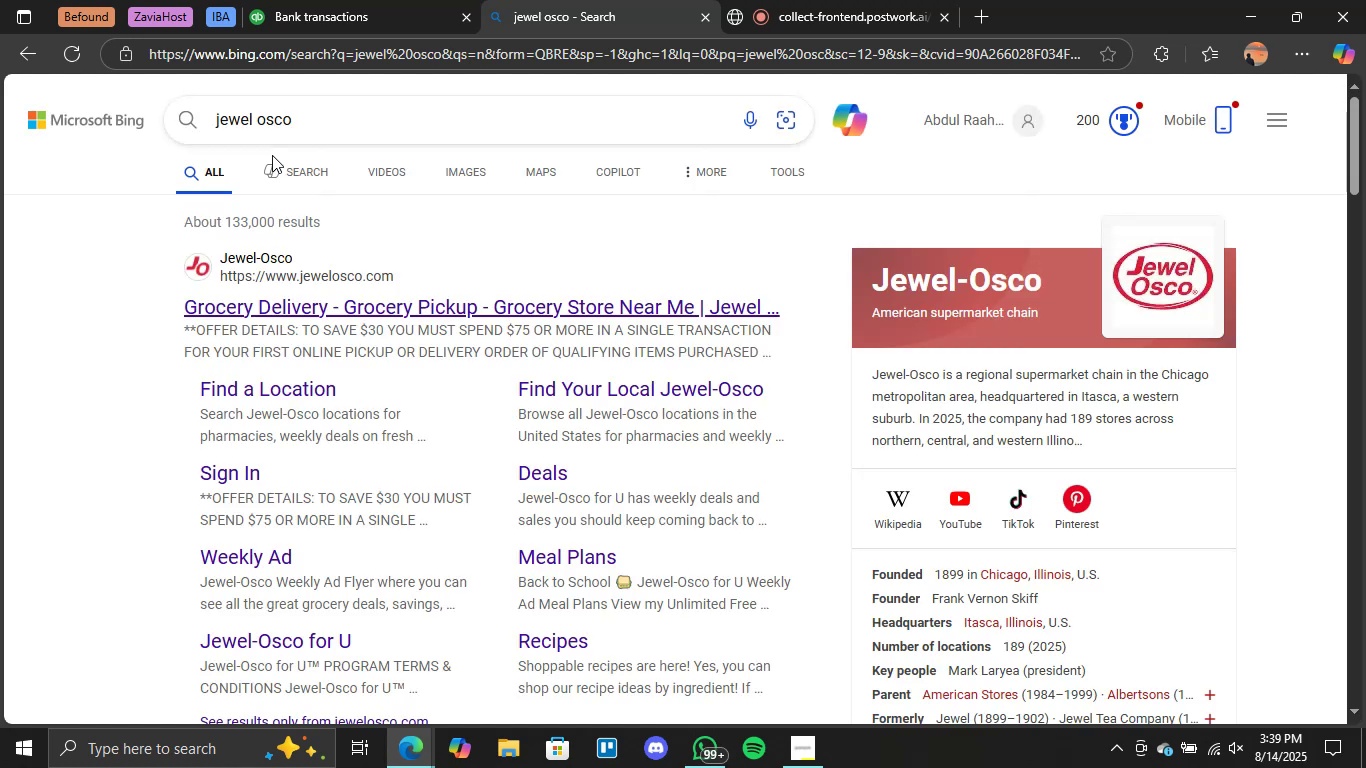 
double_click([241, 112])
 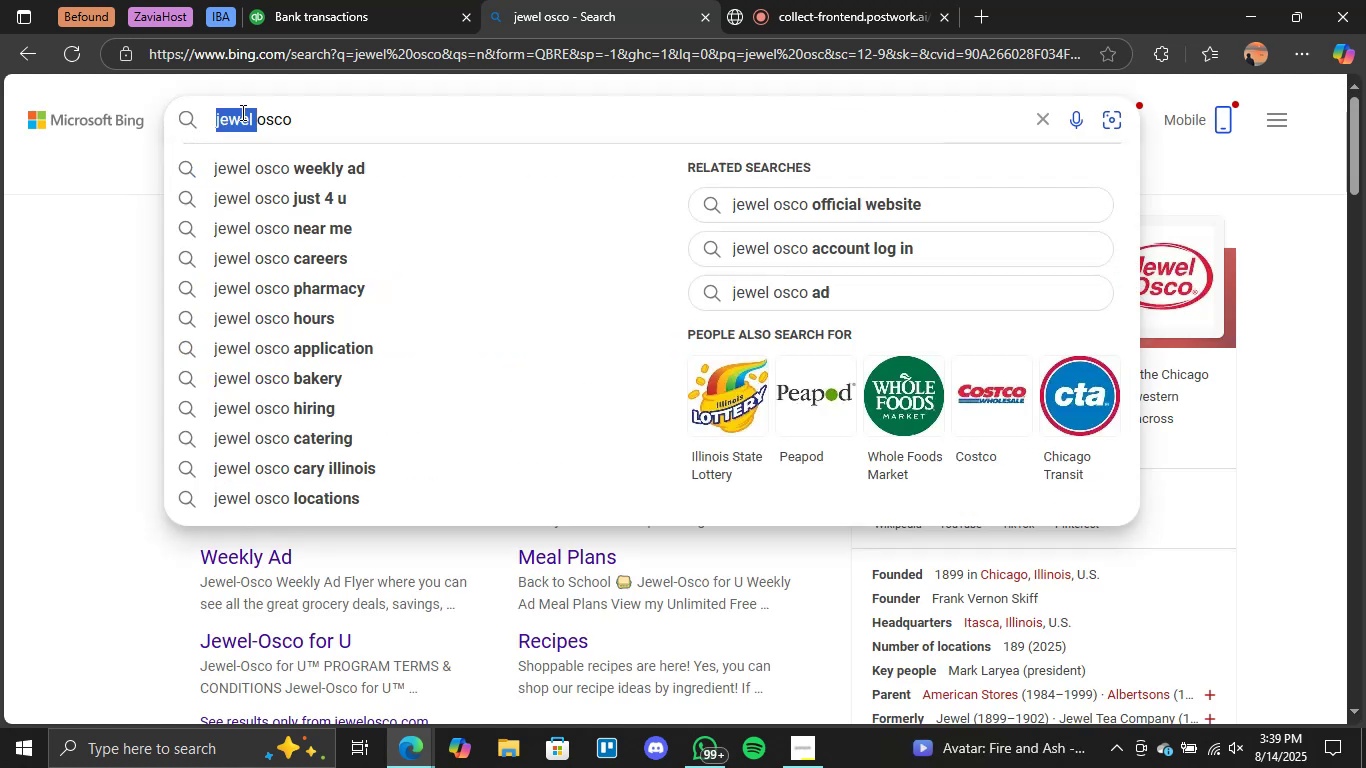 
triple_click([241, 112])
 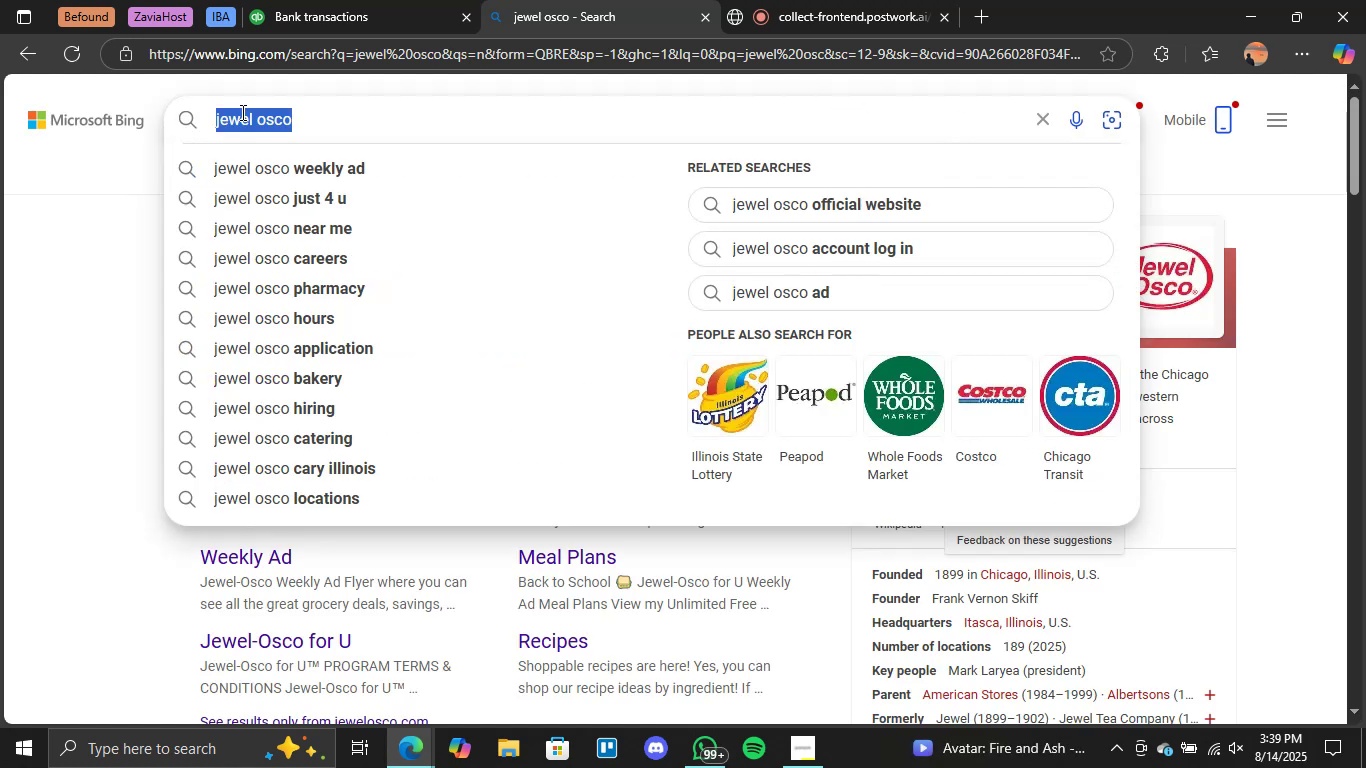 
triple_click([241, 112])
 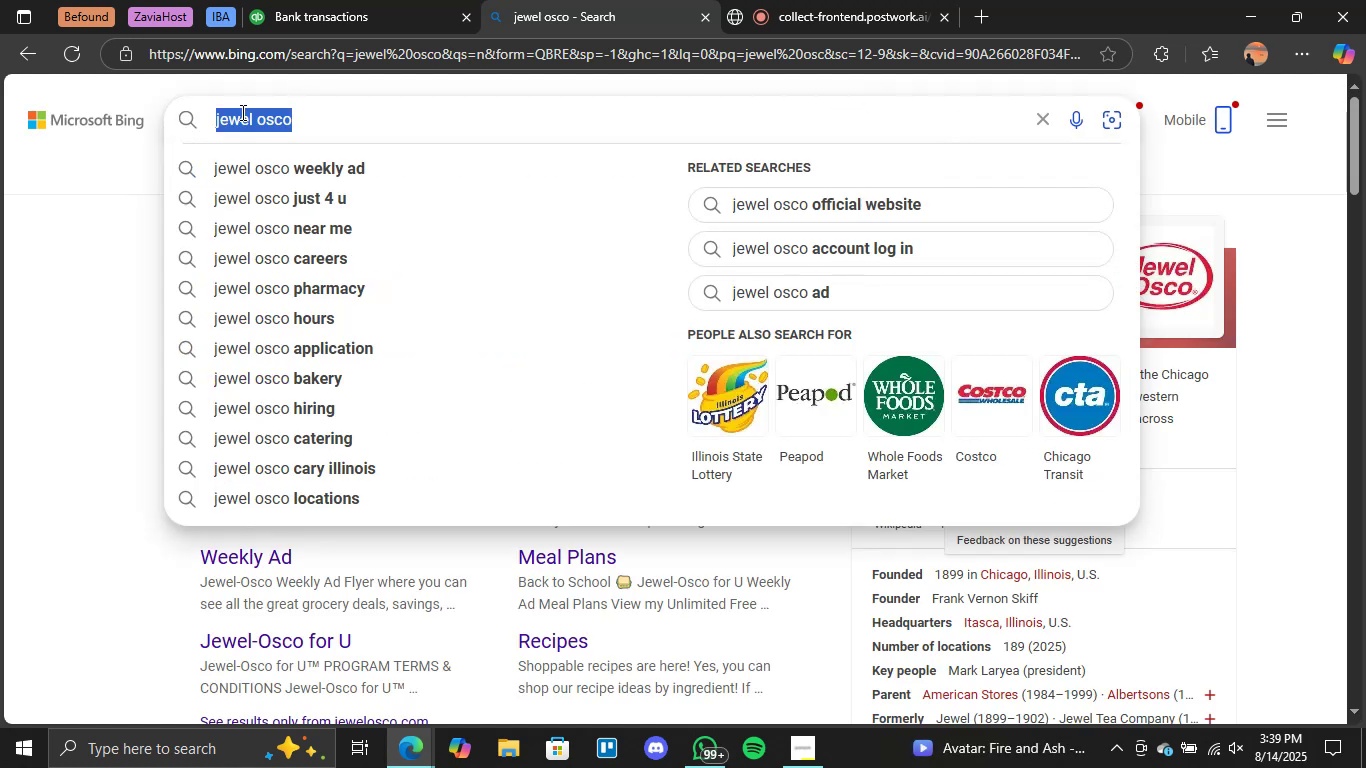 
key(Control+V)
 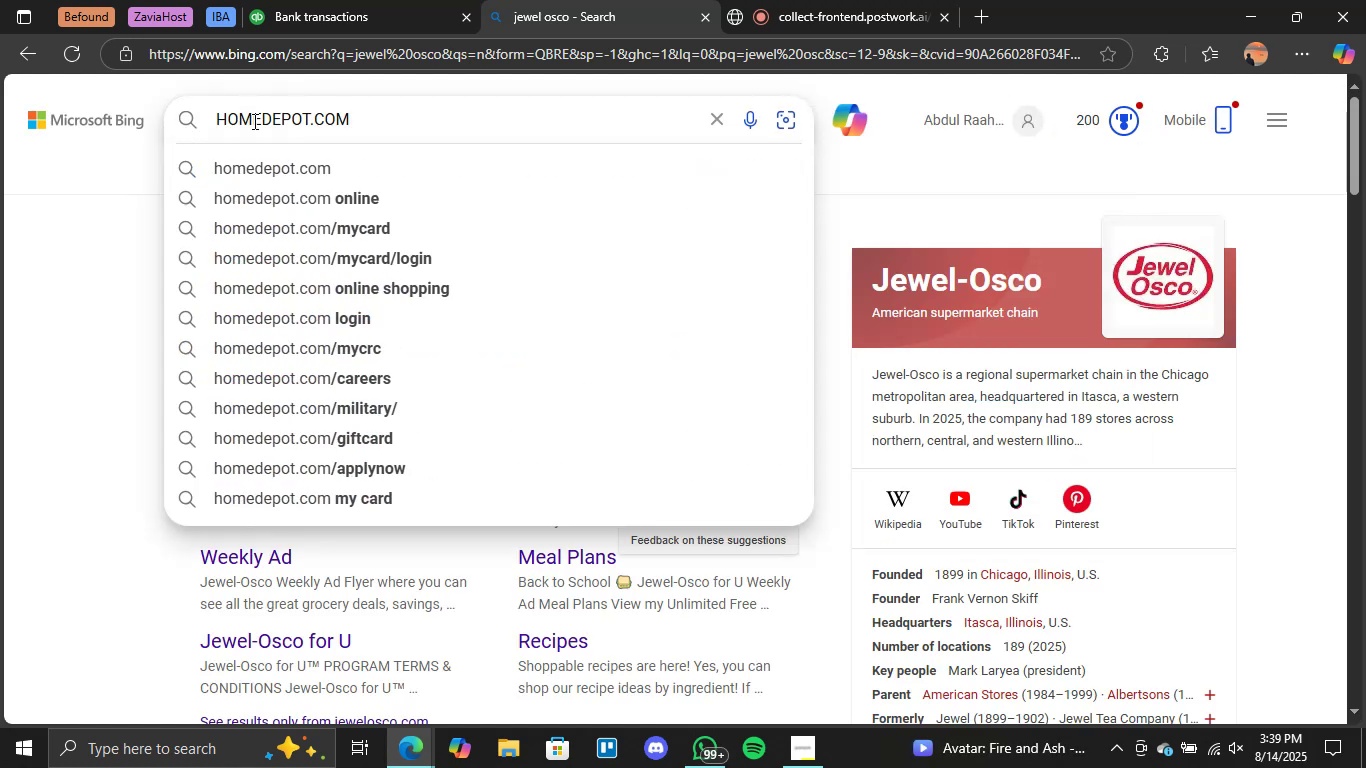 
key(Enter)
 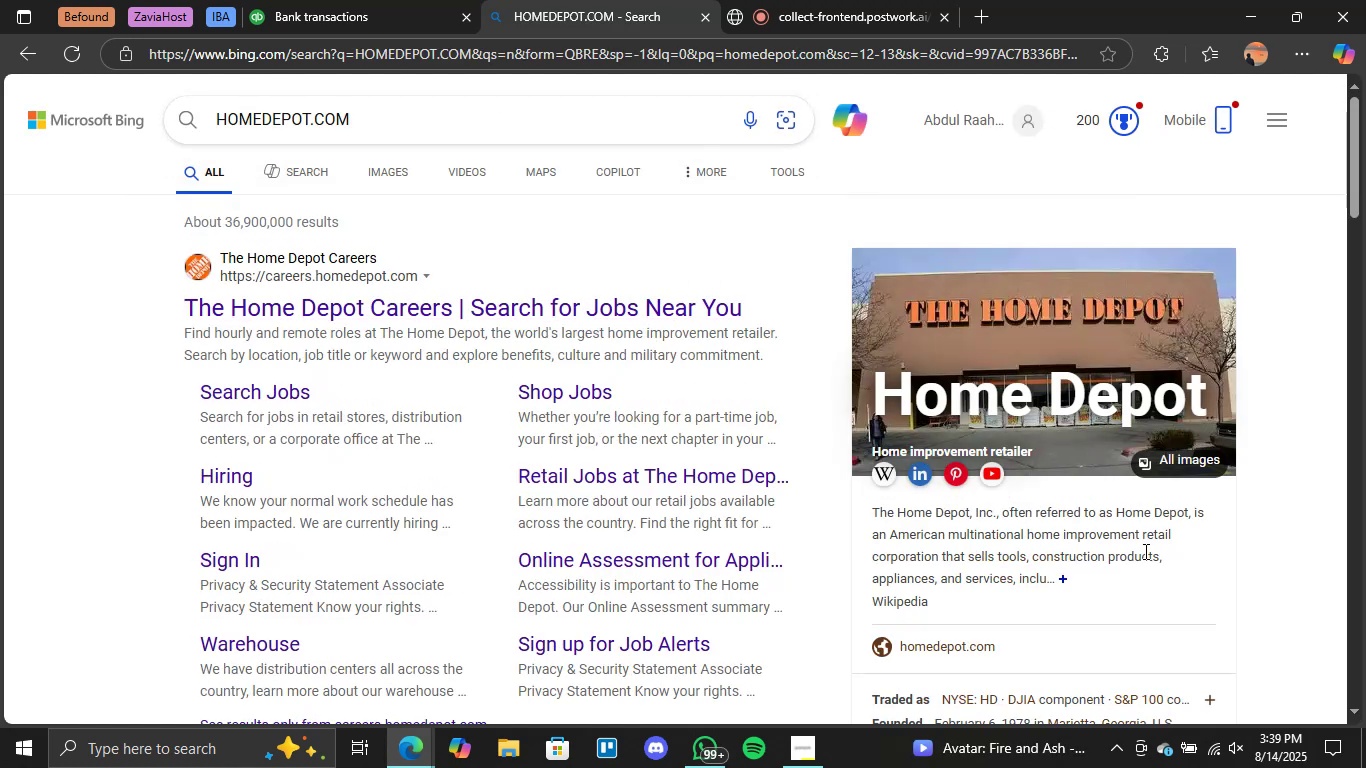 
wait(5.93)
 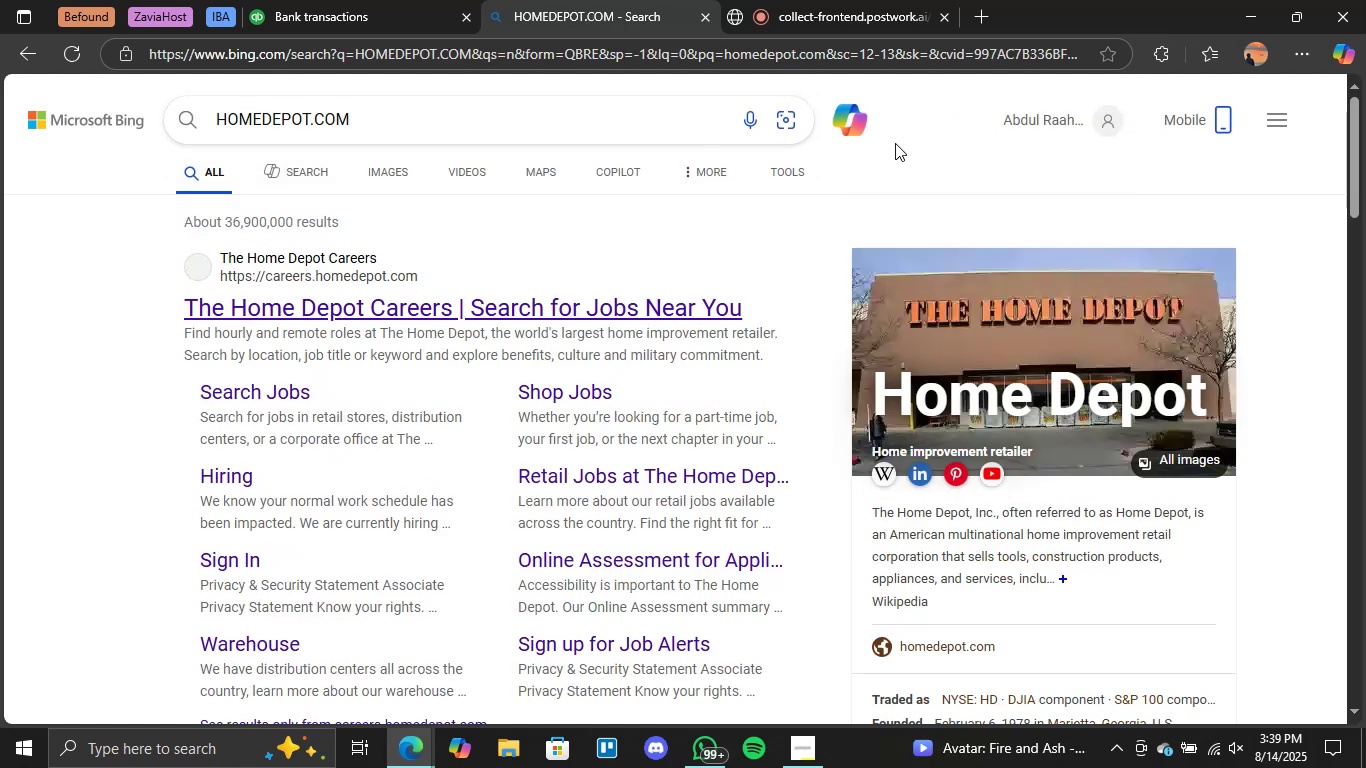 
left_click([414, 0])
 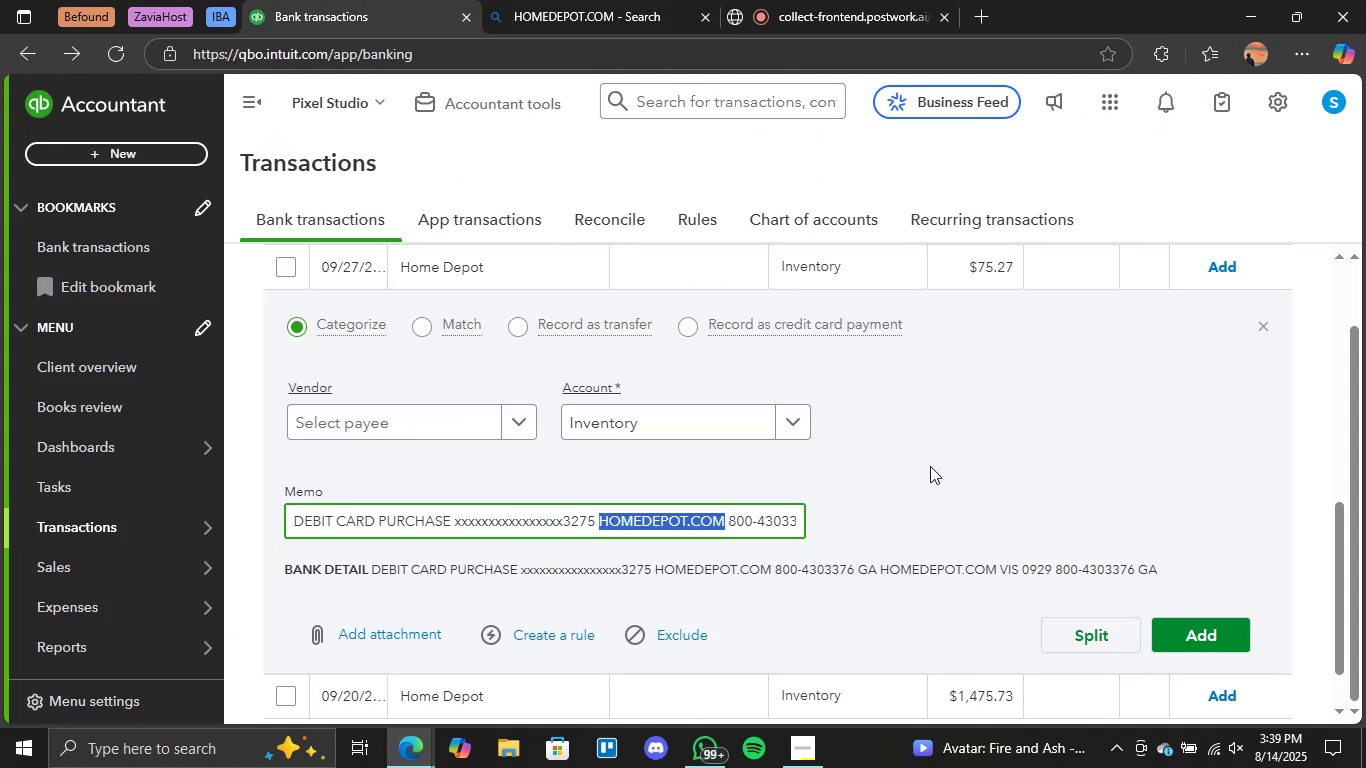 
left_click([972, 428])
 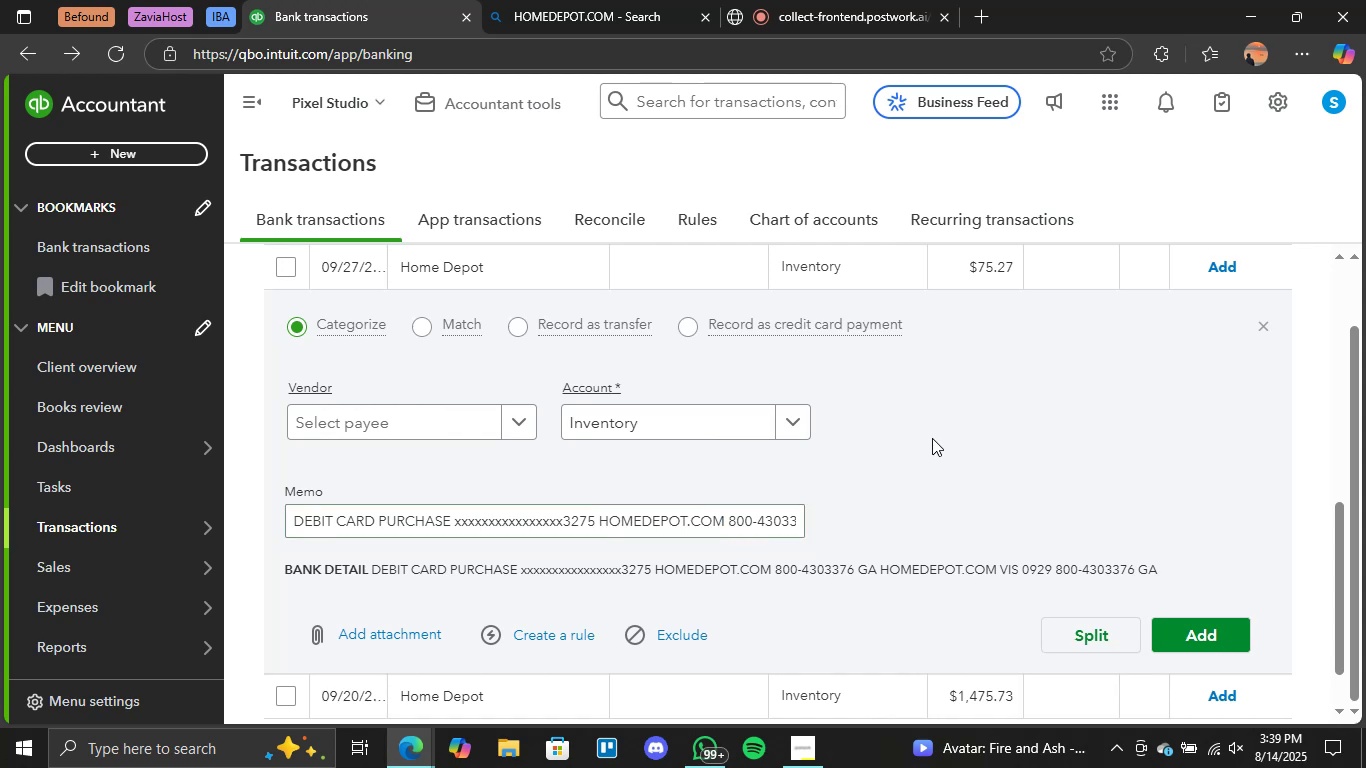 
scroll: coordinate [831, 453], scroll_direction: down, amount: 2.0
 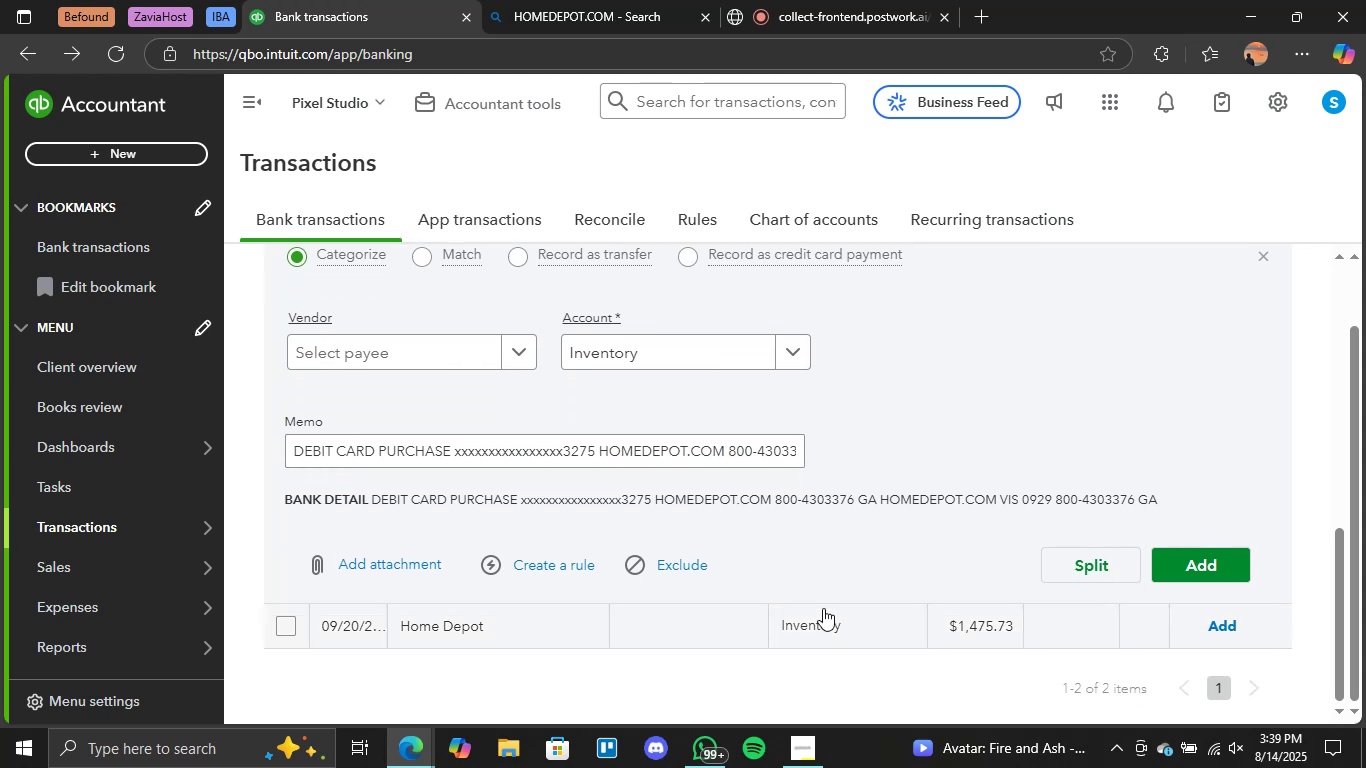 
left_click([807, 633])
 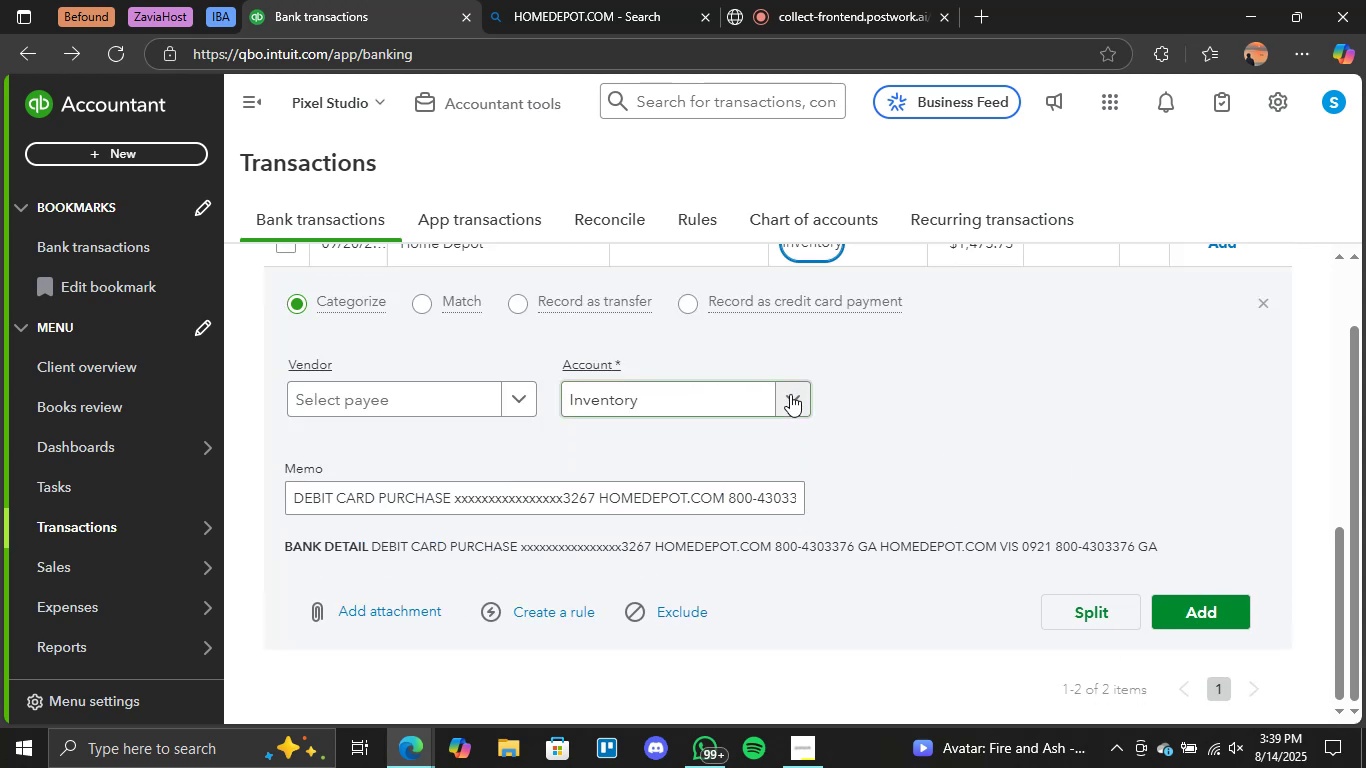 
left_click([792, 398])
 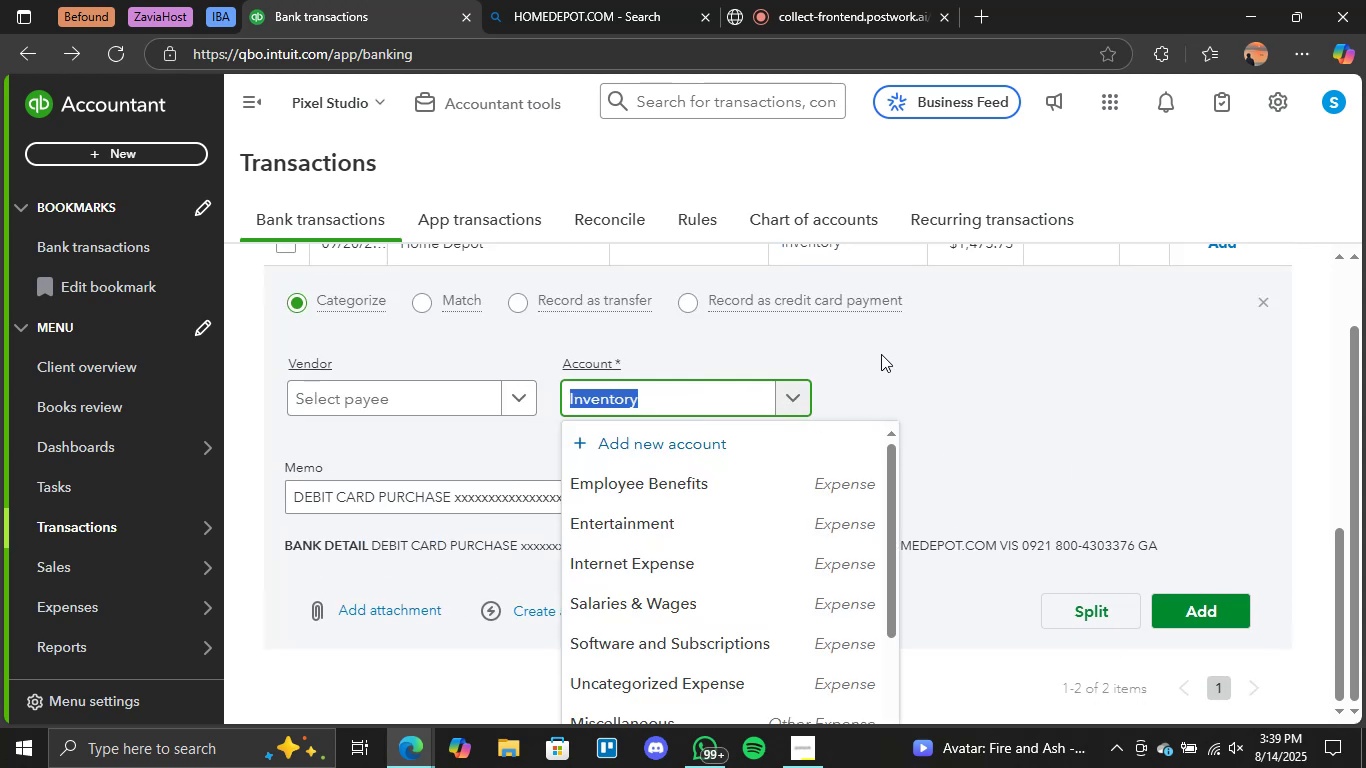 
type(furt)
key(Backspace)
 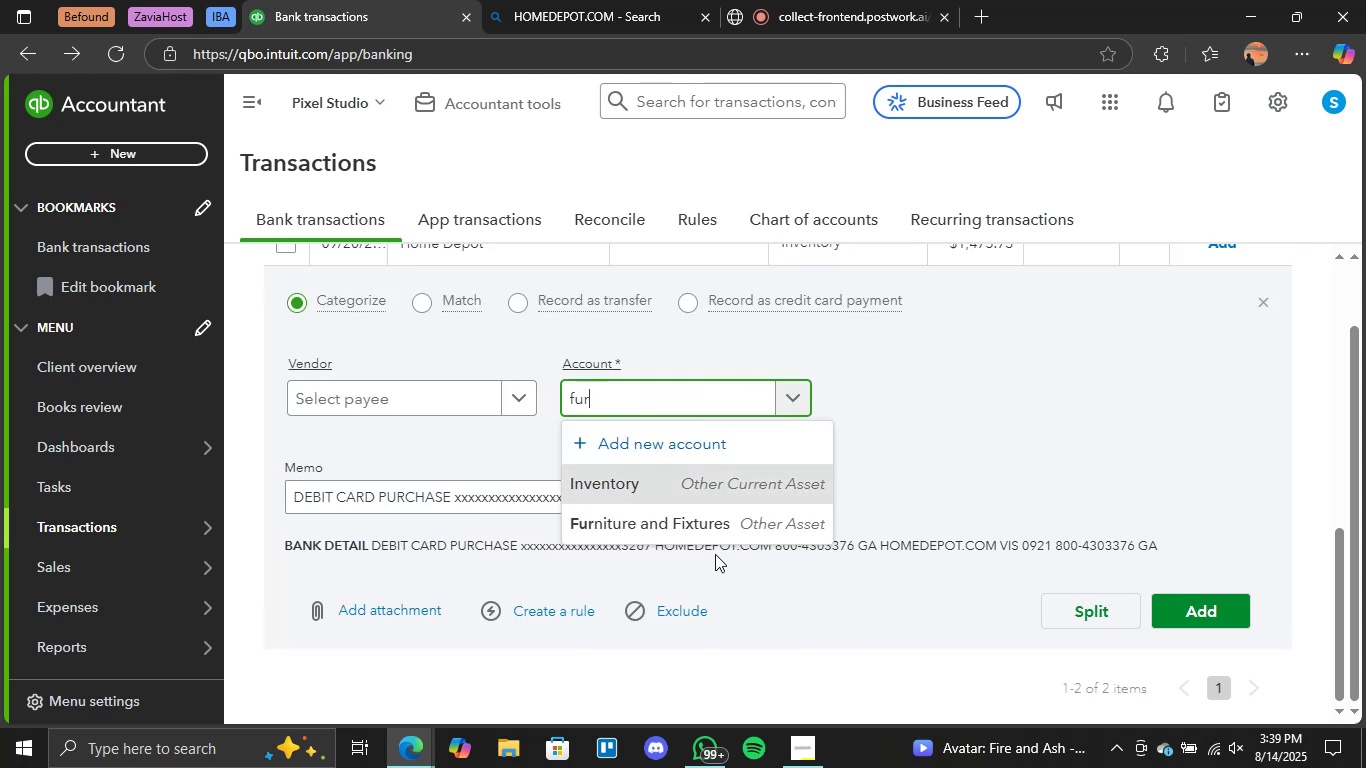 
left_click([736, 535])
 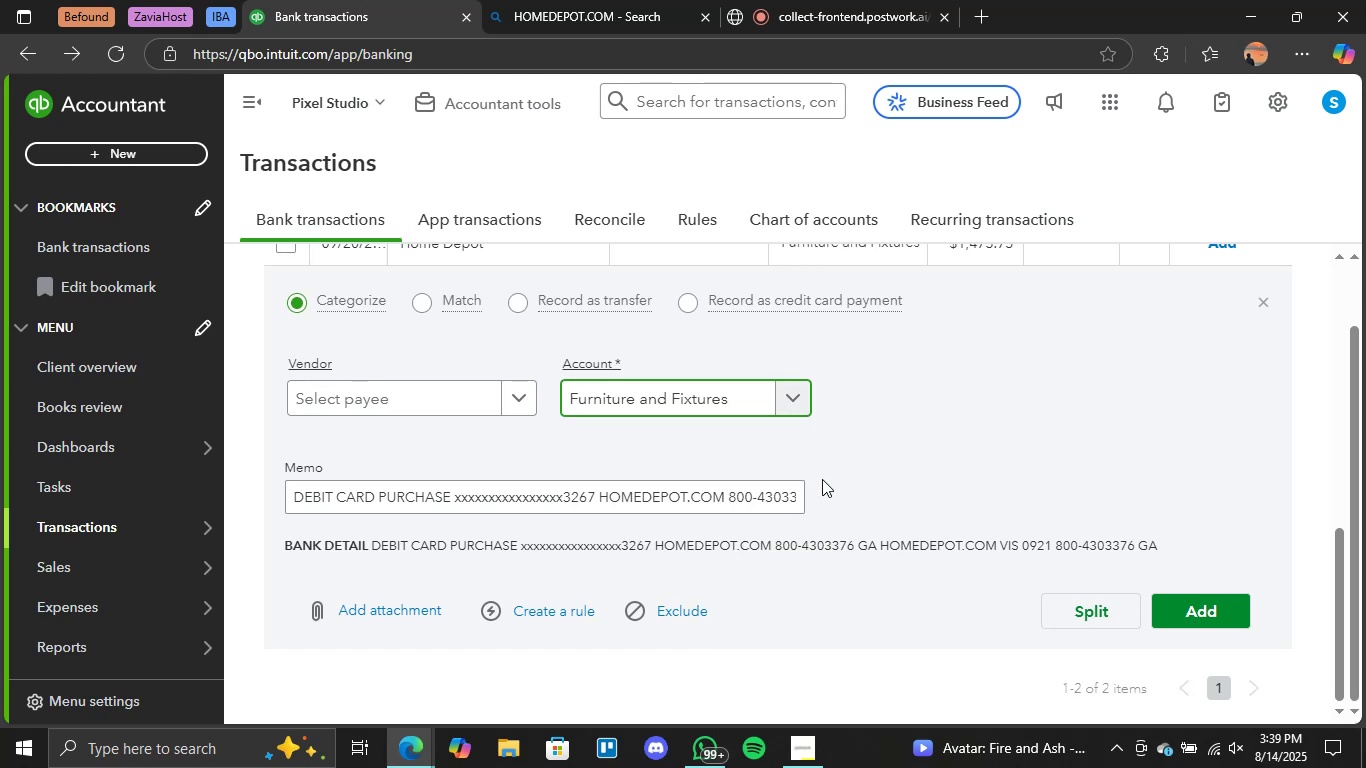 
scroll: coordinate [475, 478], scroll_direction: none, amount: 0.0
 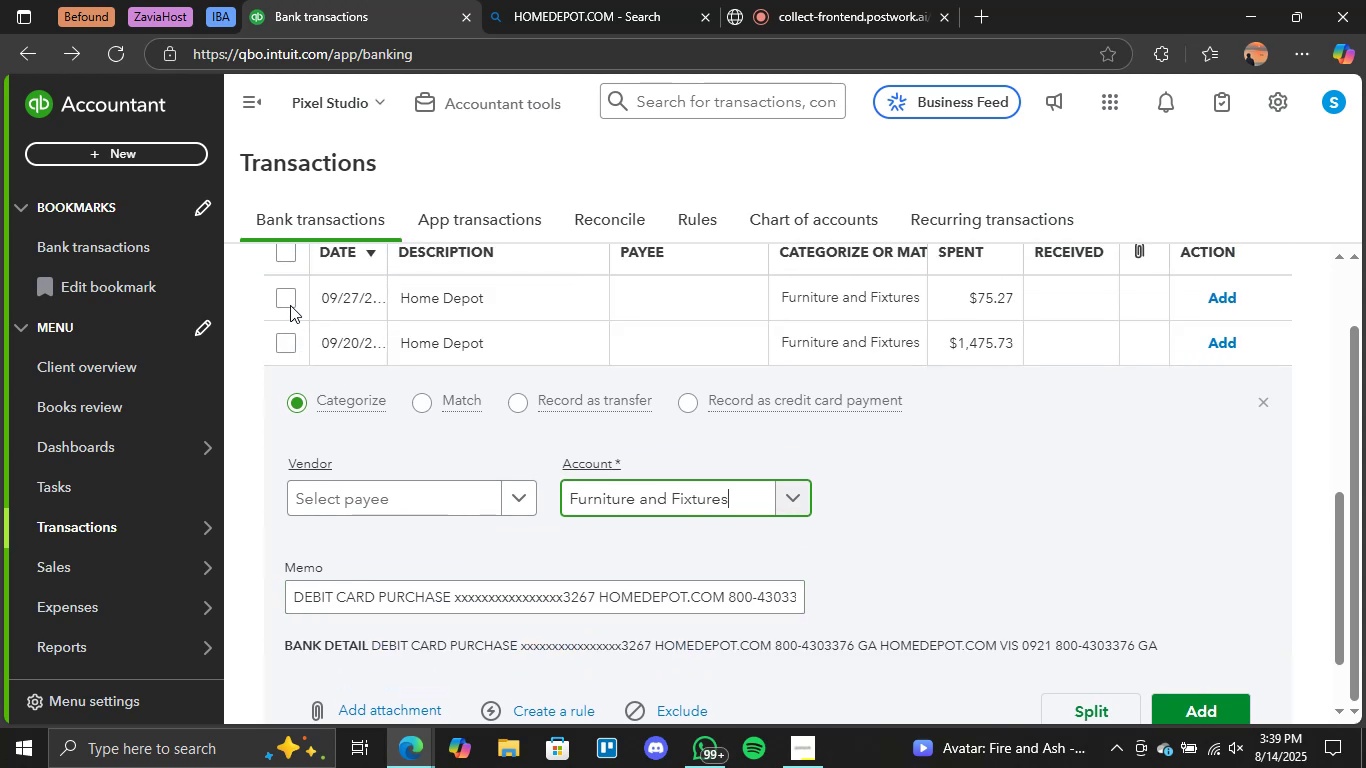 
double_click([287, 343])
 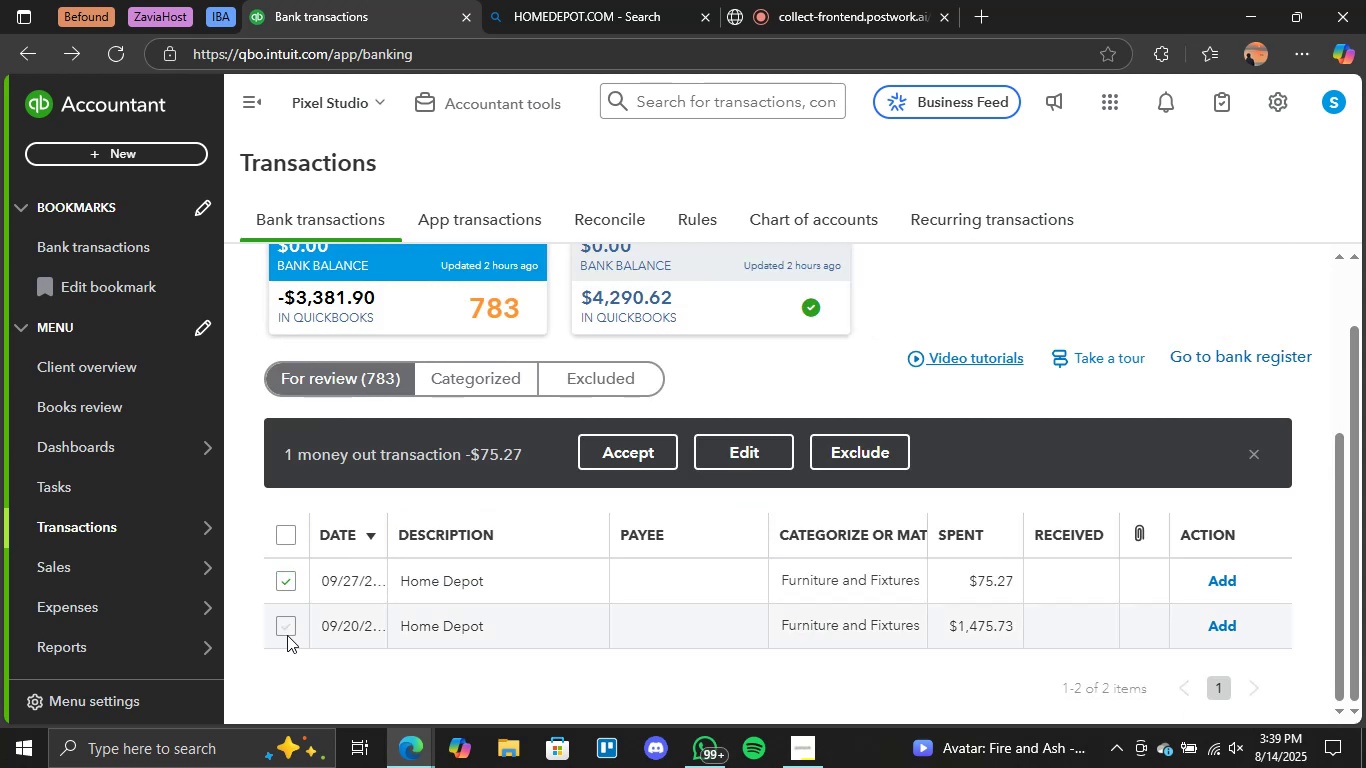 
left_click([288, 628])
 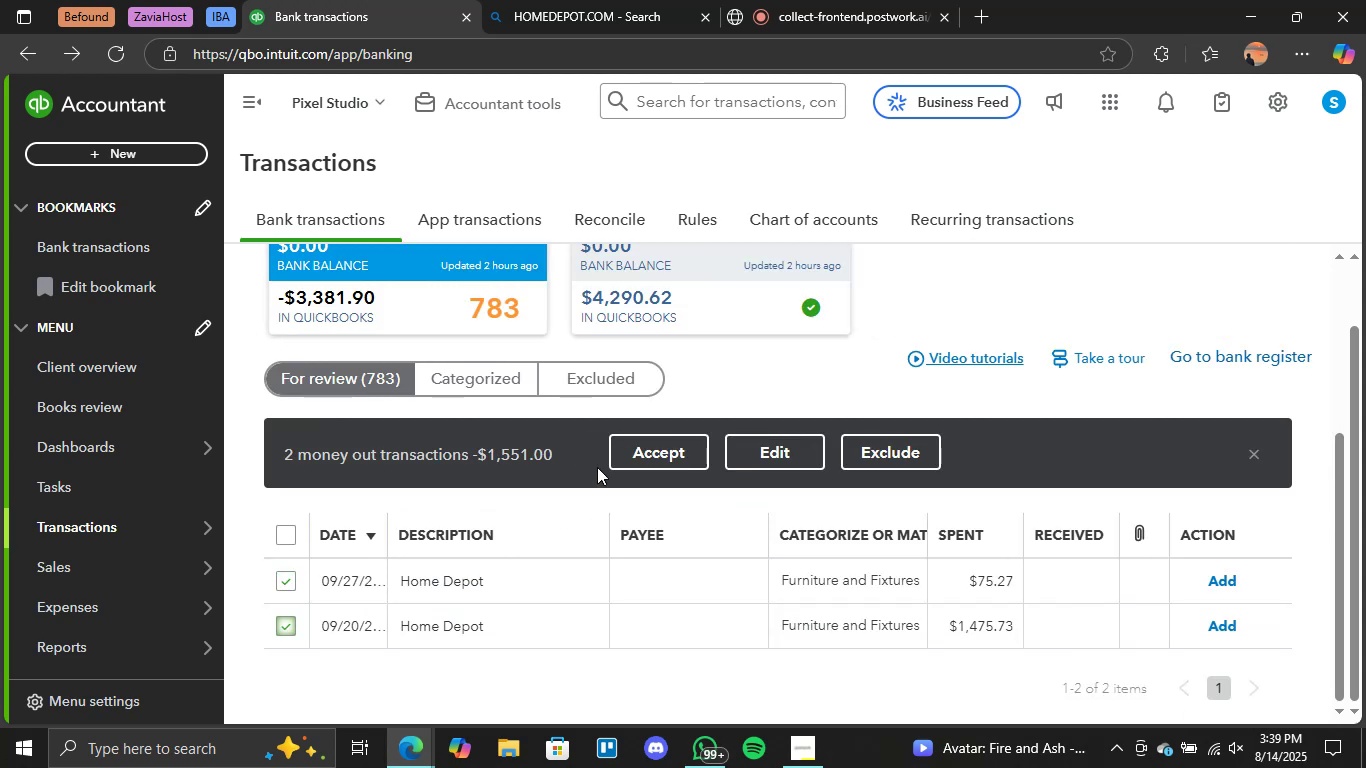 
left_click([658, 446])
 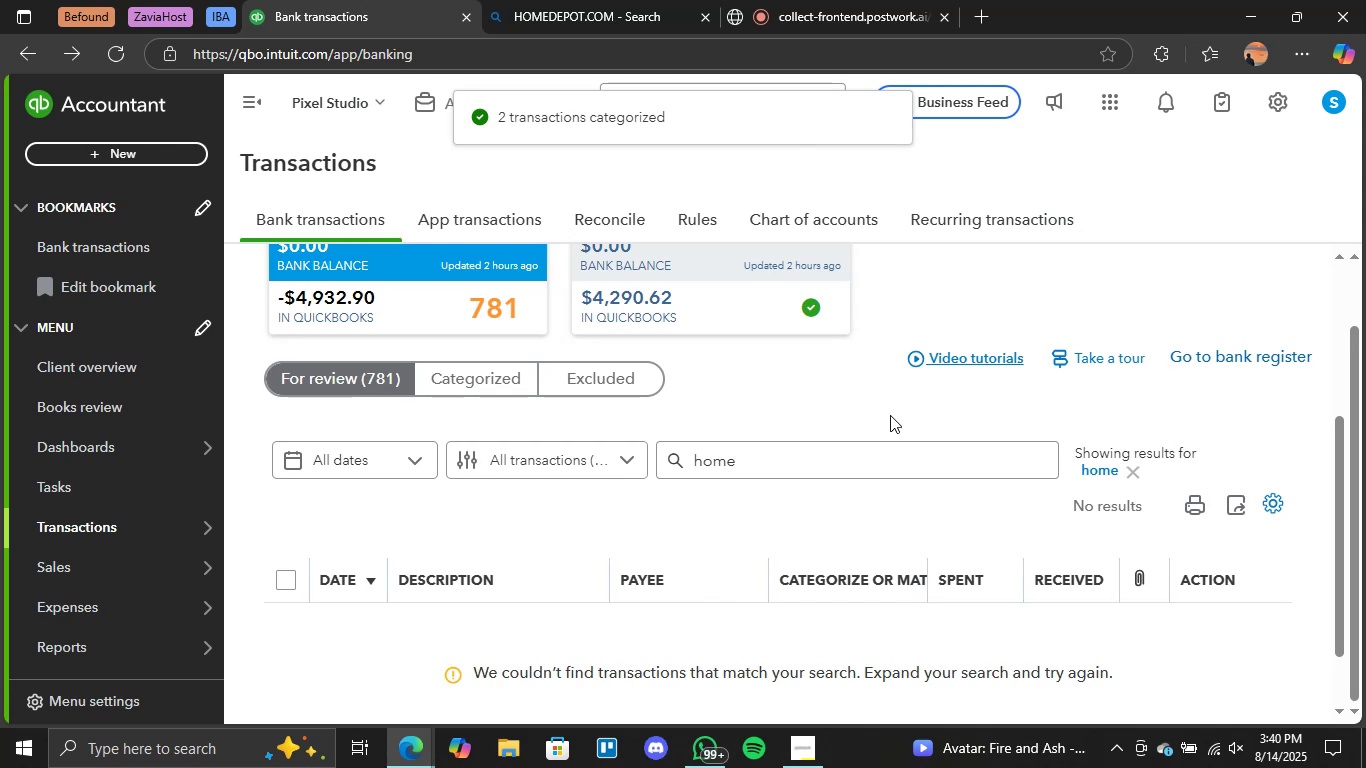 
wait(6.87)
 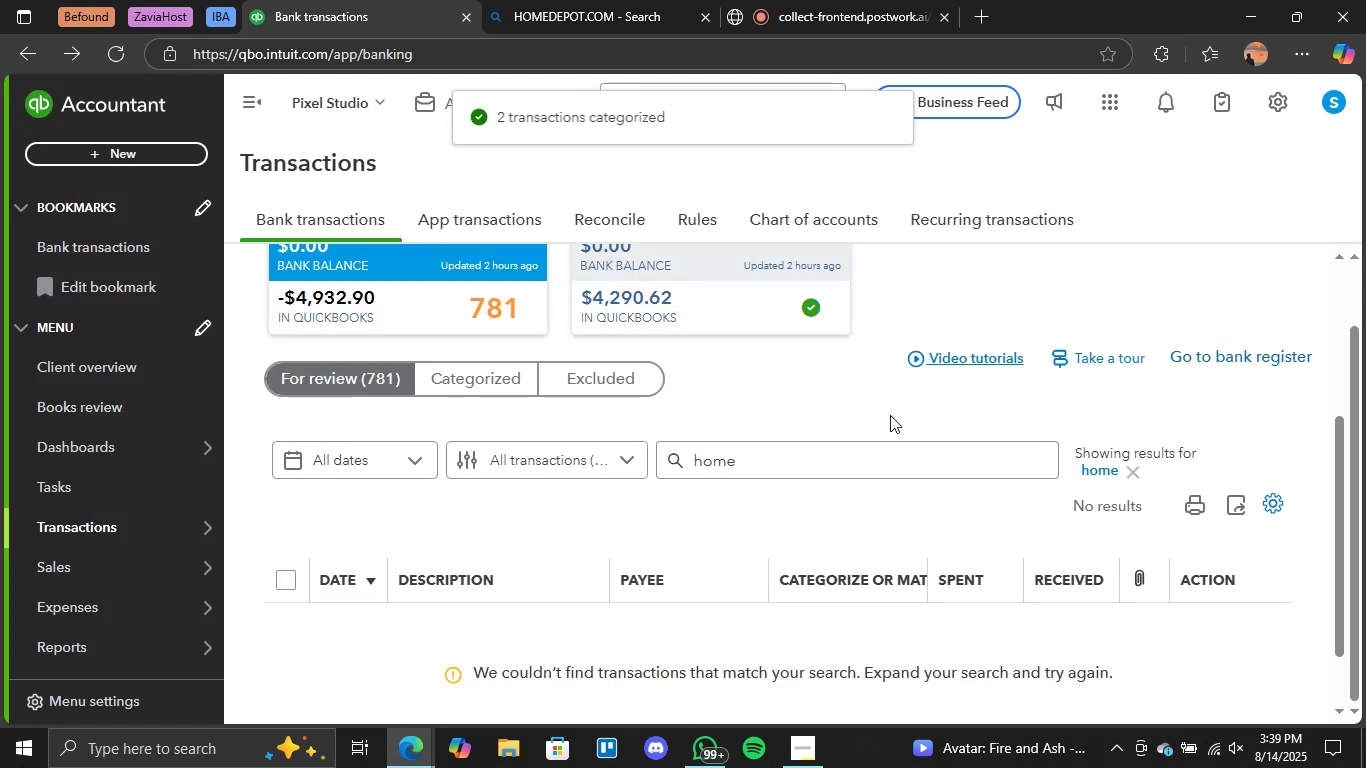 
left_click([365, 377])
 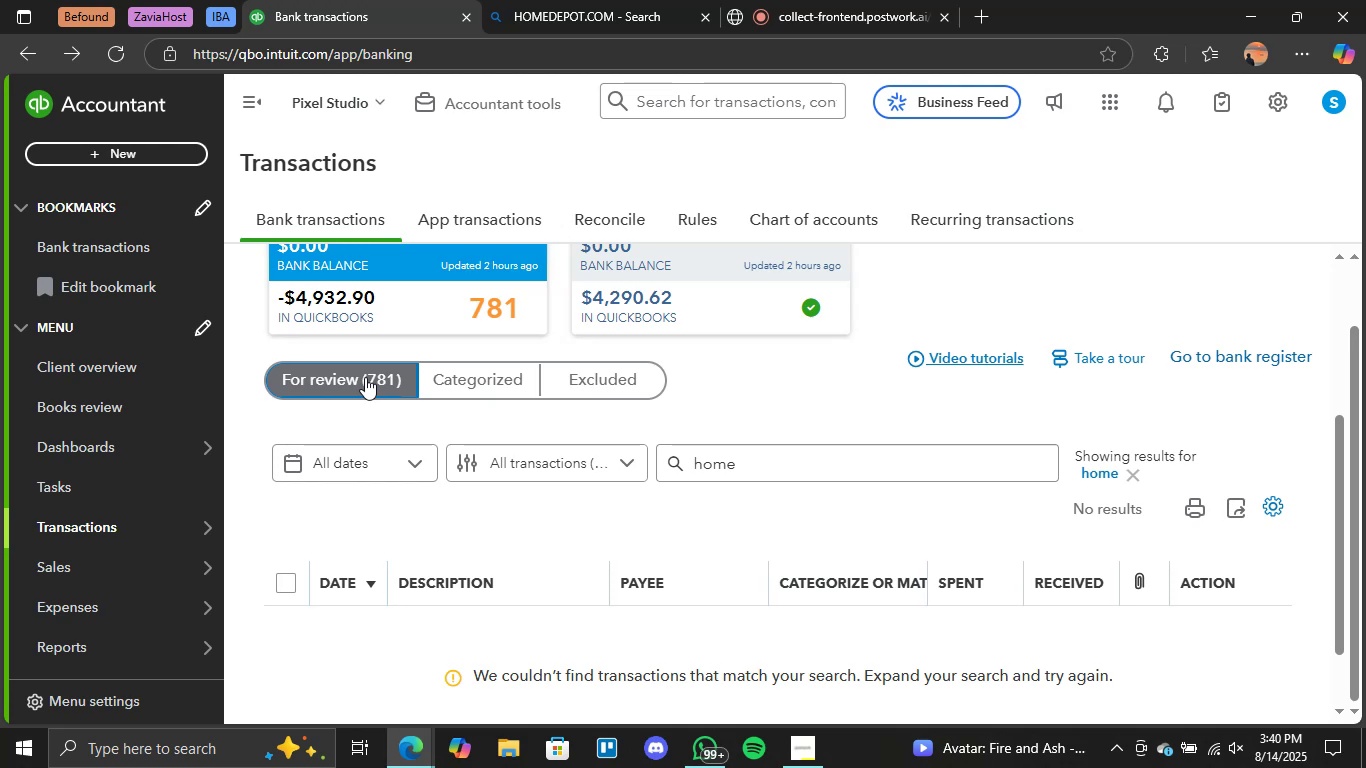 
wait(13.0)
 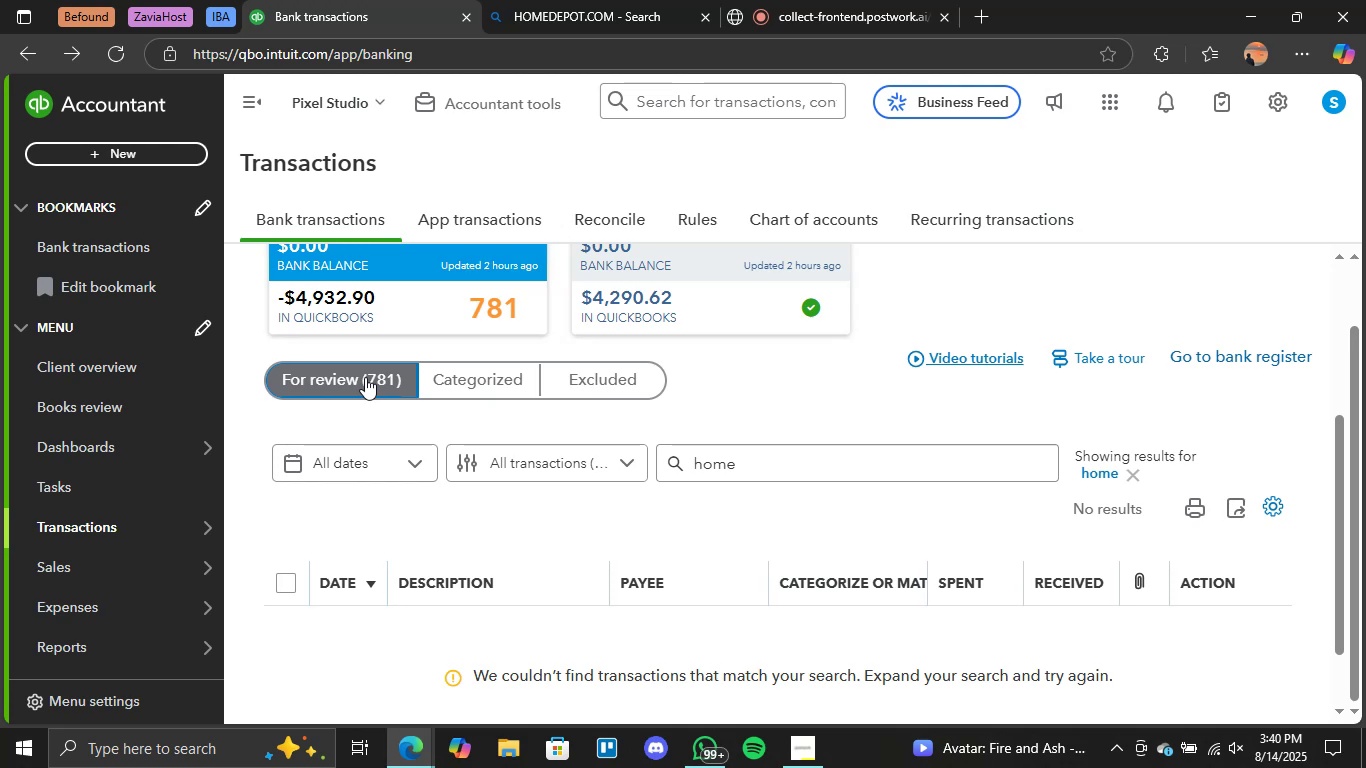 
double_click([365, 377])
 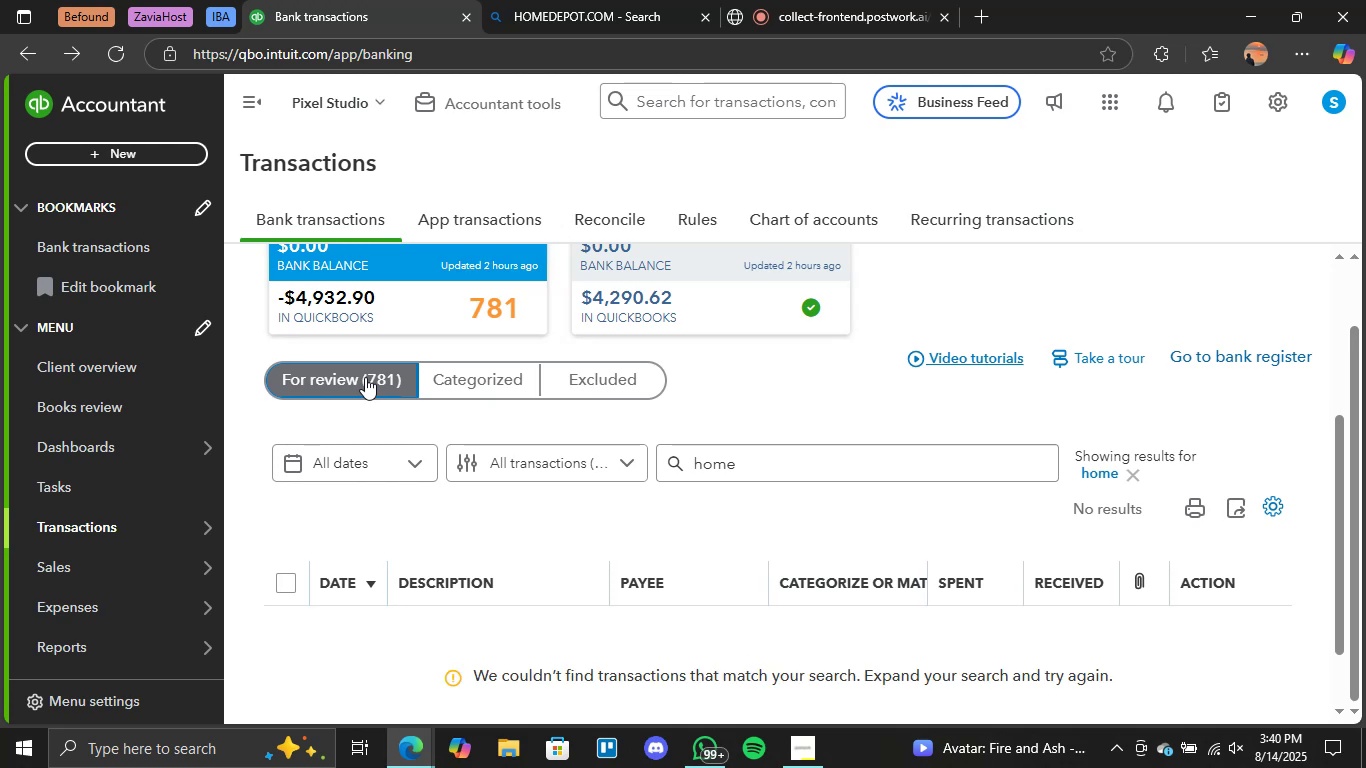 
left_click([365, 377])
 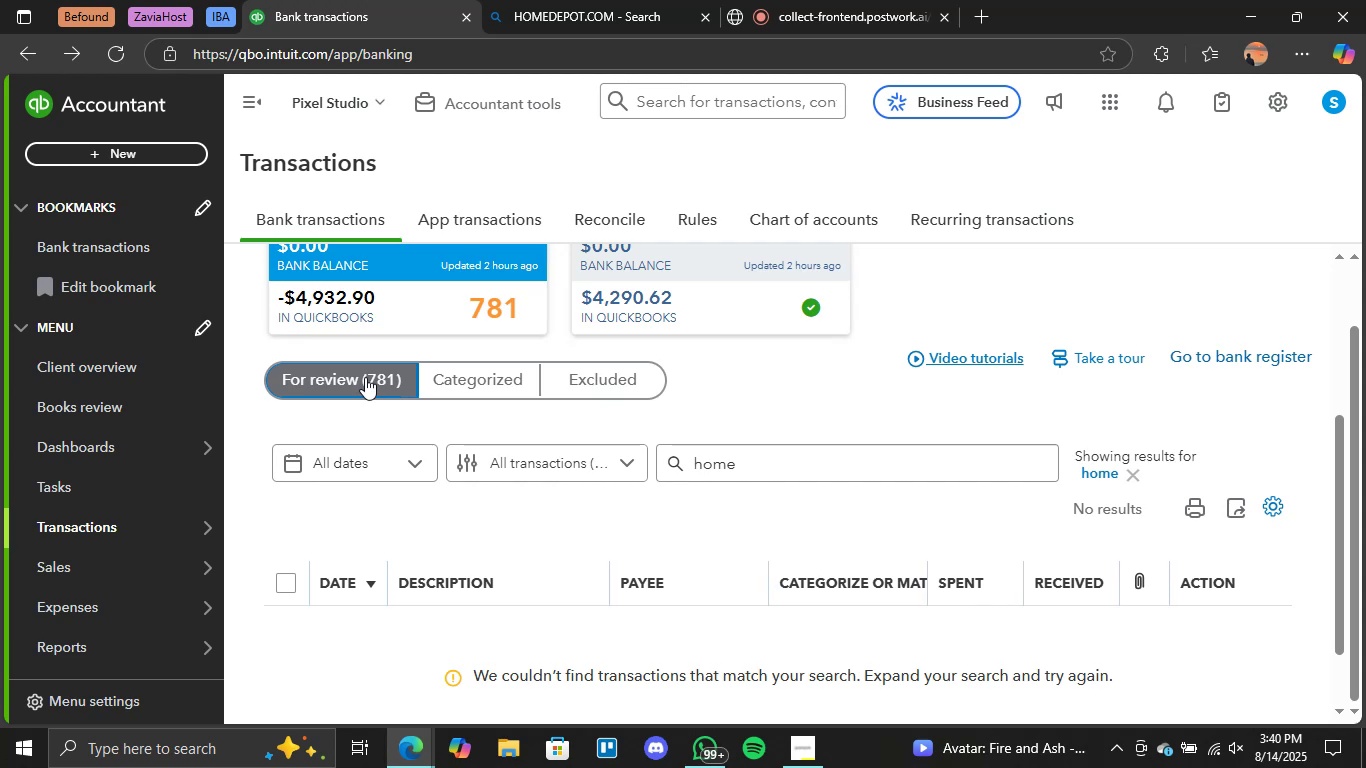 
wait(13.74)
 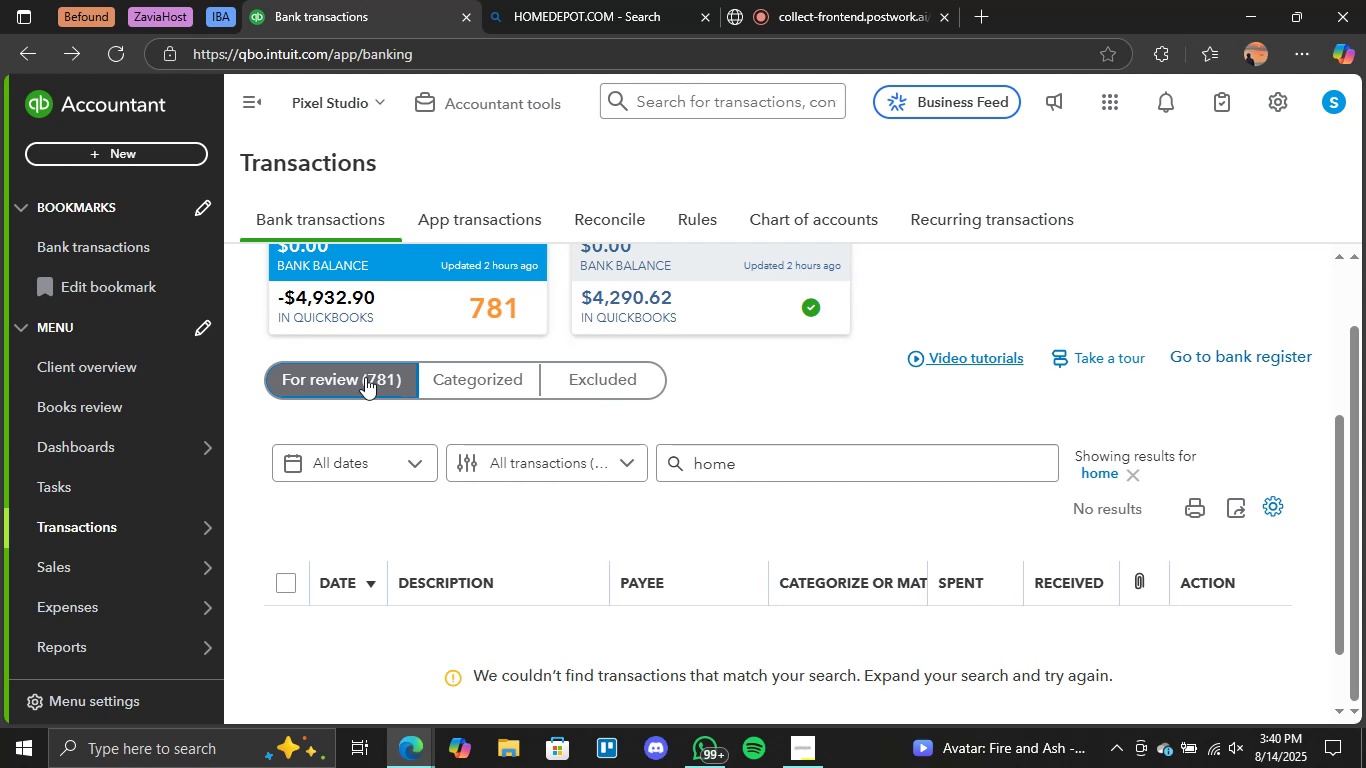 
left_click([358, 371])
 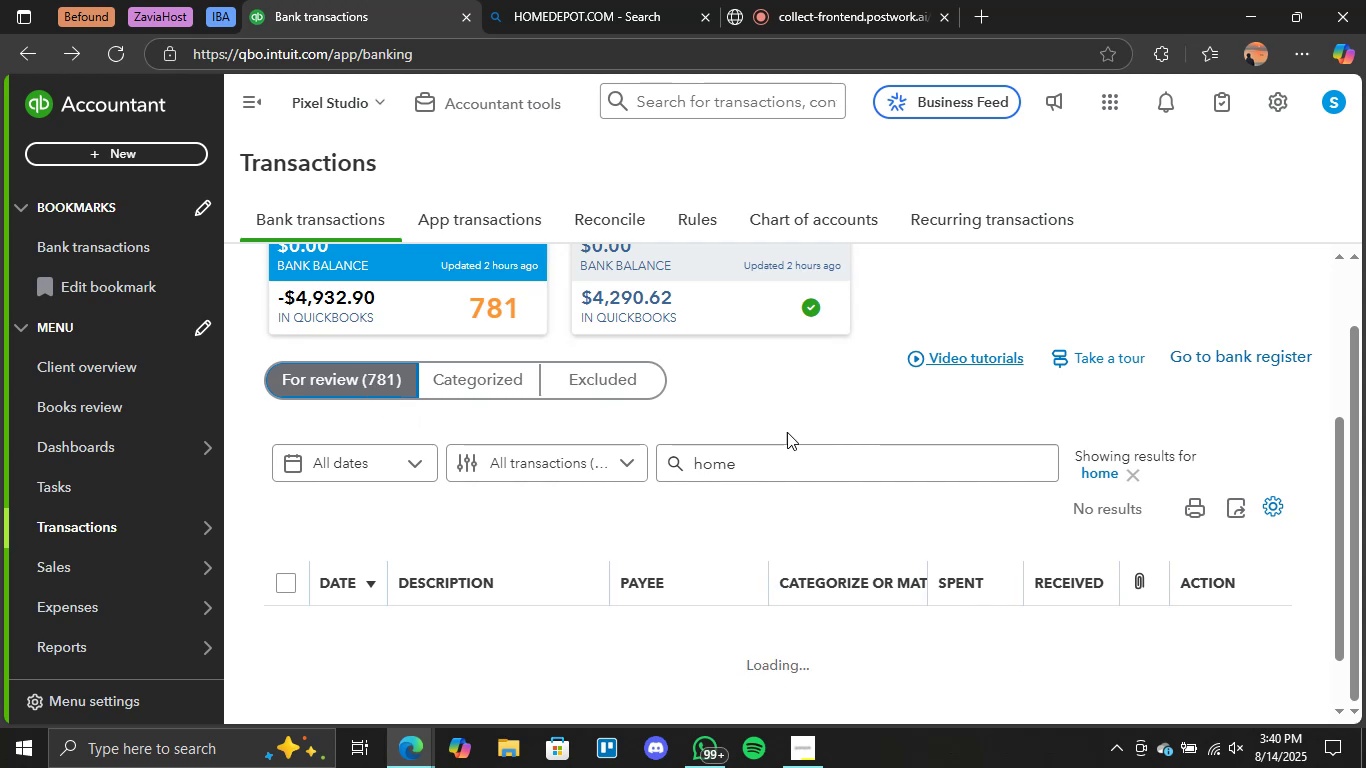 
left_click_drag(start_coordinate=[786, 453], to_coordinate=[644, 473])
 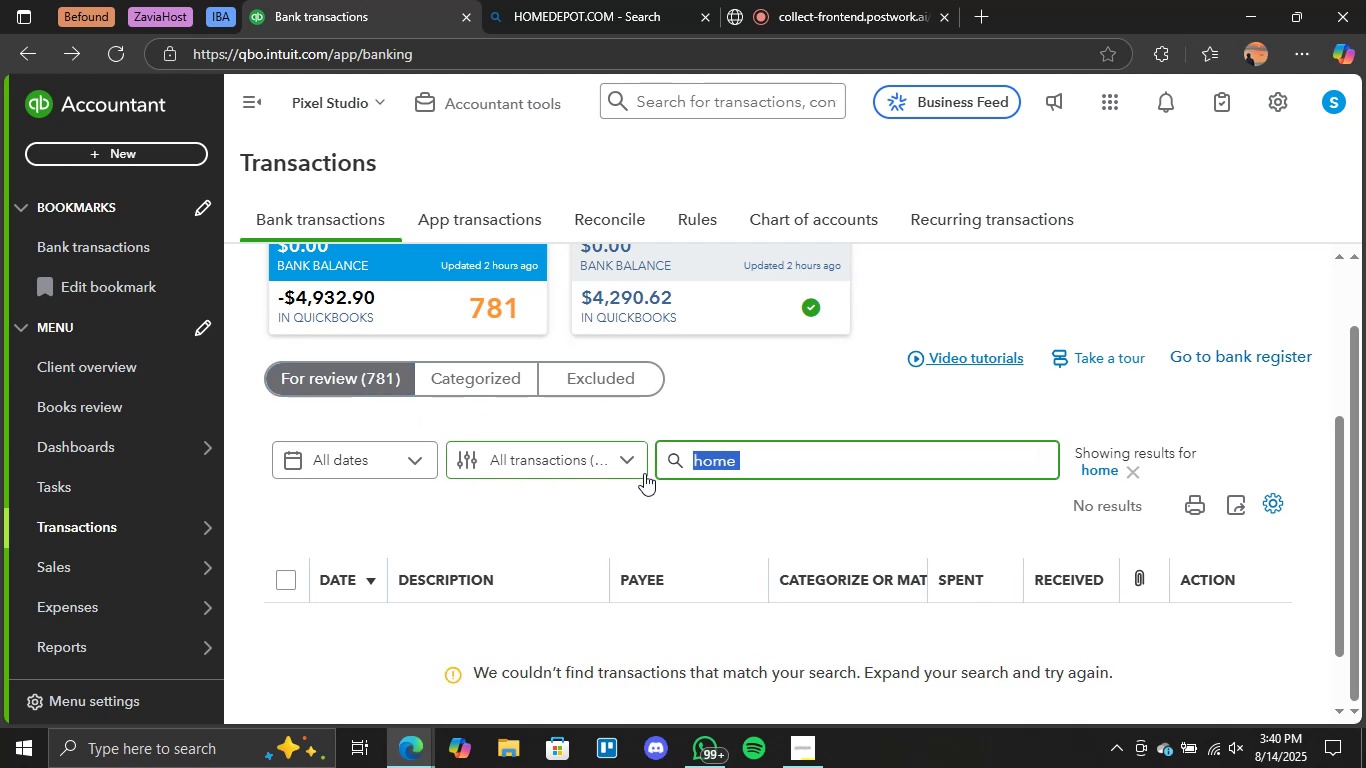 
key(Backspace)
 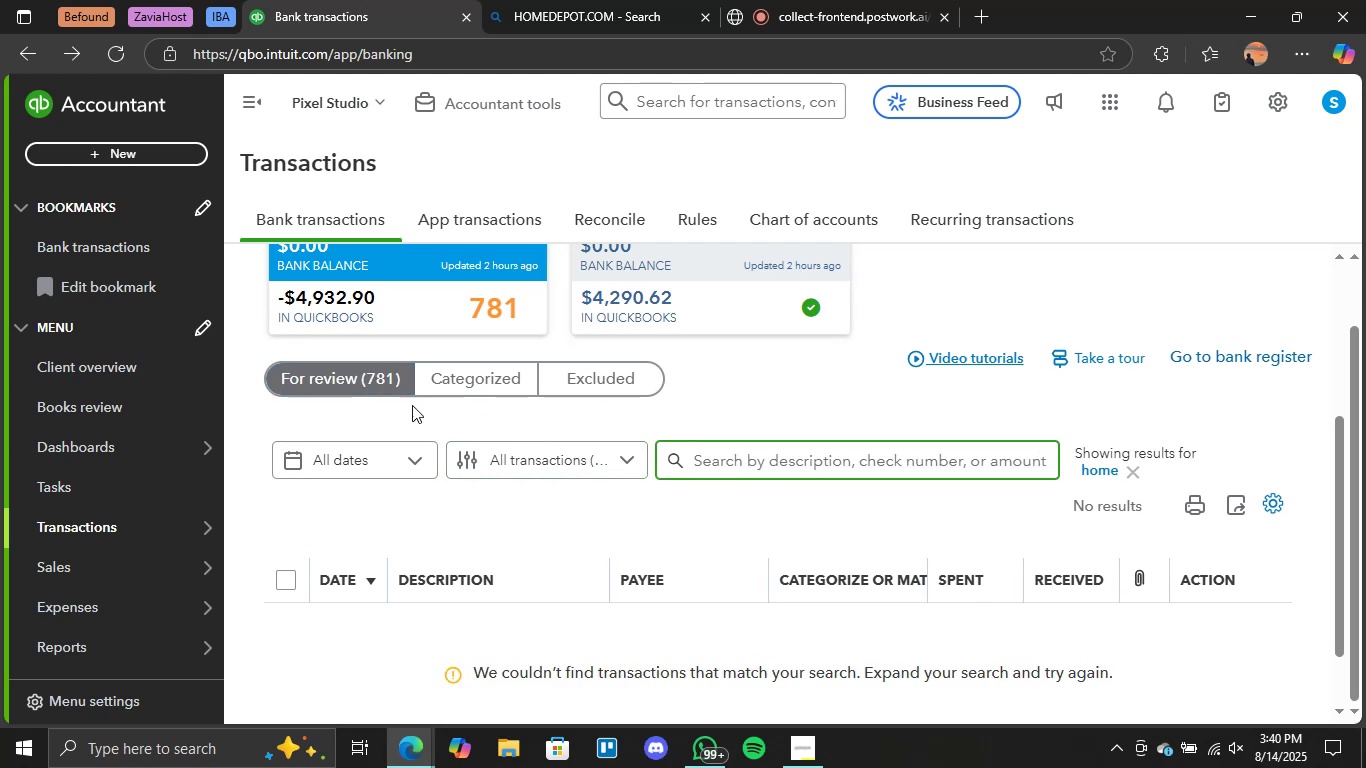 
left_click([377, 373])
 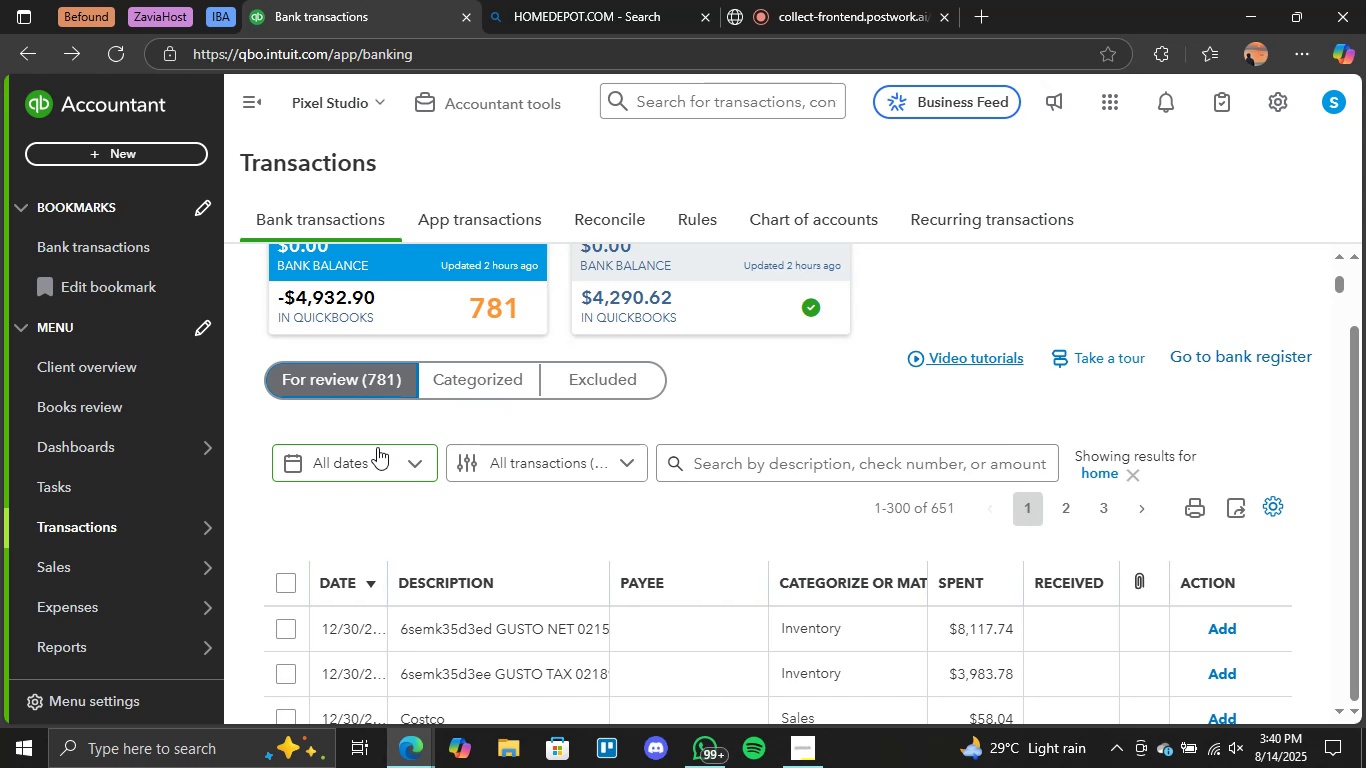 
wait(23.41)
 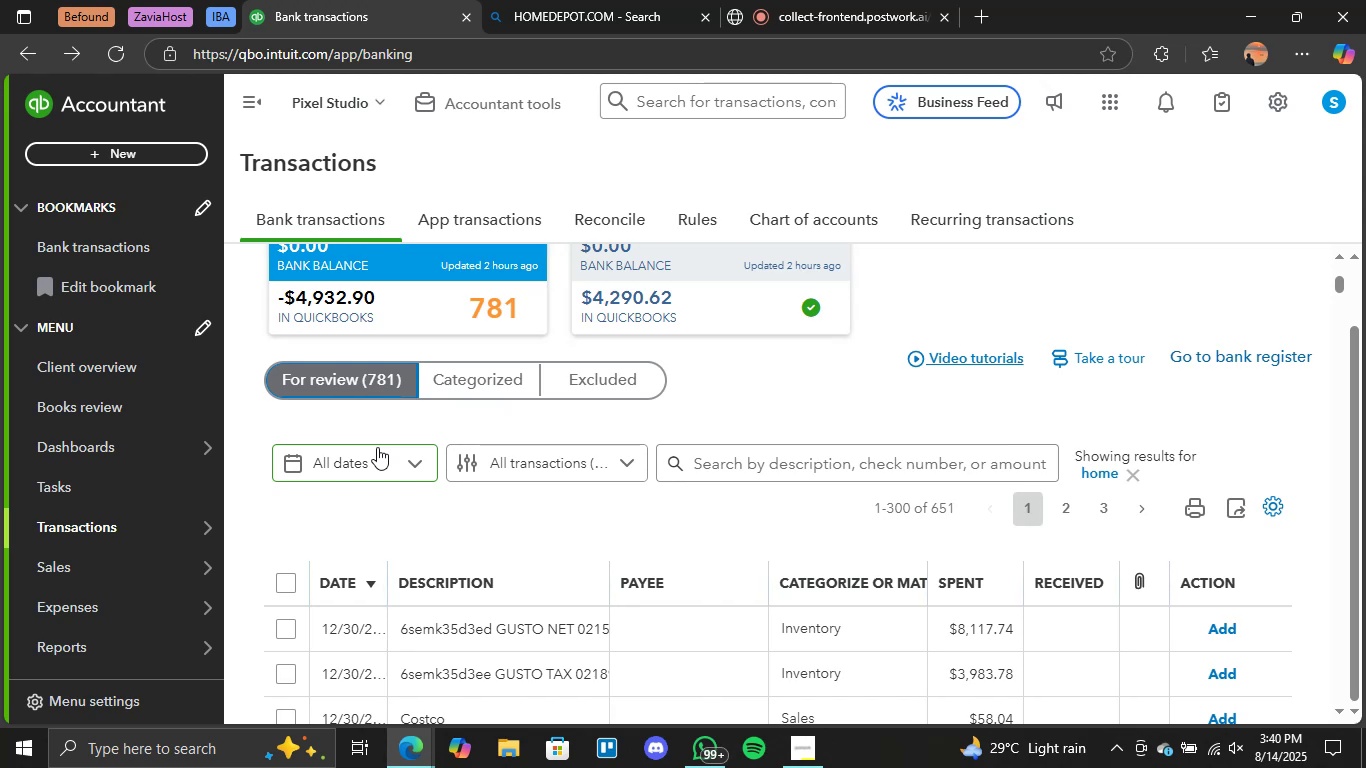 
scroll: coordinate [622, 560], scroll_direction: down, amount: 4.0
 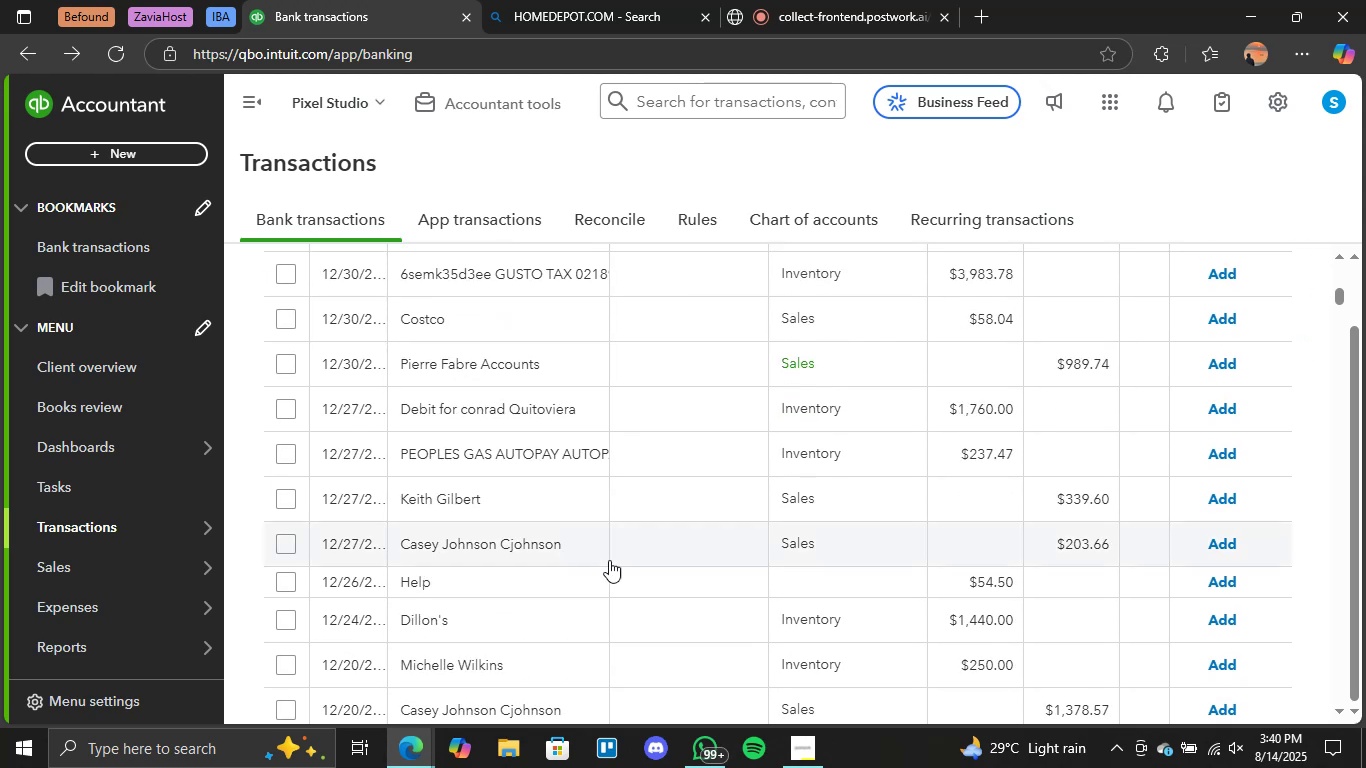 
scroll: coordinate [527, 451], scroll_direction: up, amount: 2.0
 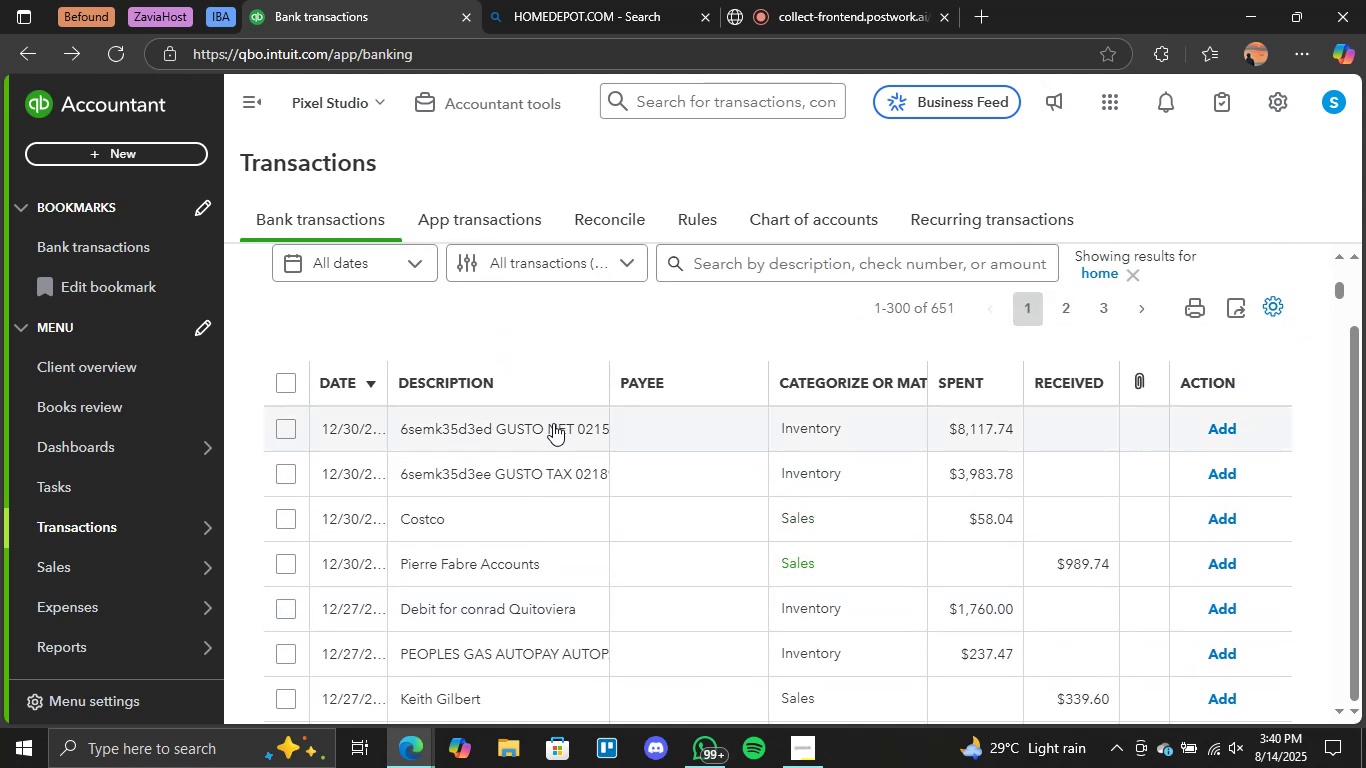 
scroll: coordinate [536, 548], scroll_direction: down, amount: 54.0
 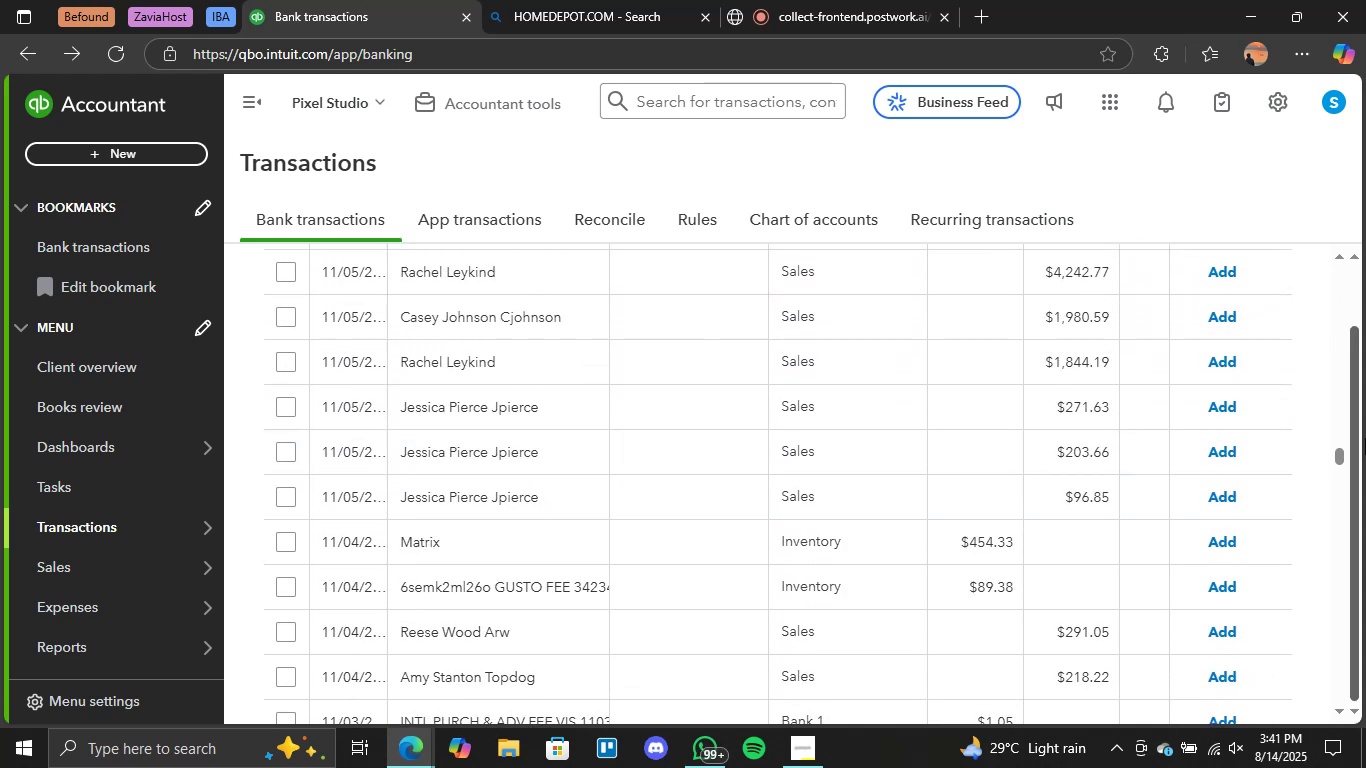 
left_click_drag(start_coordinate=[1337, 453], to_coordinate=[1342, 238])
 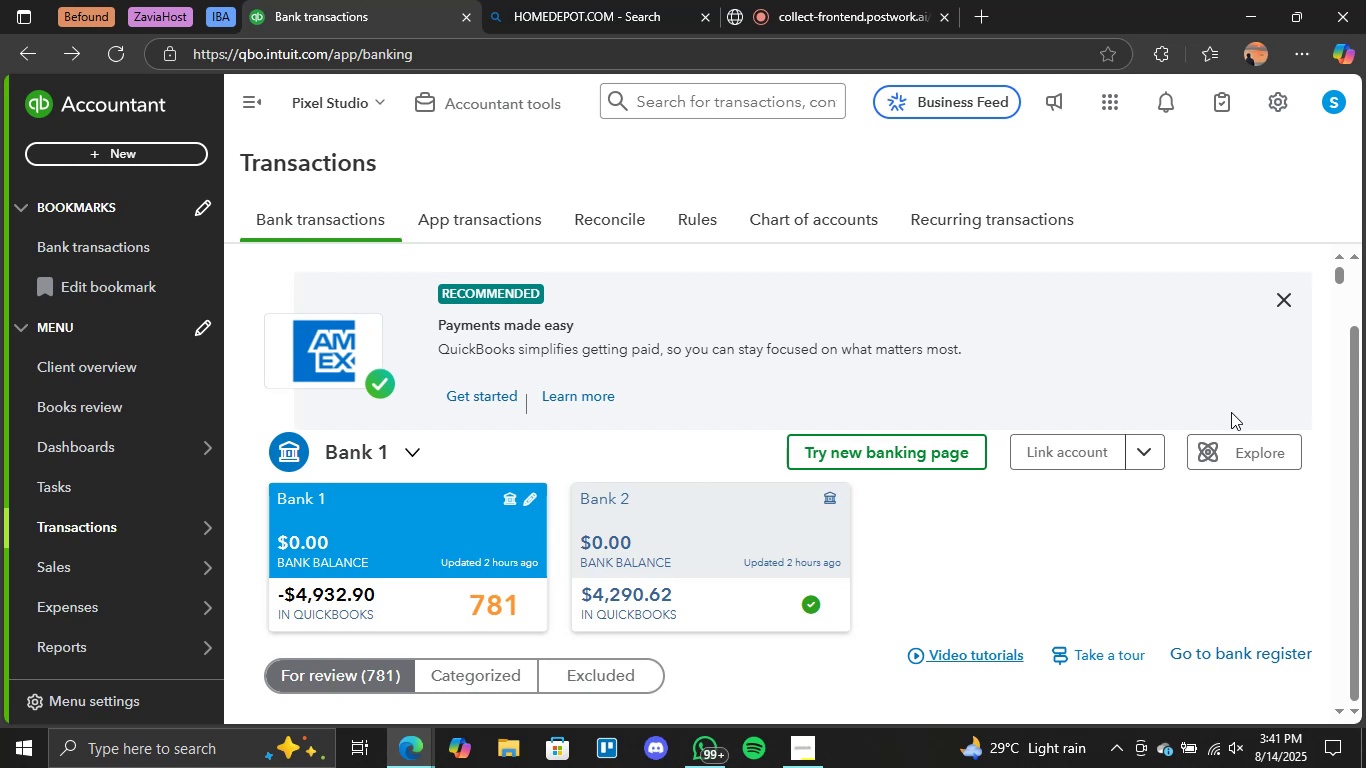 
scroll: coordinate [899, 516], scroll_direction: down, amount: 6.0
 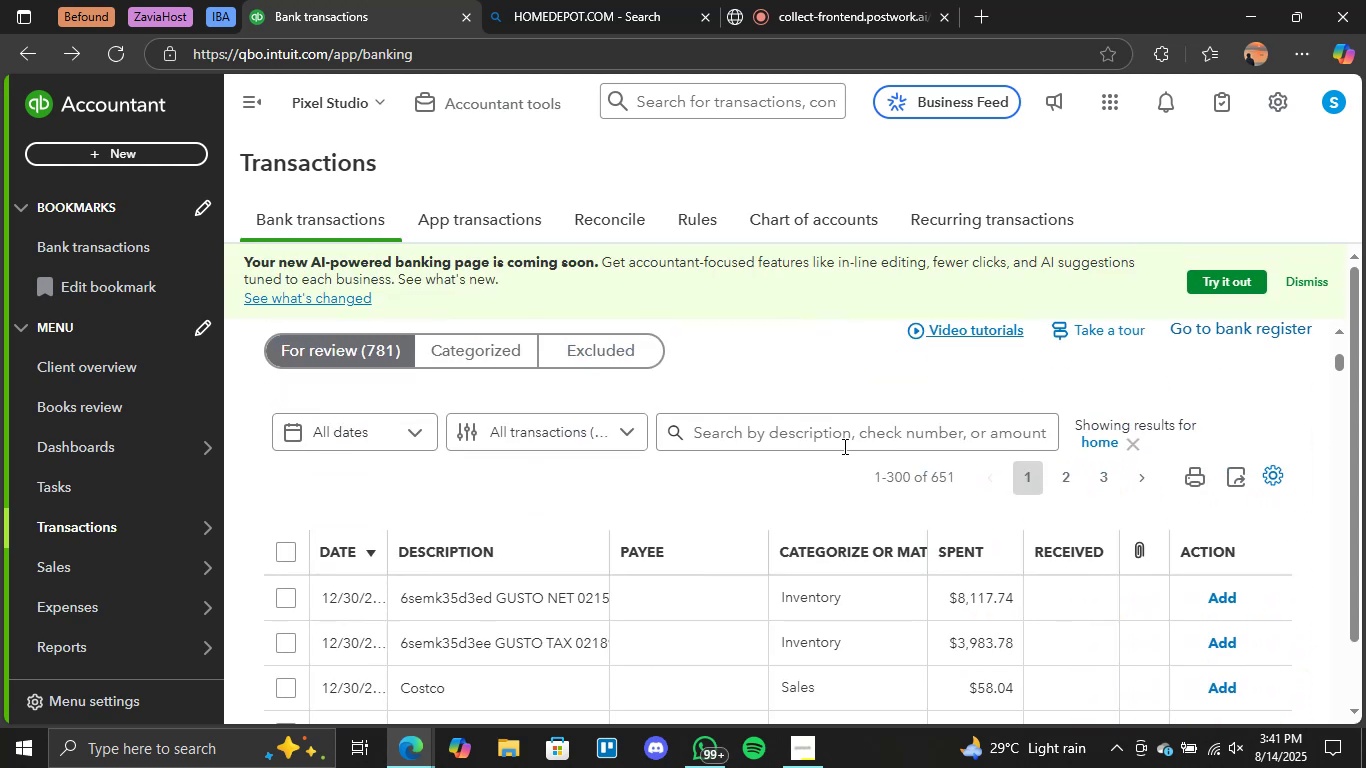 
left_click([815, 437])
 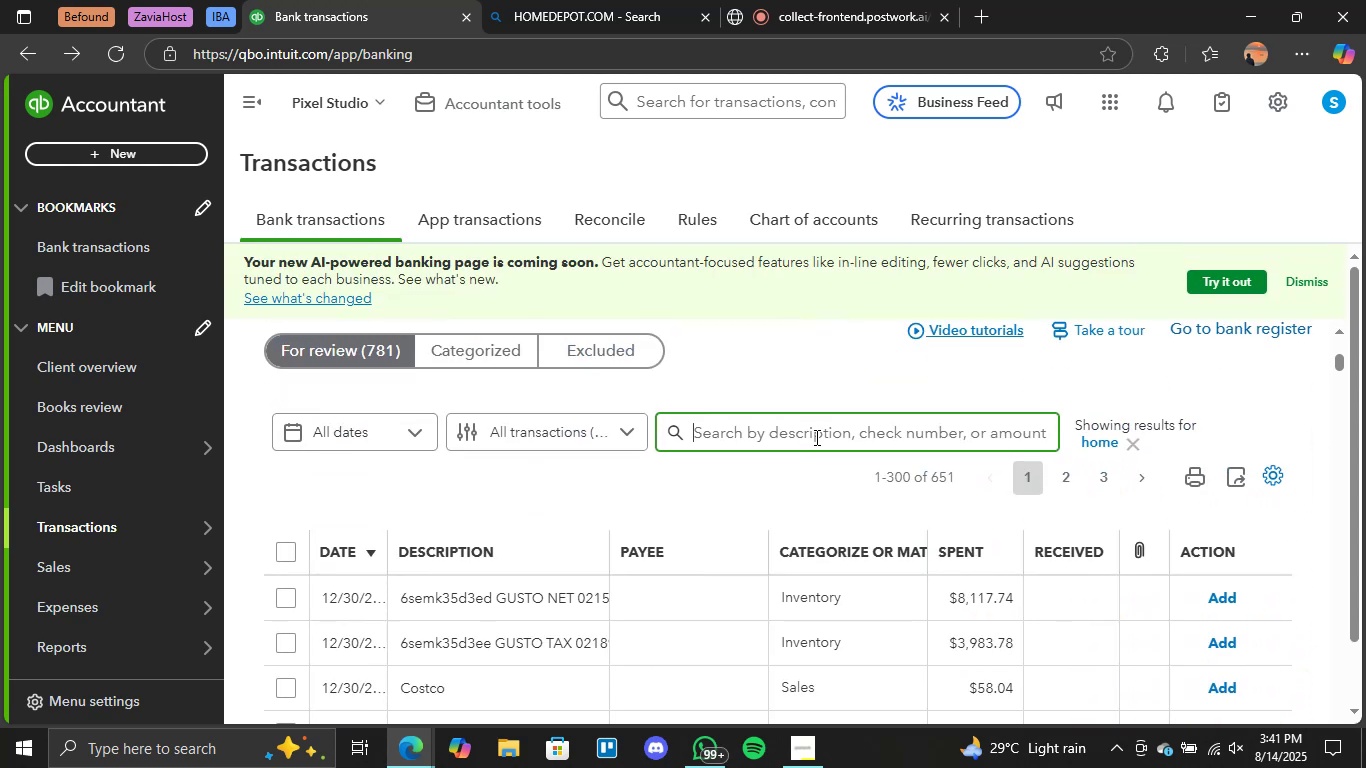 
type(jessica)
 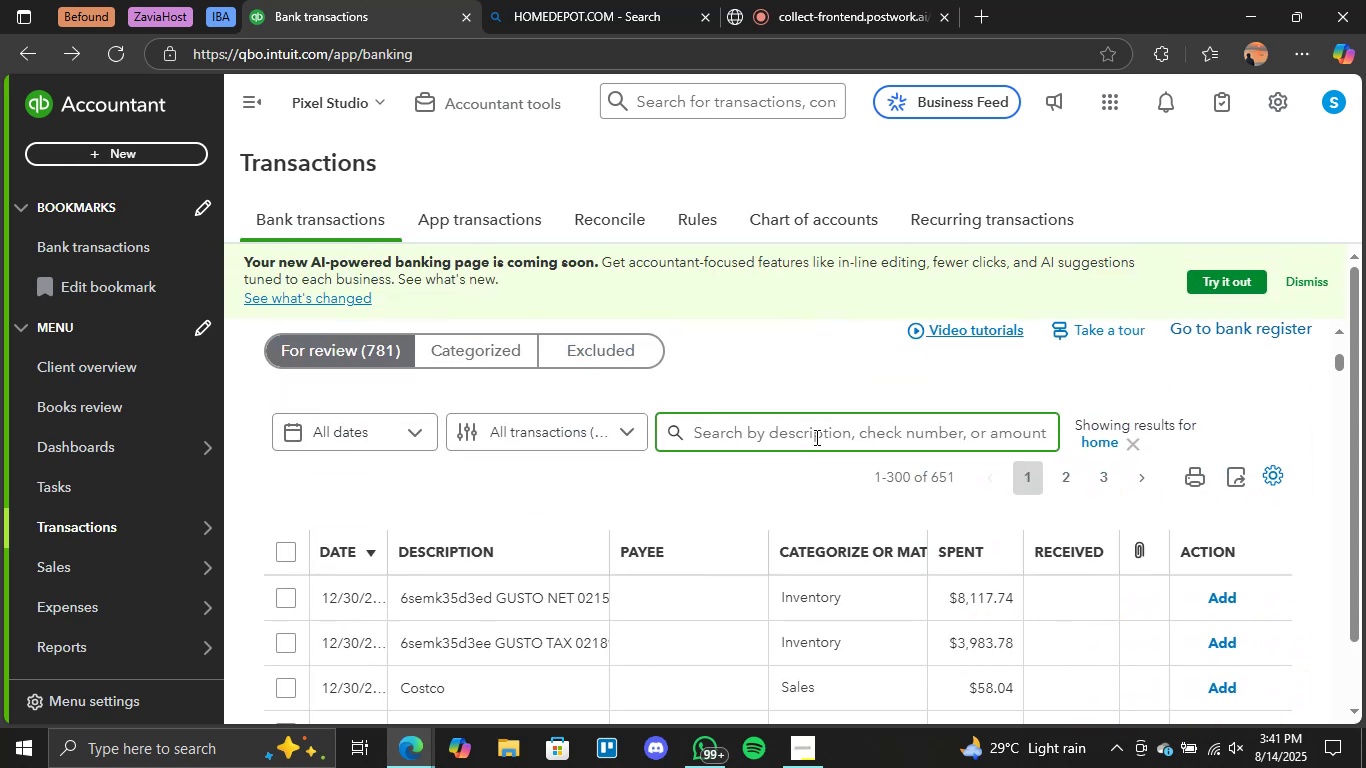 
key(Enter)
 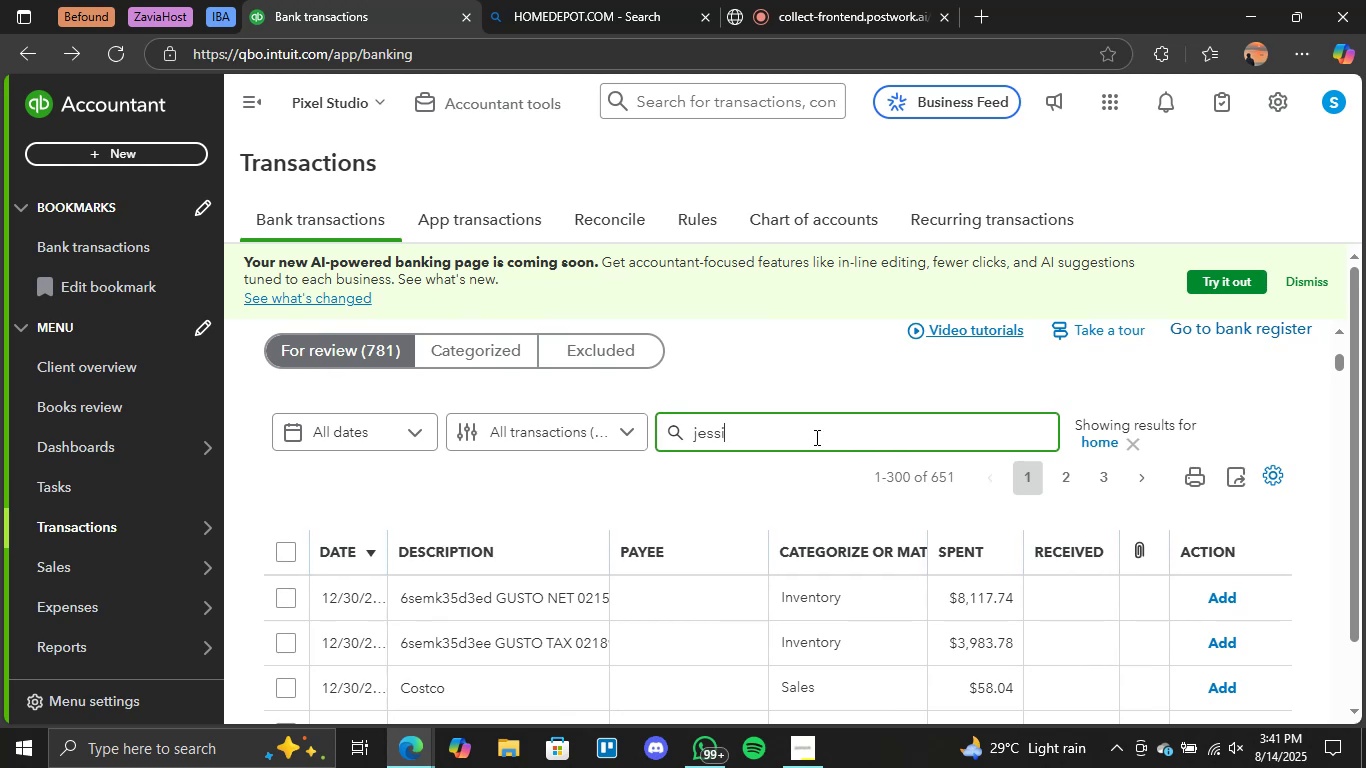 
wait(11.5)
 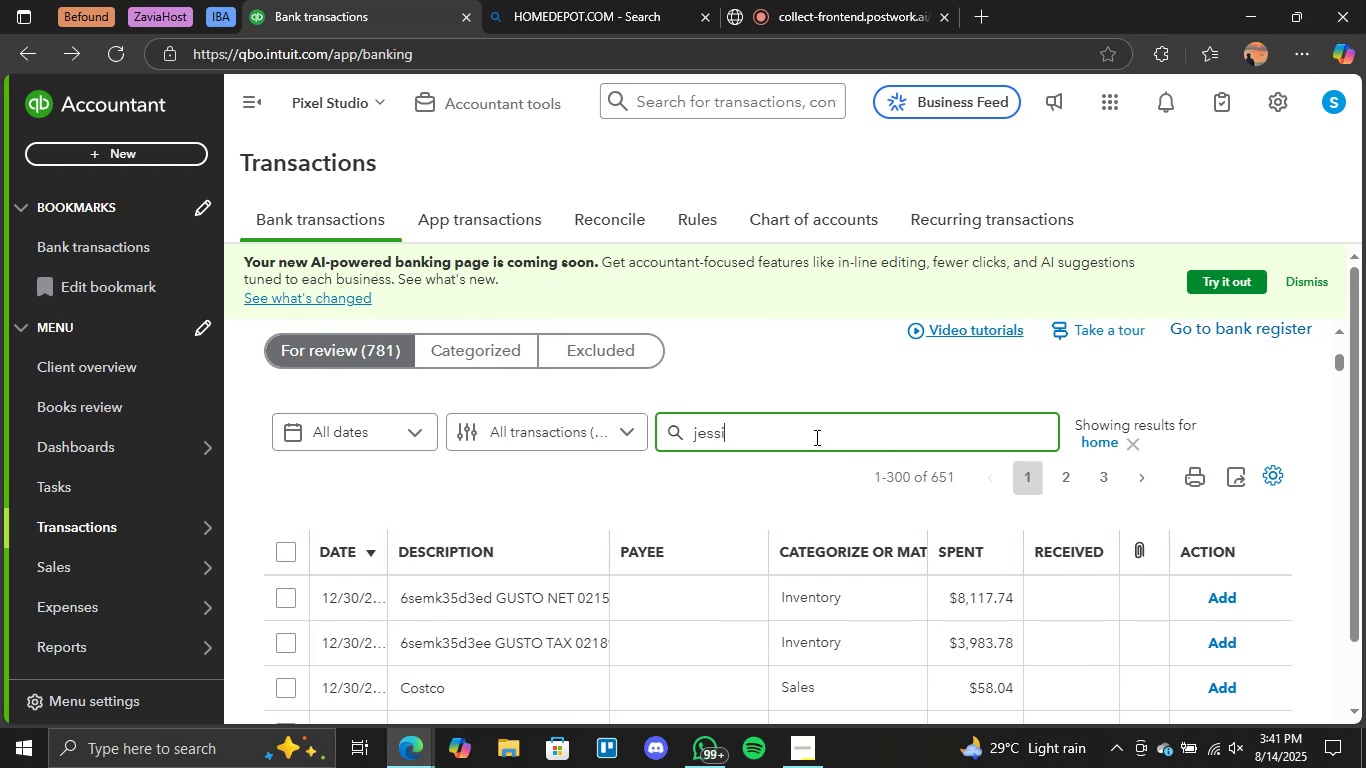 
scroll: coordinate [709, 547], scroll_direction: down, amount: 9.0
 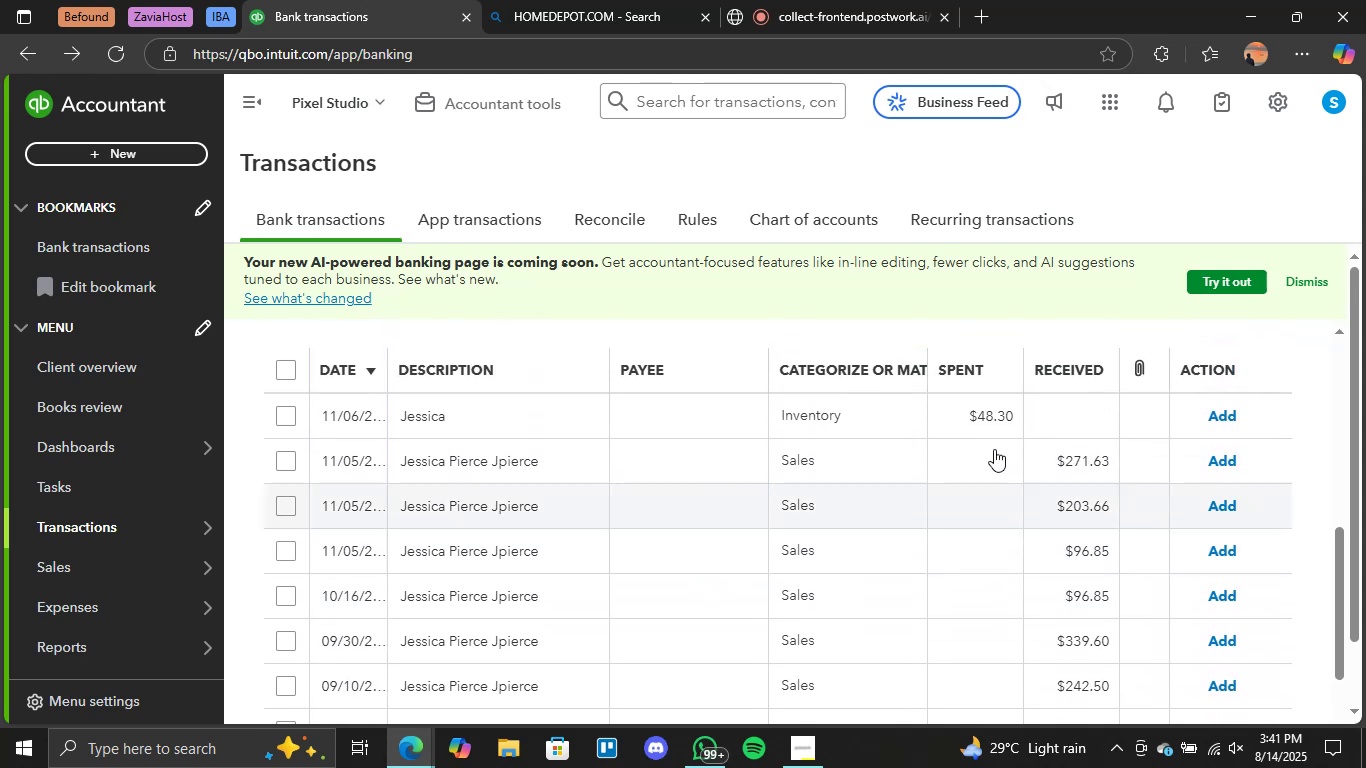 
scroll: coordinate [1075, 428], scroll_direction: up, amount: 2.0
 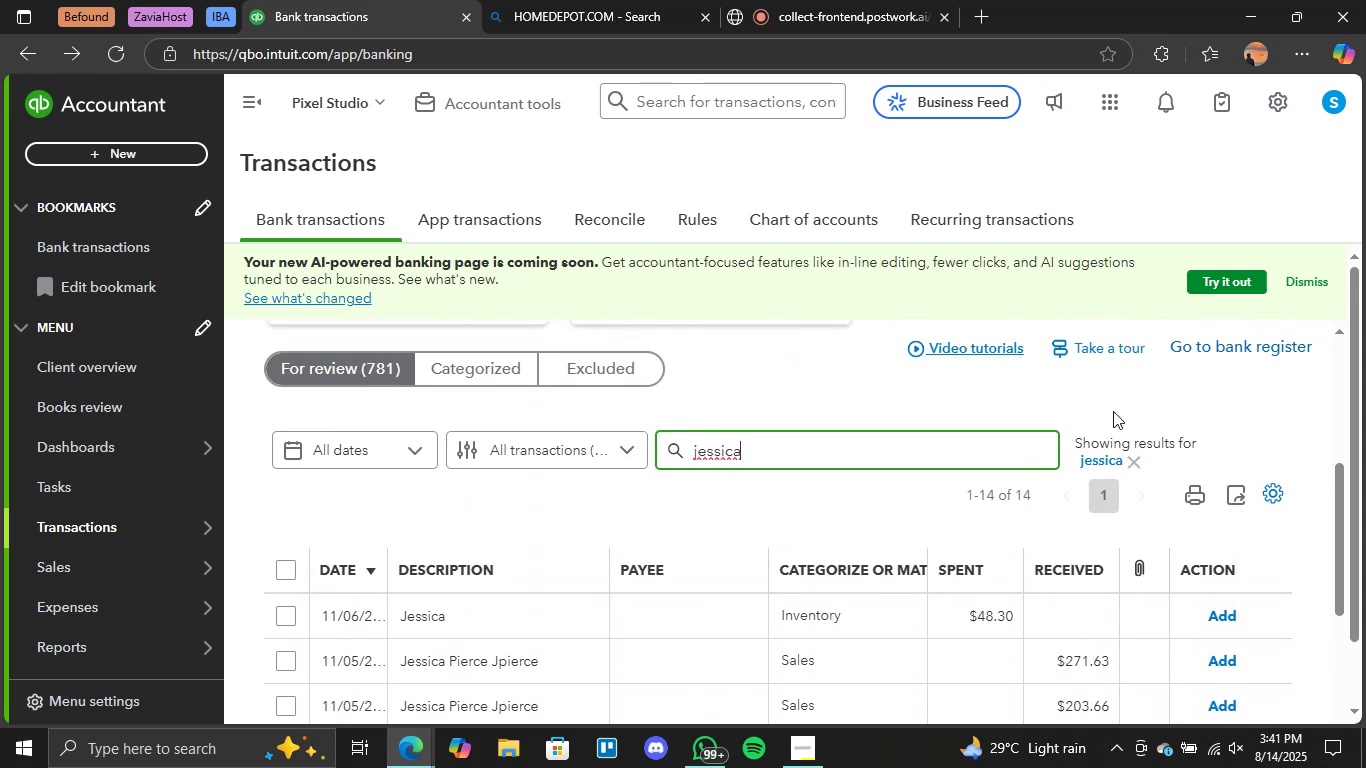 
scroll: coordinate [411, 585], scroll_direction: down, amount: 7.0
 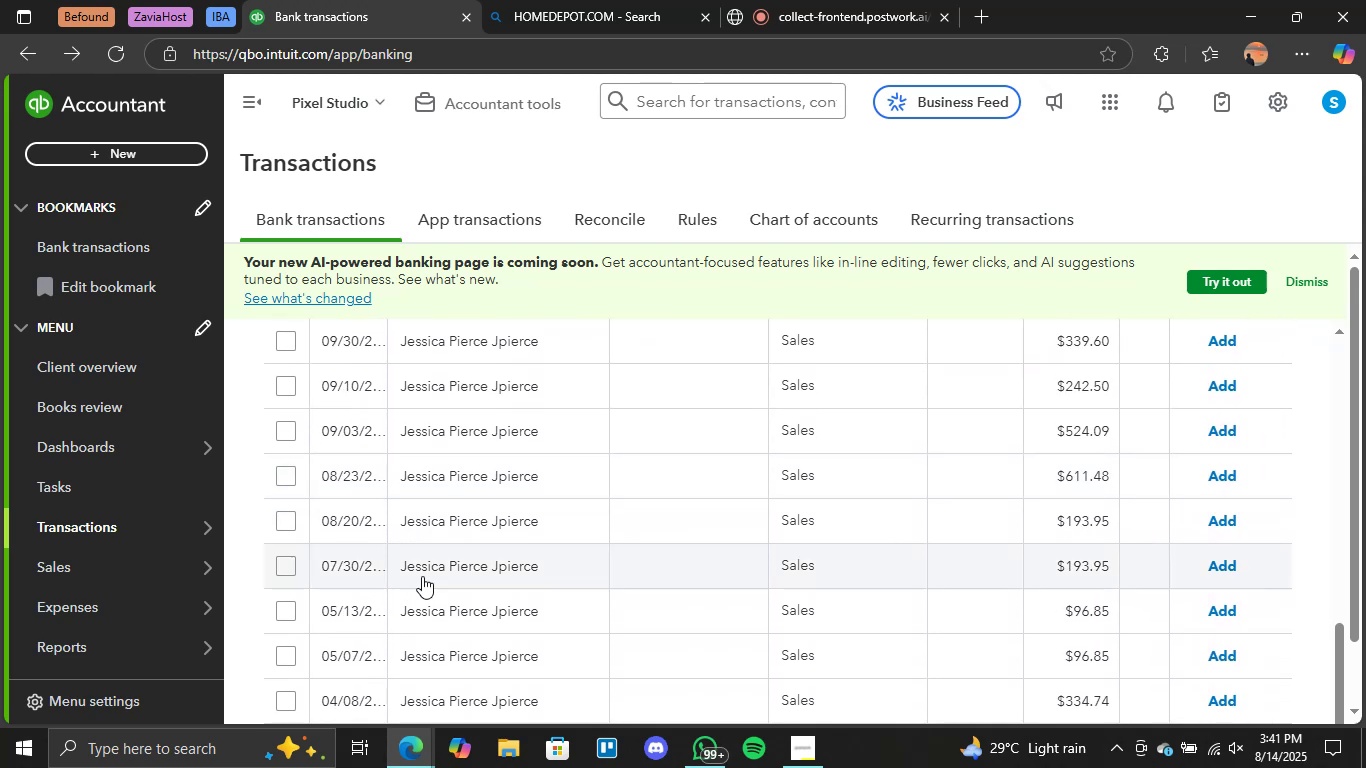 
scroll: coordinate [433, 569], scroll_direction: up, amount: 4.0
 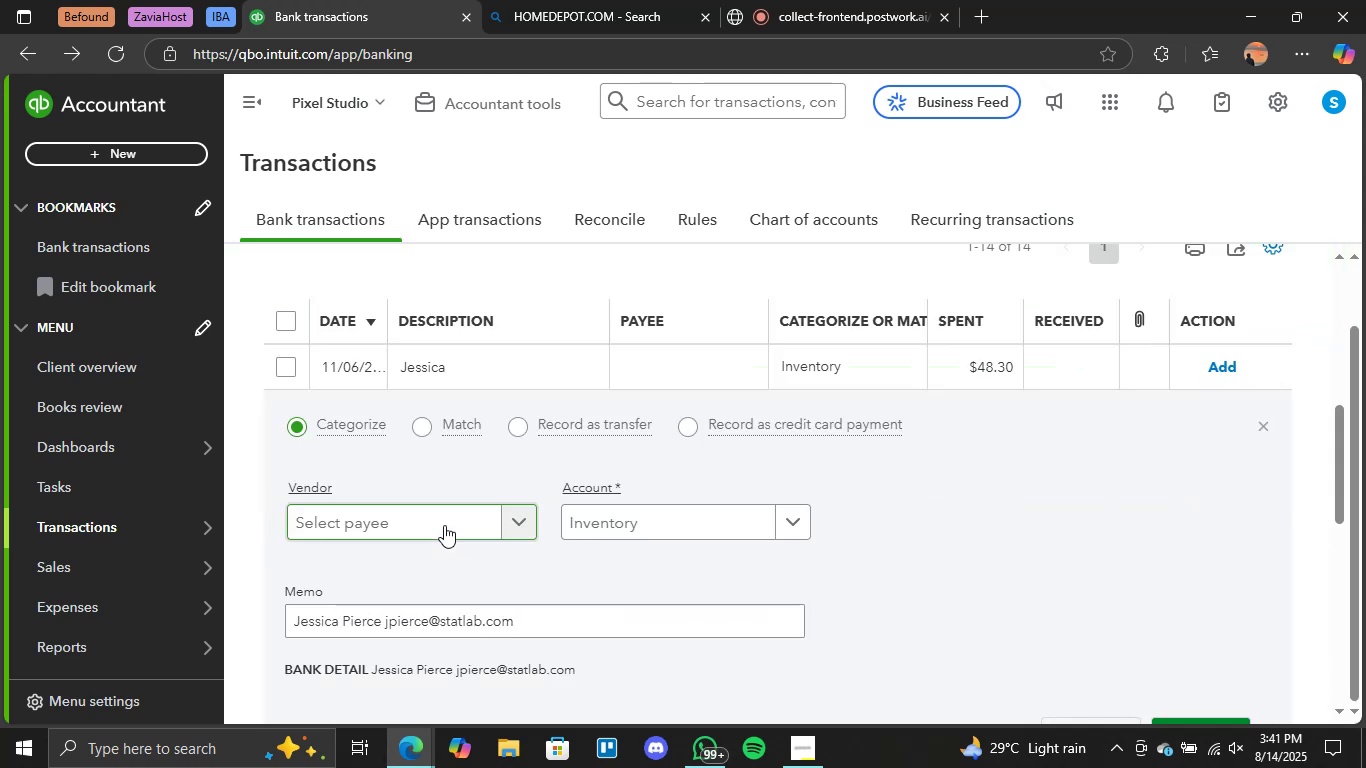 
scroll: coordinate [811, 532], scroll_direction: down, amount: 3.0
 